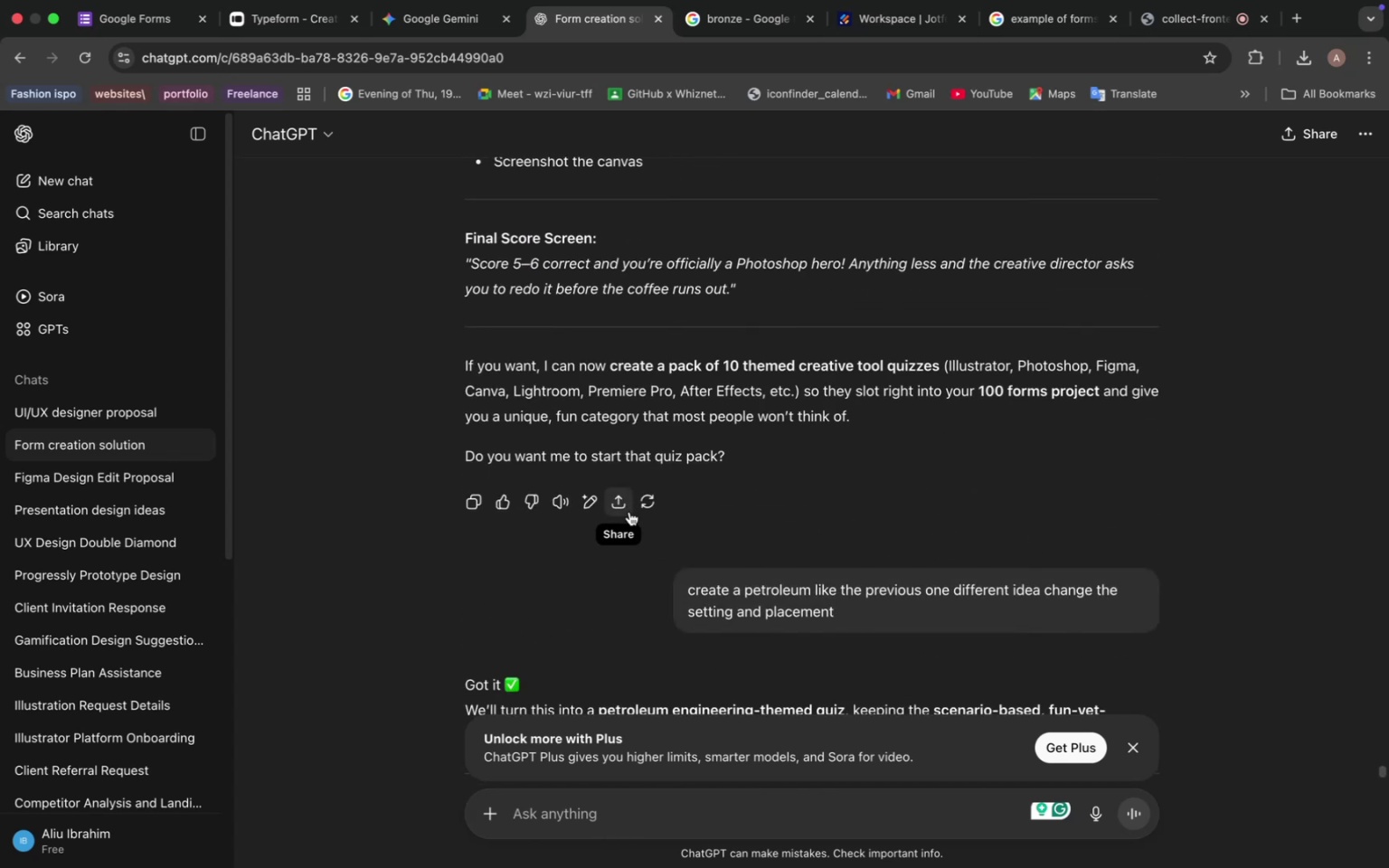 
left_click([304, 24])
 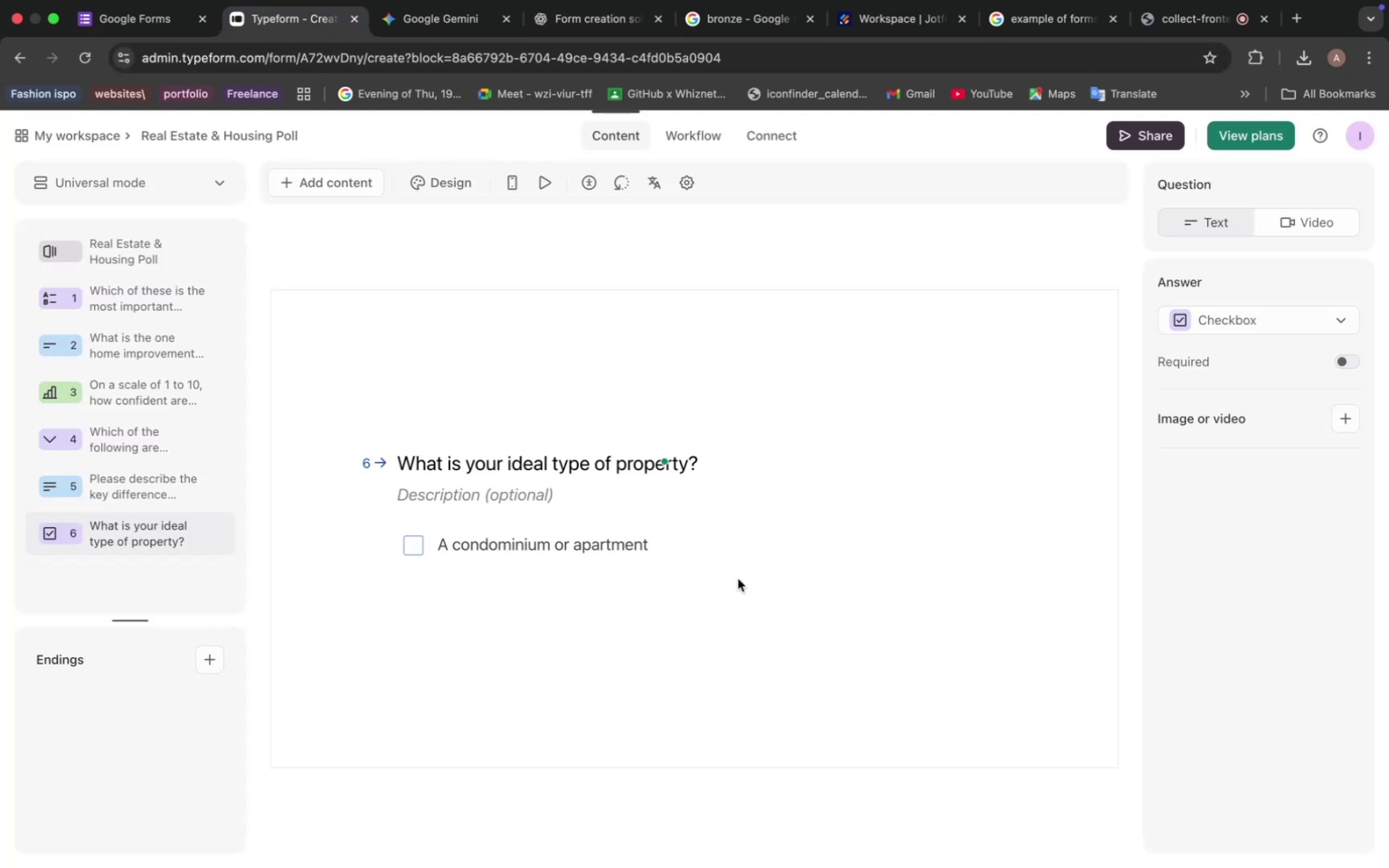 
left_click([555, 180])
 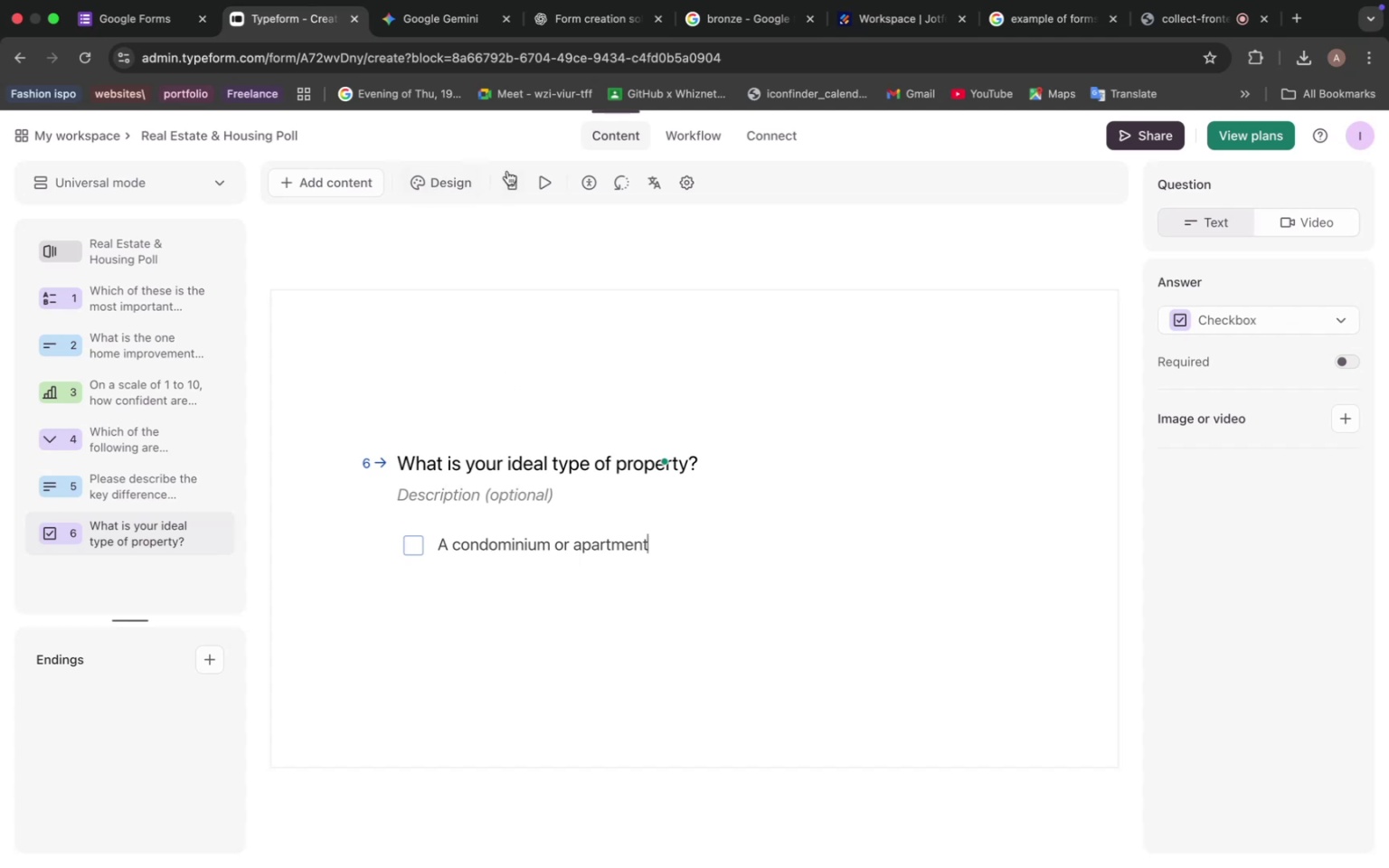 
mouse_move([543, 223])
 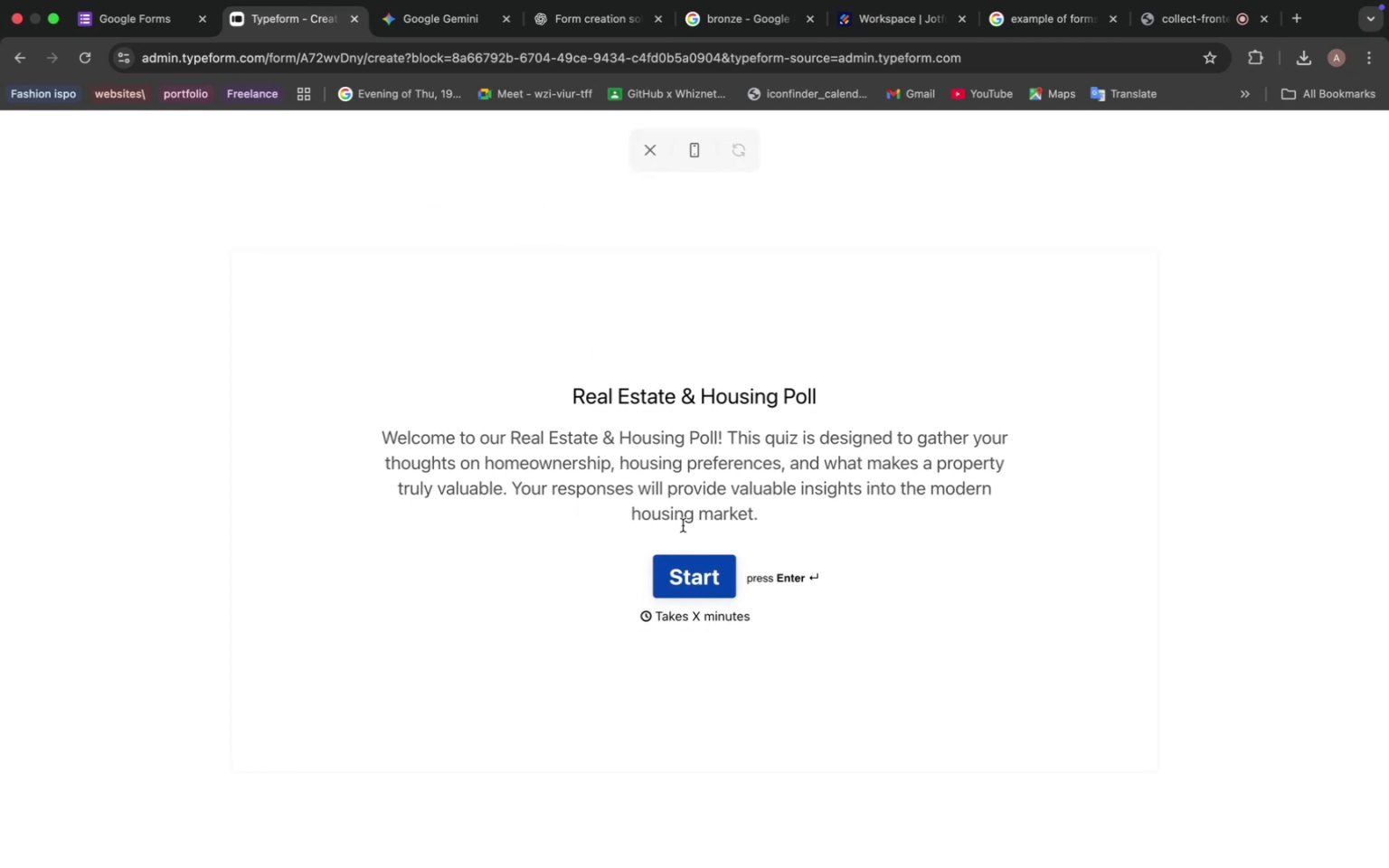 
left_click([647, 152])
 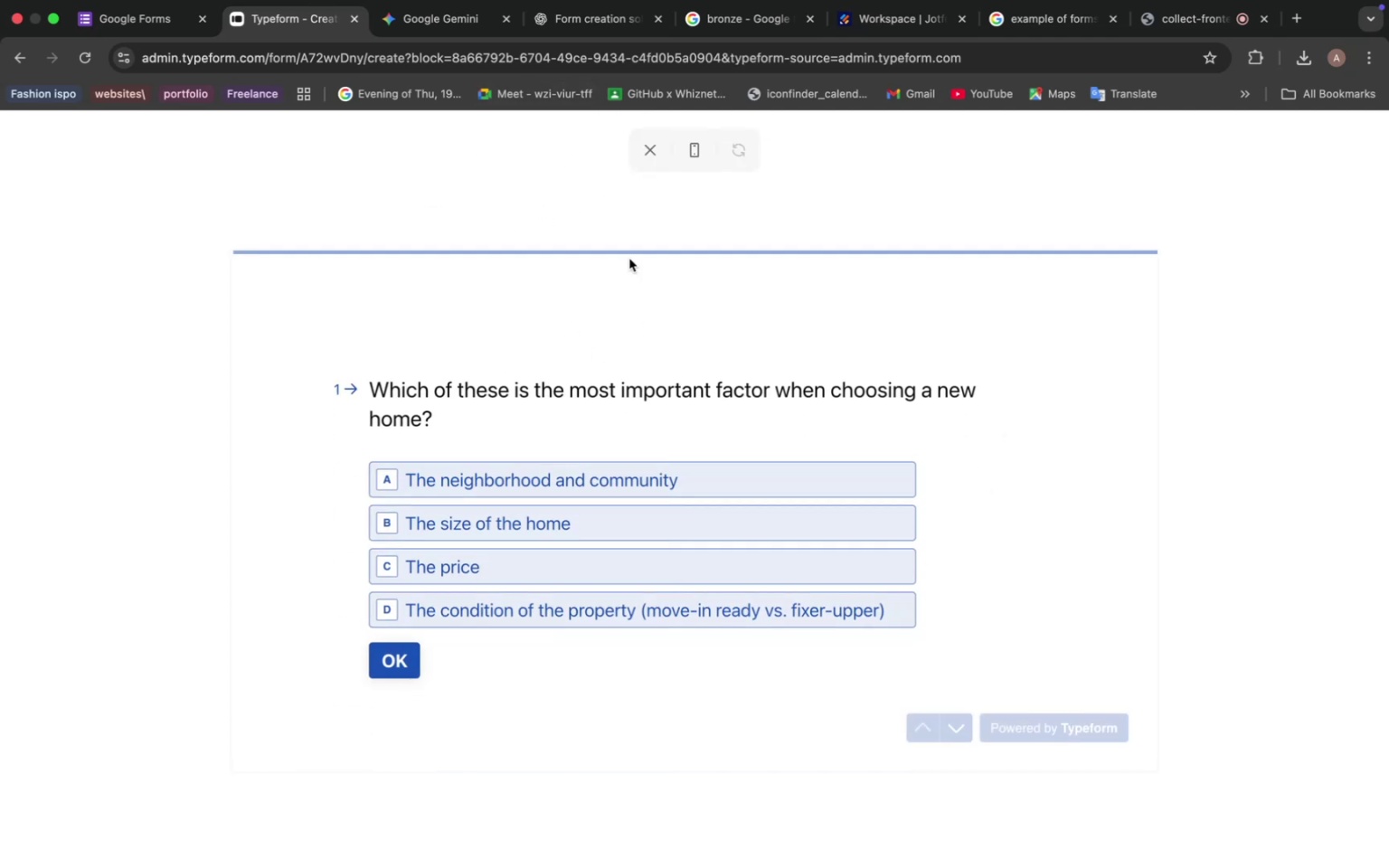 
left_click([360, 184])
 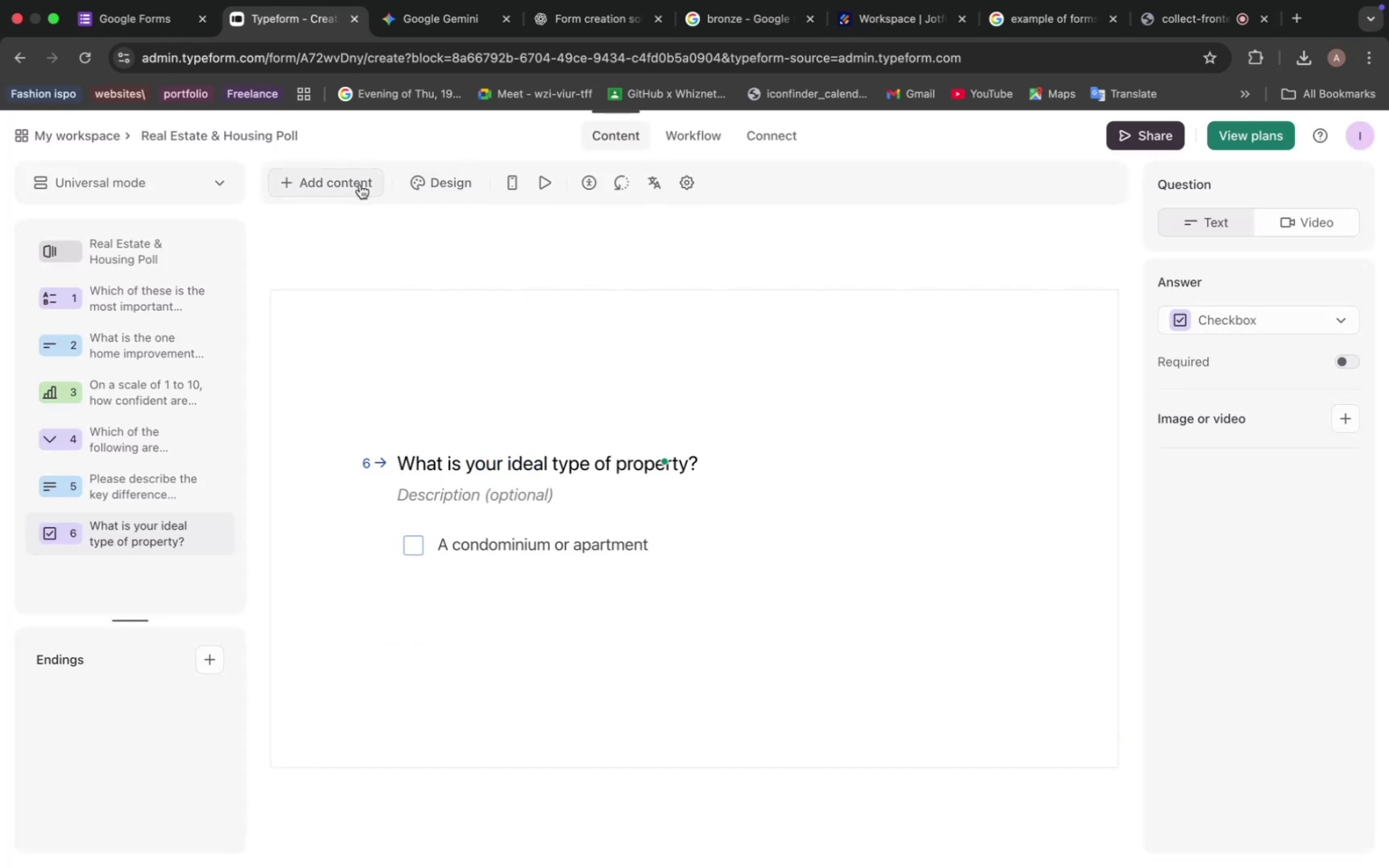 
left_click([430, 188])
 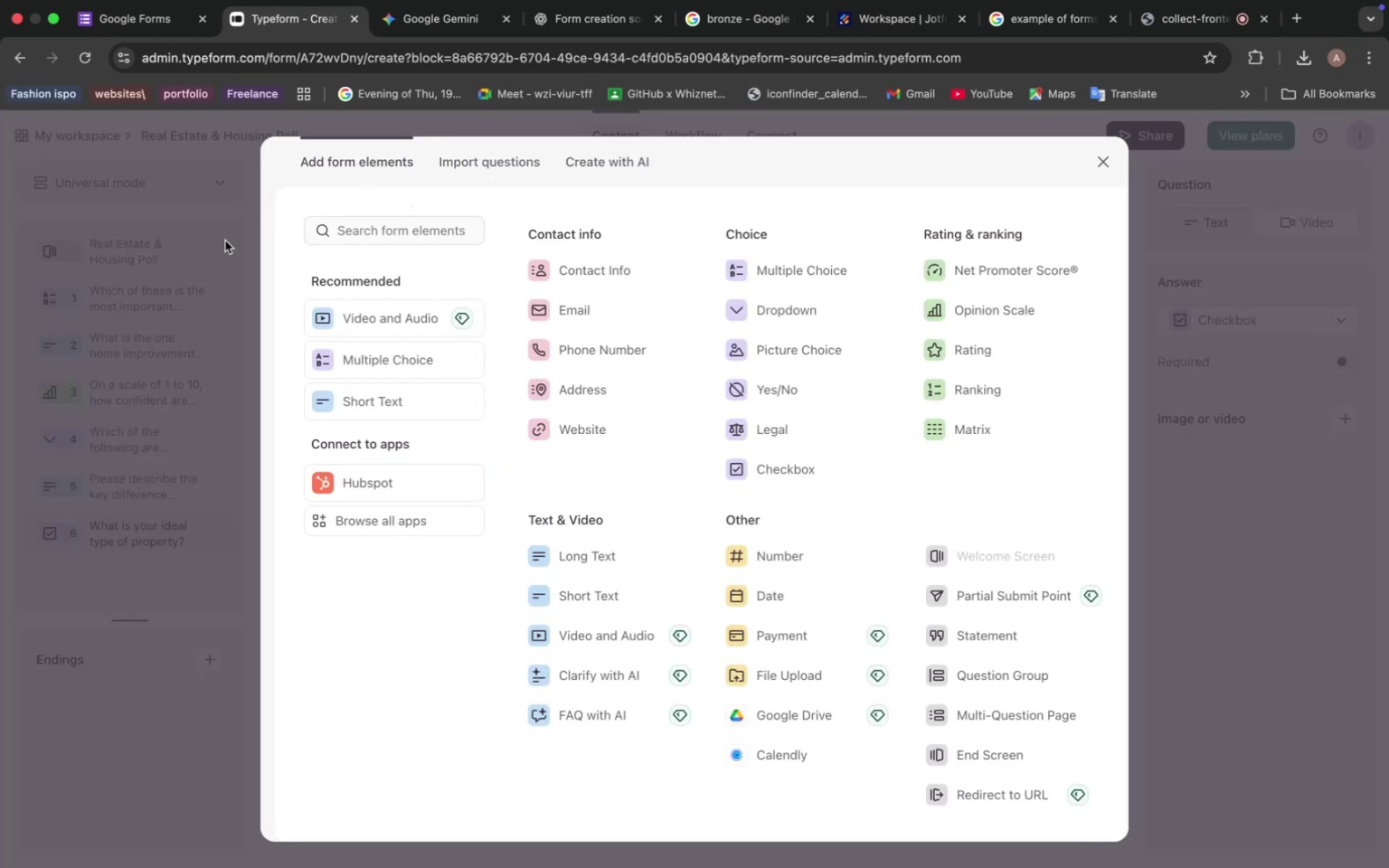 
left_click([387, 264])
 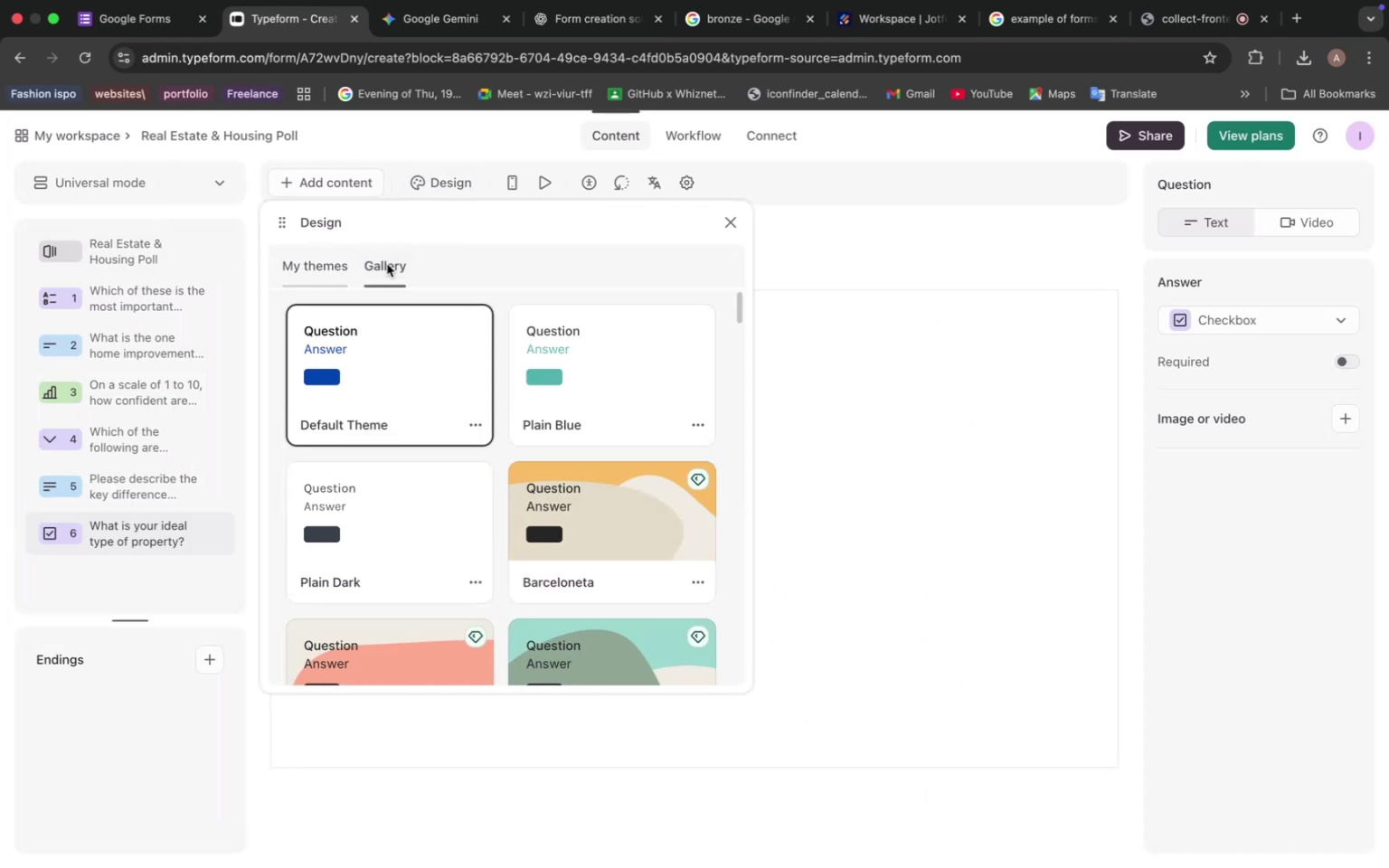 
left_click([706, 371])
 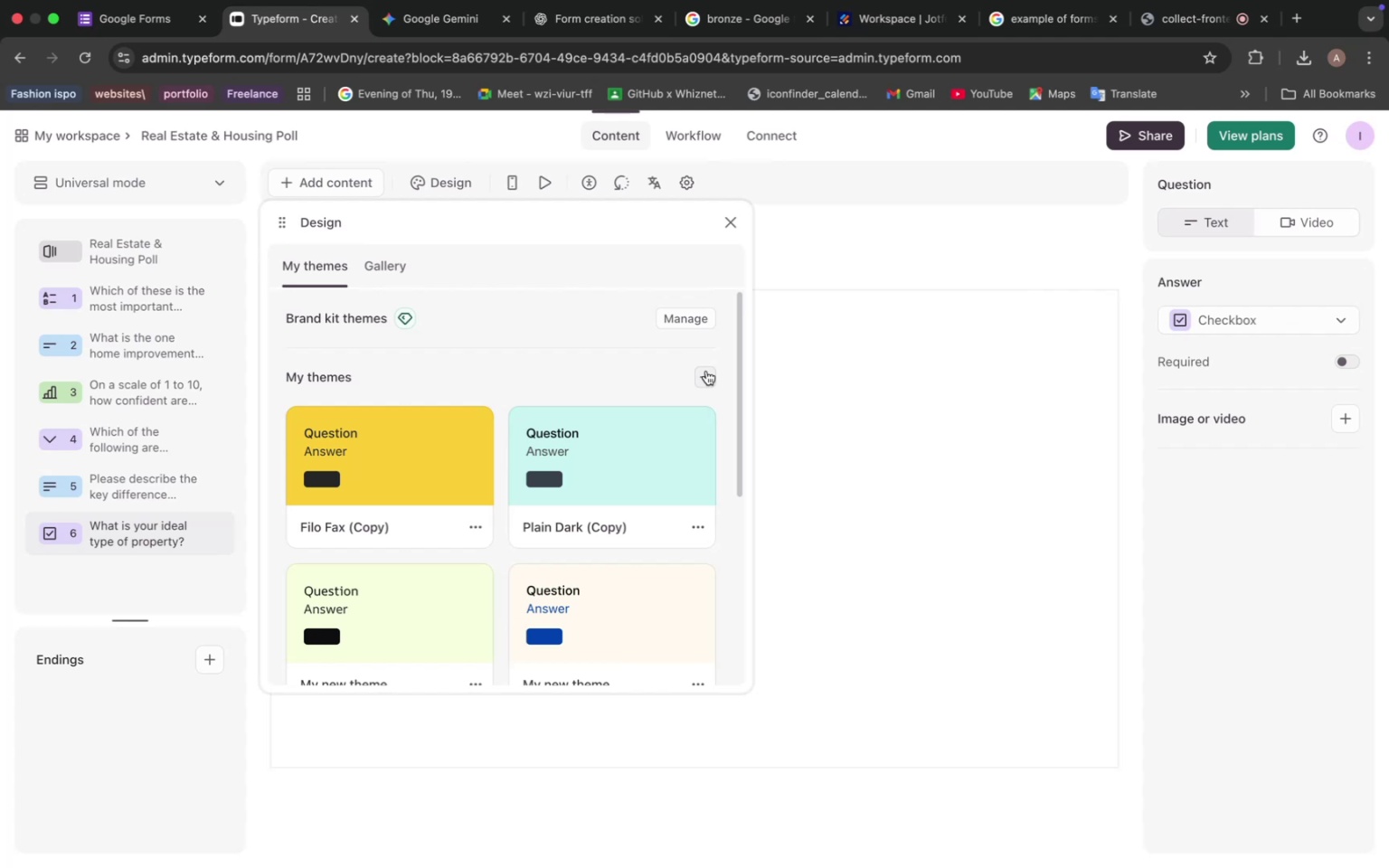 
left_click([416, 275])
 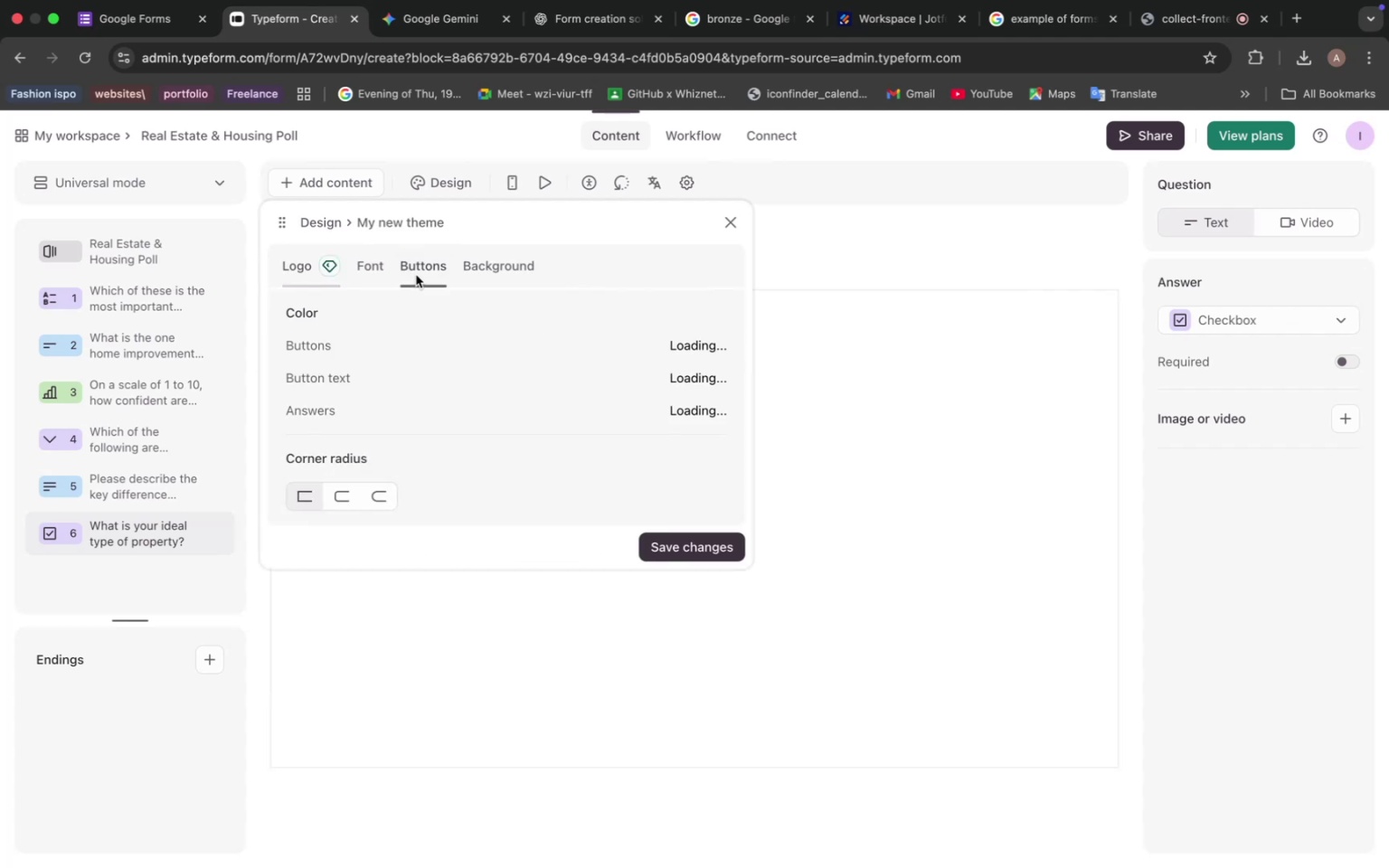 
left_click([716, 351])
 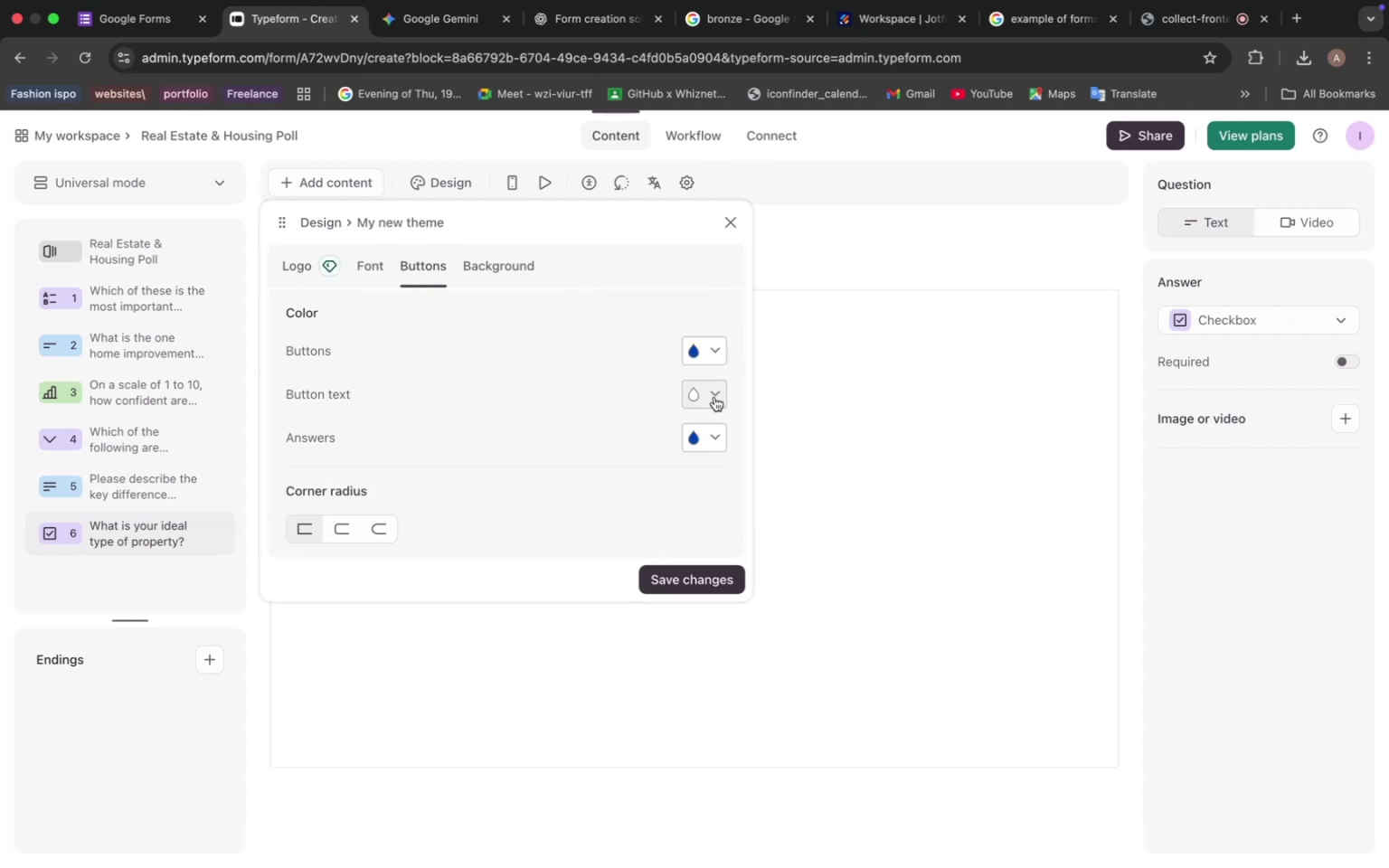 
left_click_drag(start_coordinate=[543, 339], to_coordinate=[659, 341])
 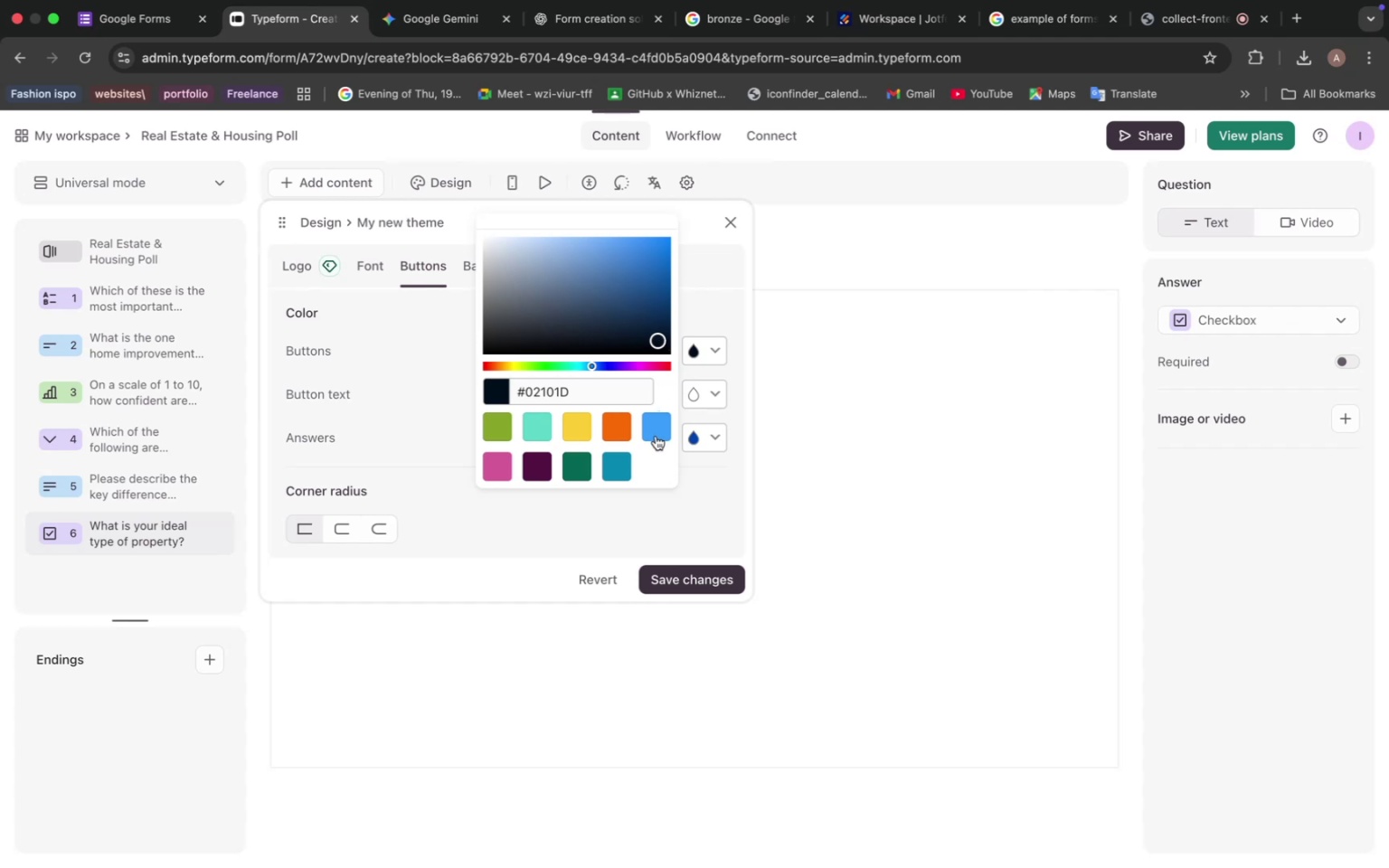 
left_click([618, 466])
 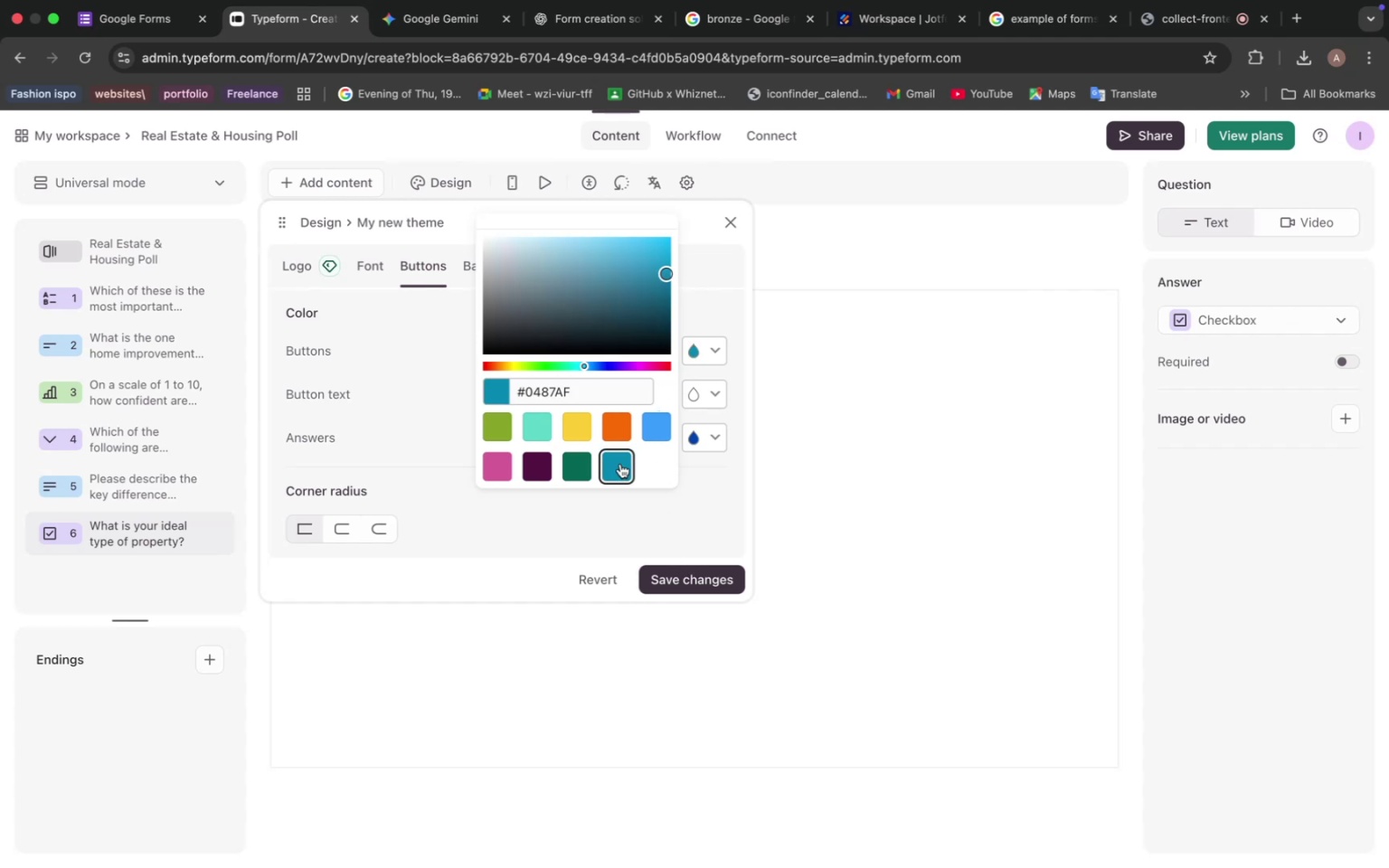 
left_click([679, 525])
 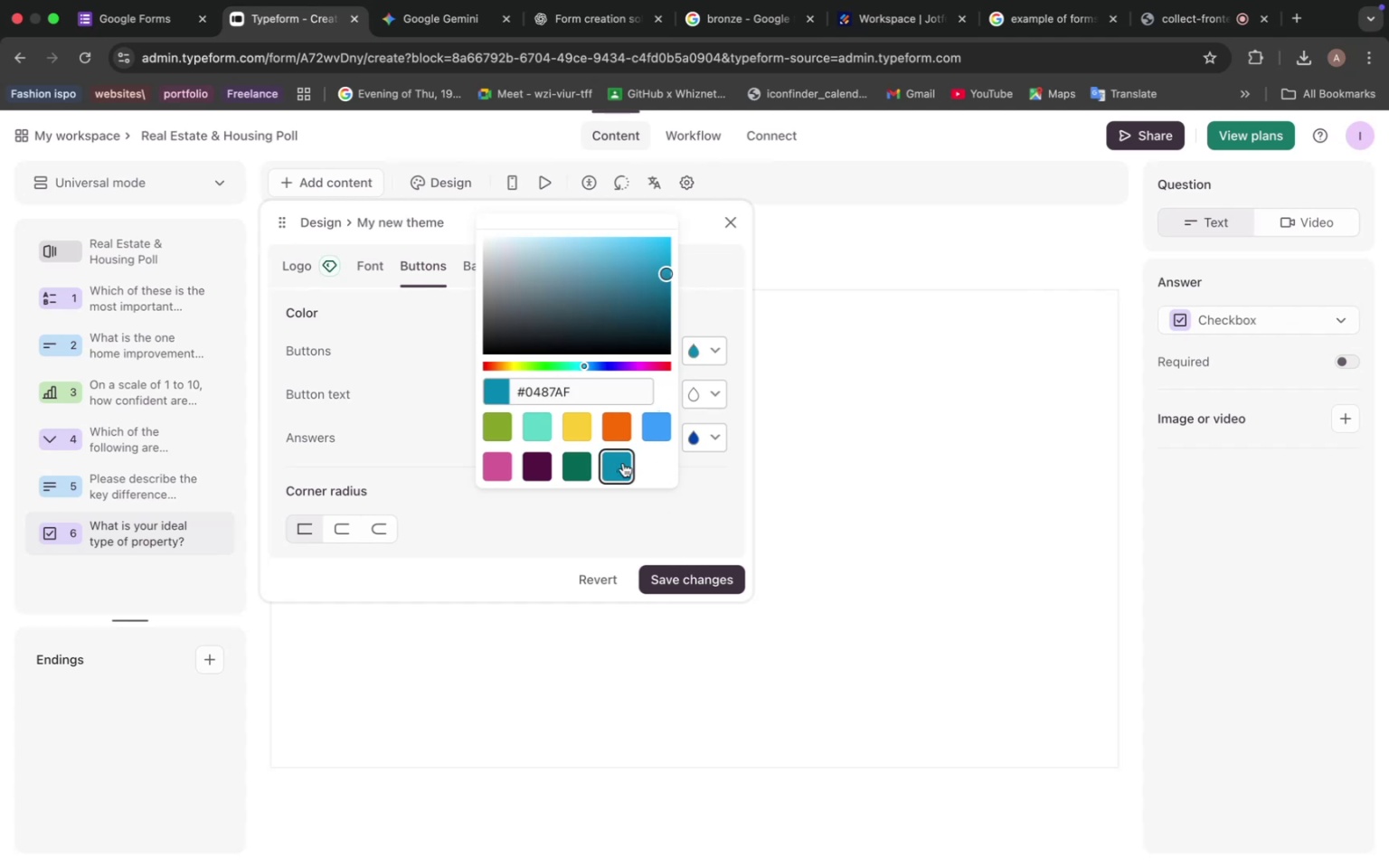 
left_click([706, 354])
 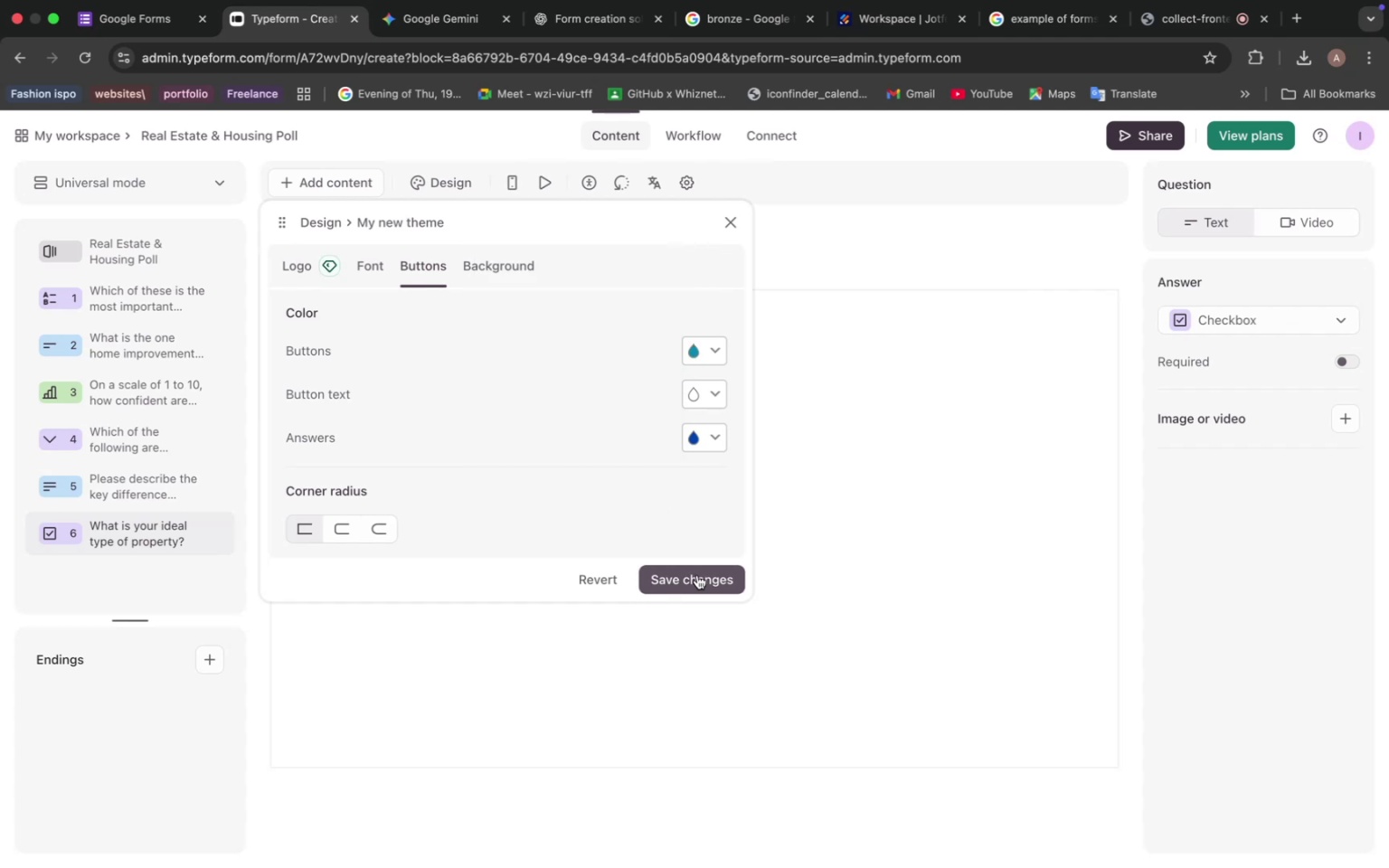 
left_click_drag(start_coordinate=[547, 365], to_coordinate=[553, 364])
 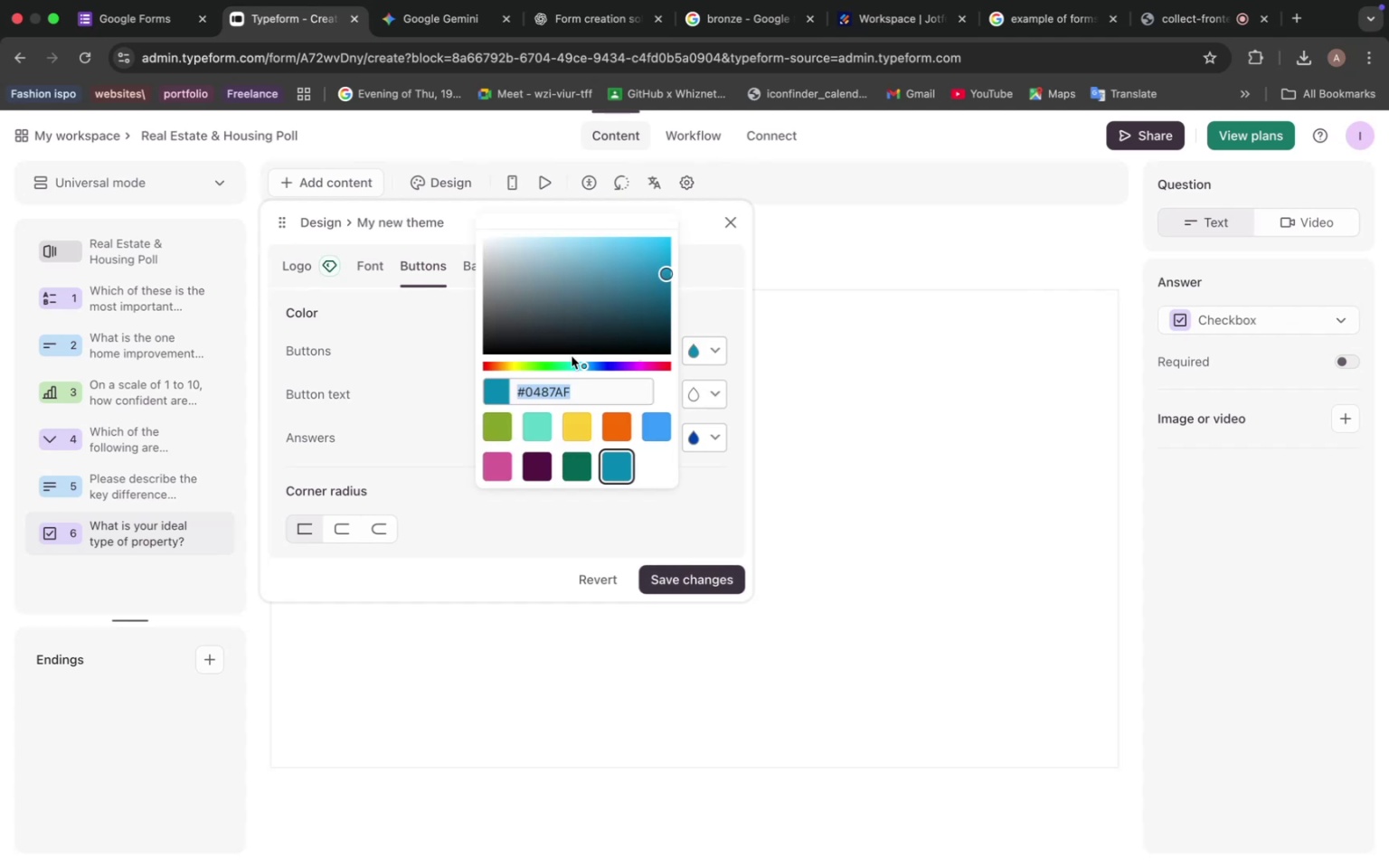 
left_click_drag(start_coordinate=[639, 267], to_coordinate=[661, 285])
 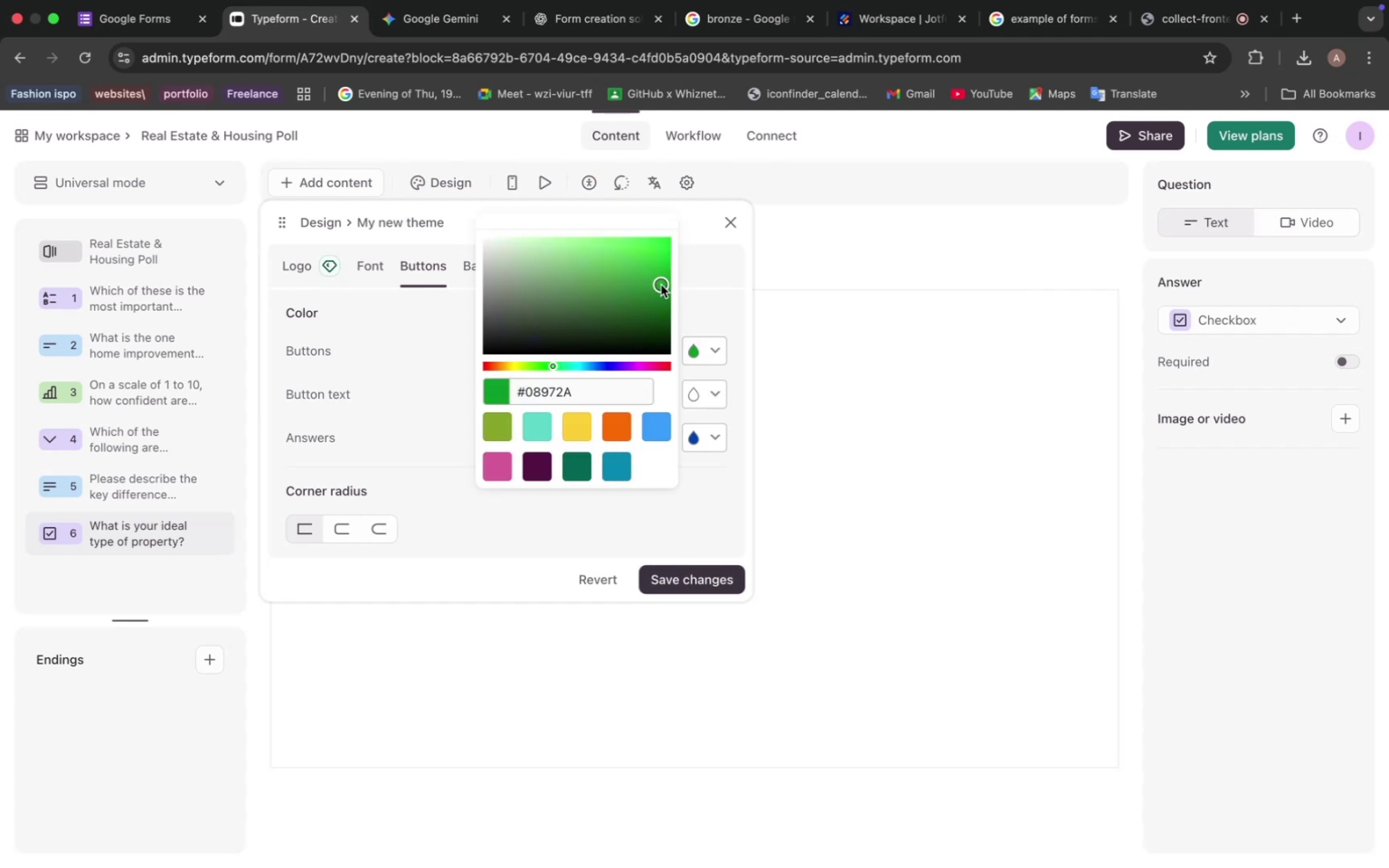 
left_click([642, 503])
 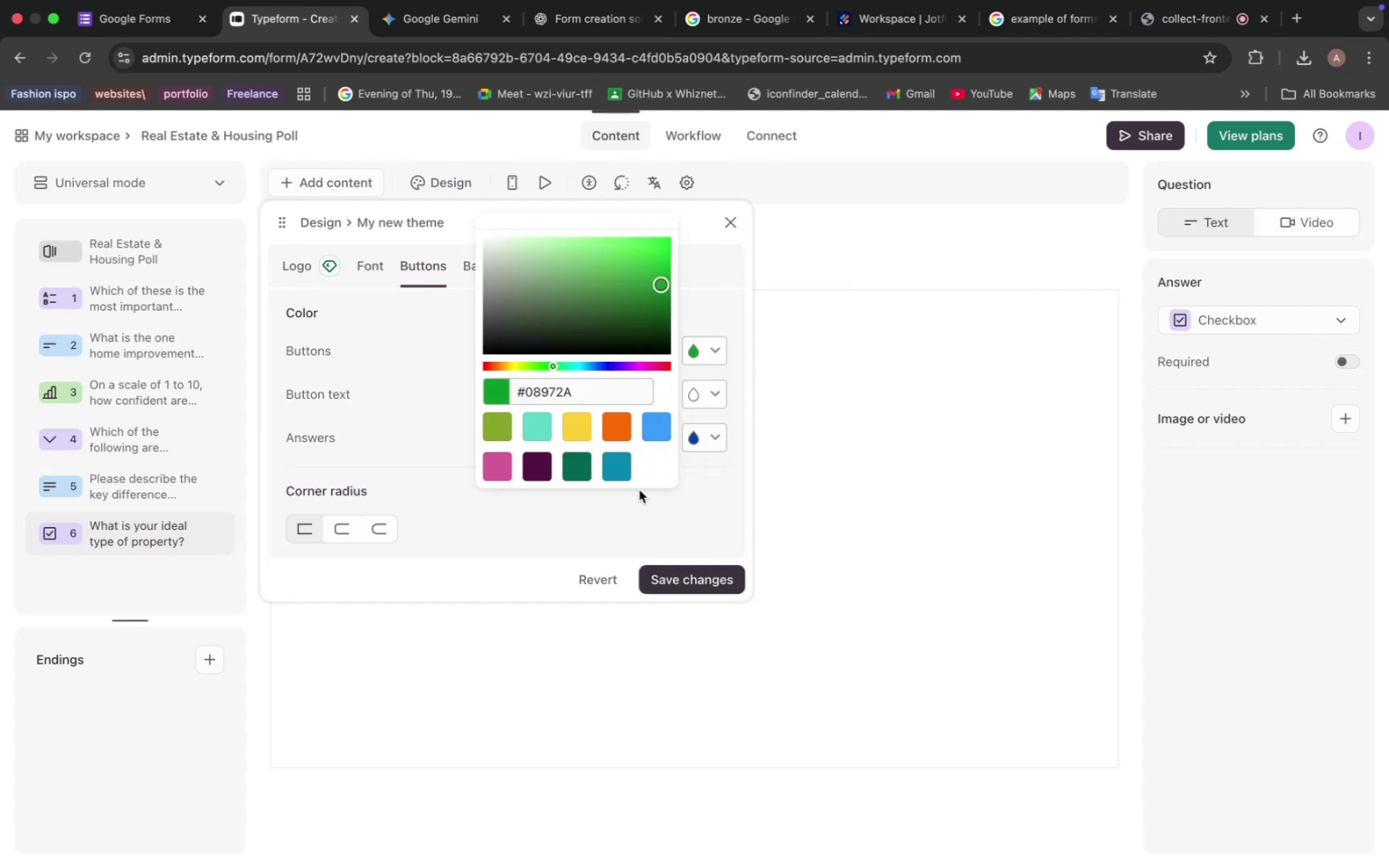 
left_click([619, 581])
 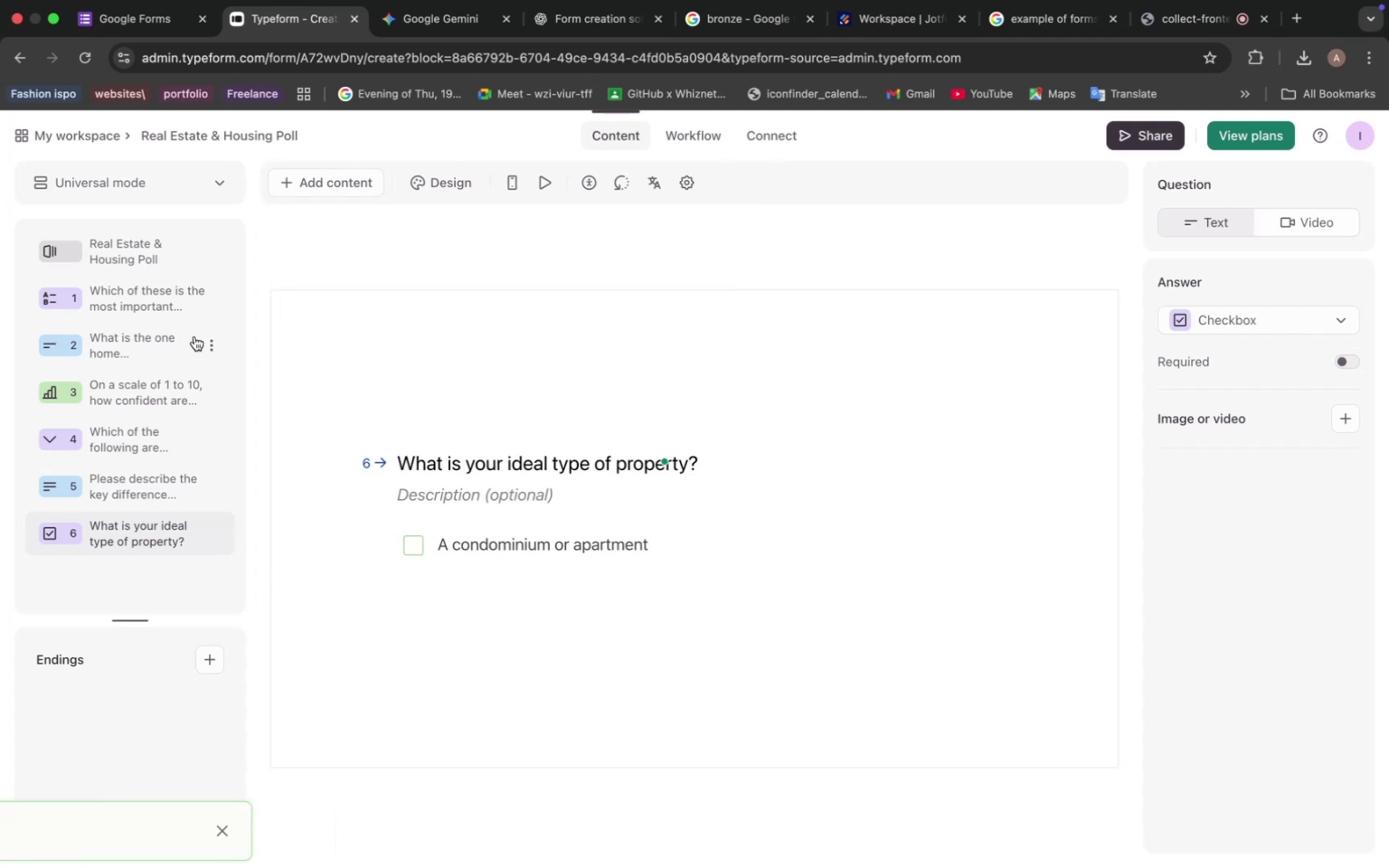 
wait(6.01)
 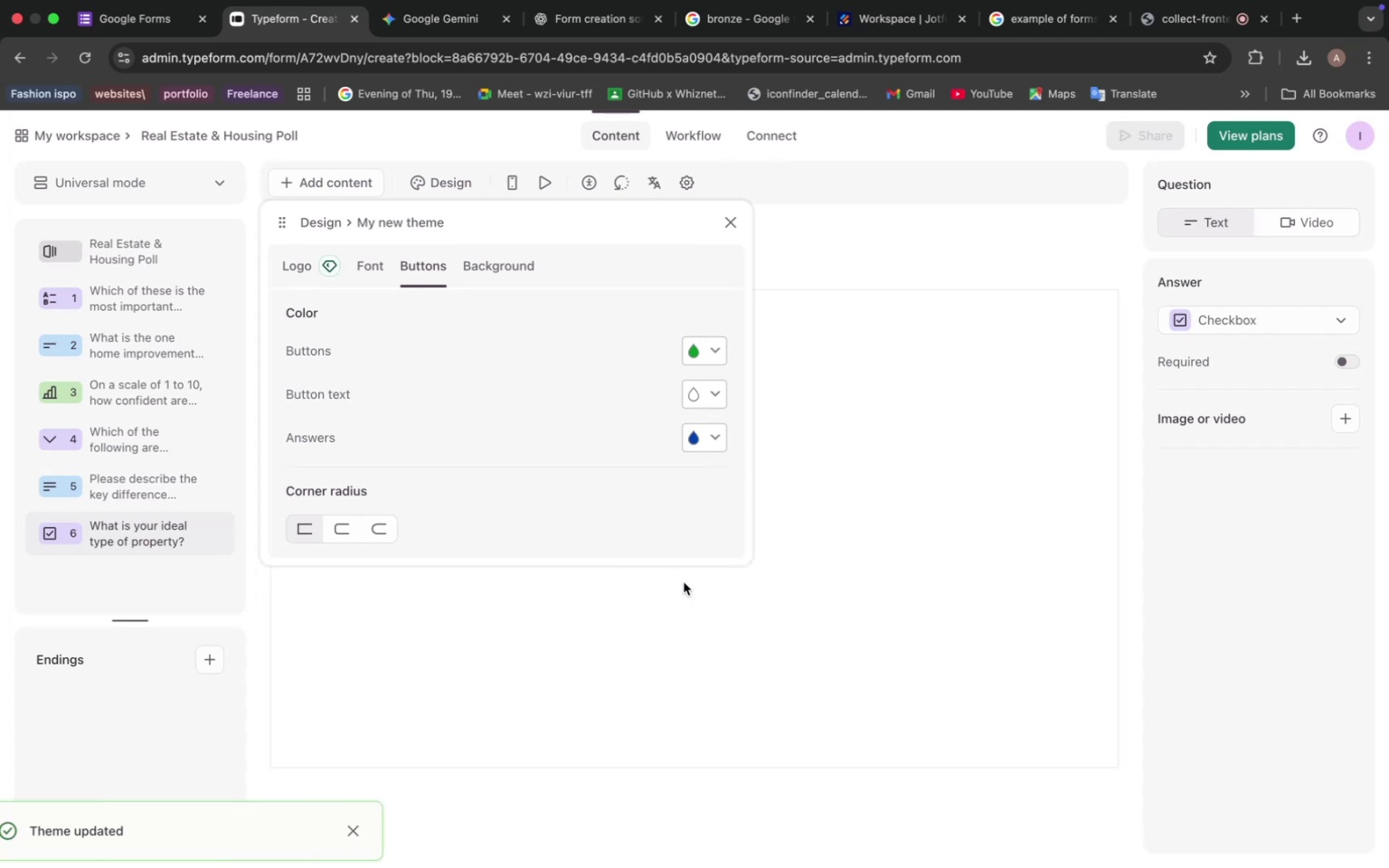 
left_click([534, 184])
 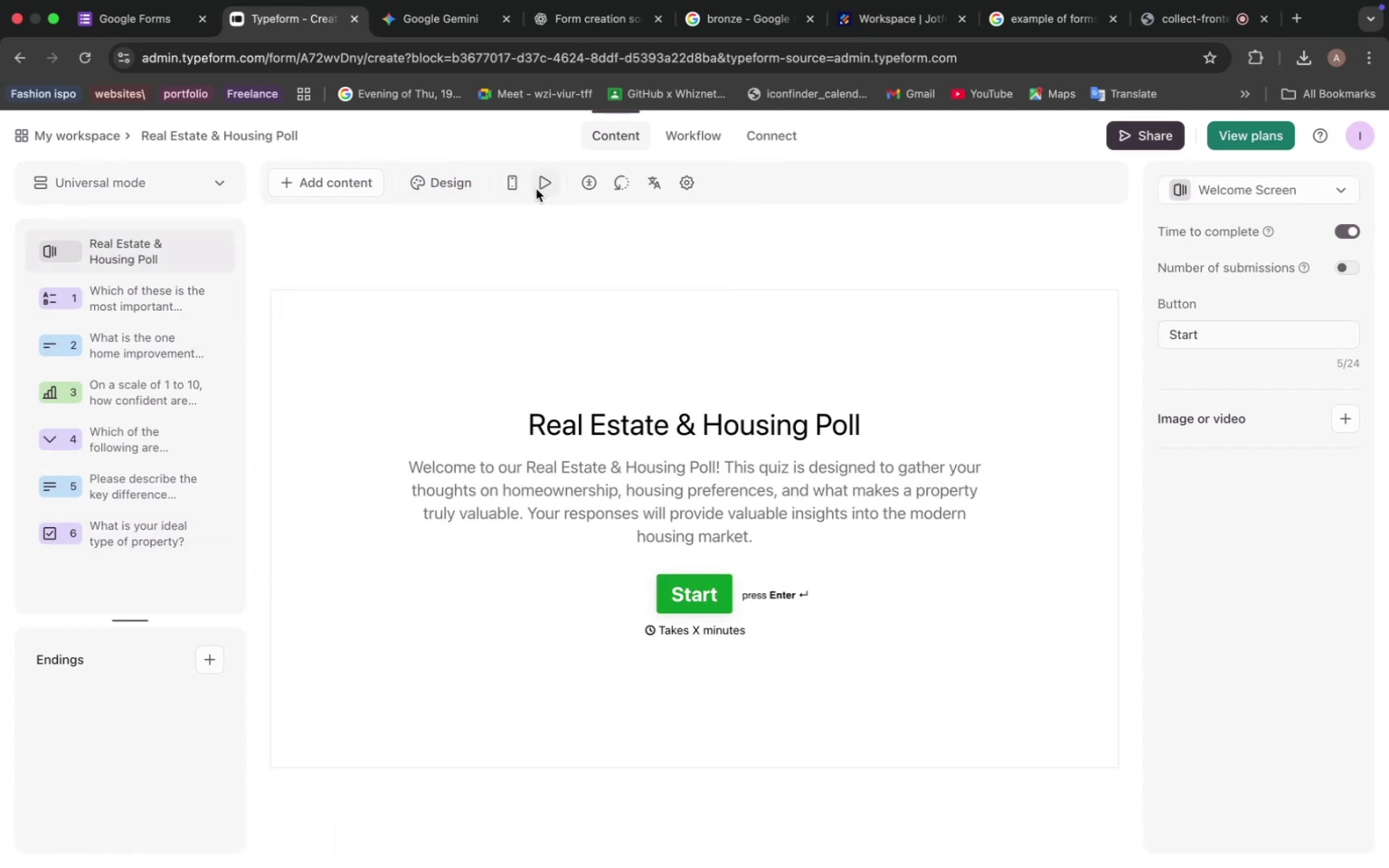 
left_click([690, 576])
 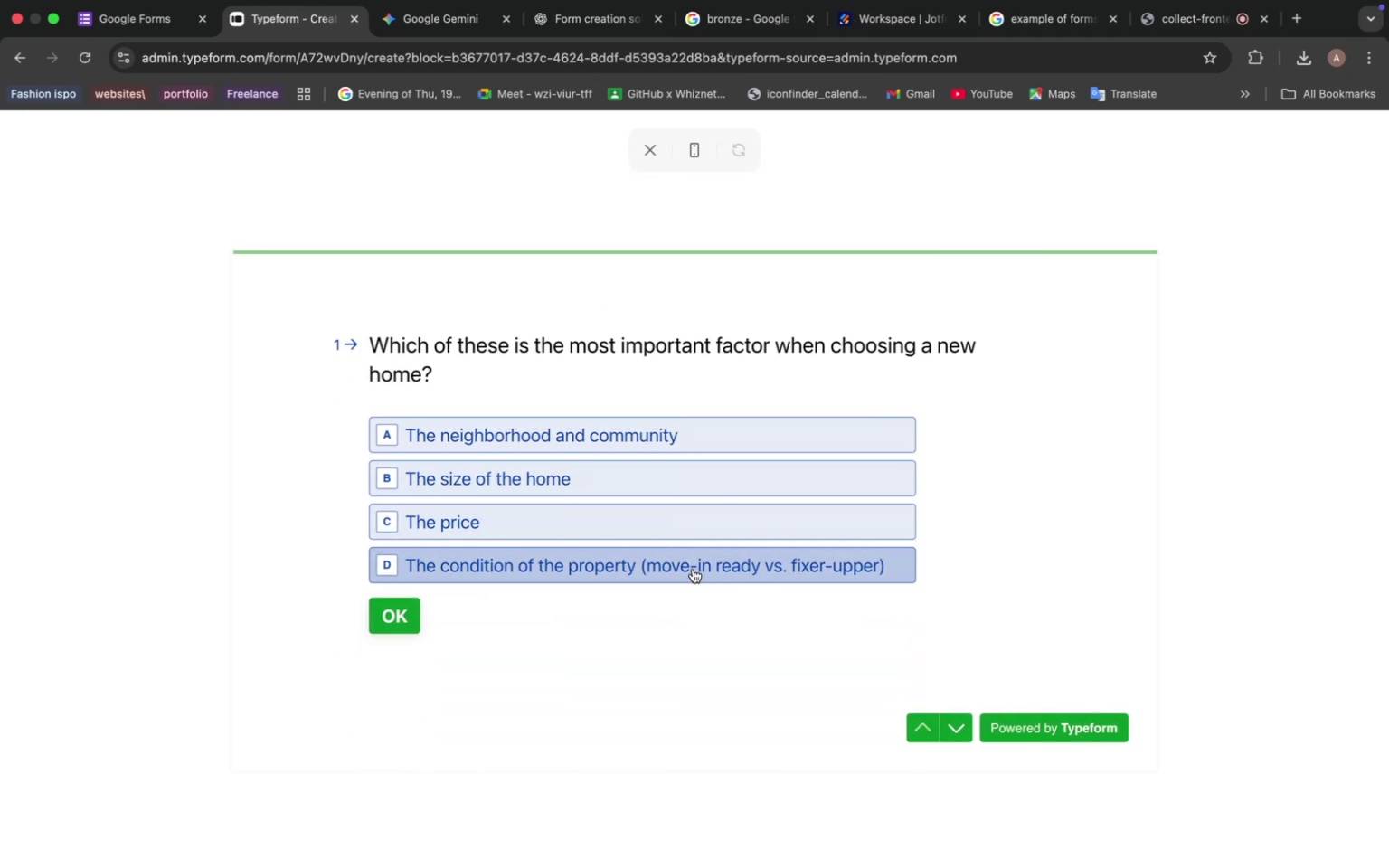 
wait(9.47)
 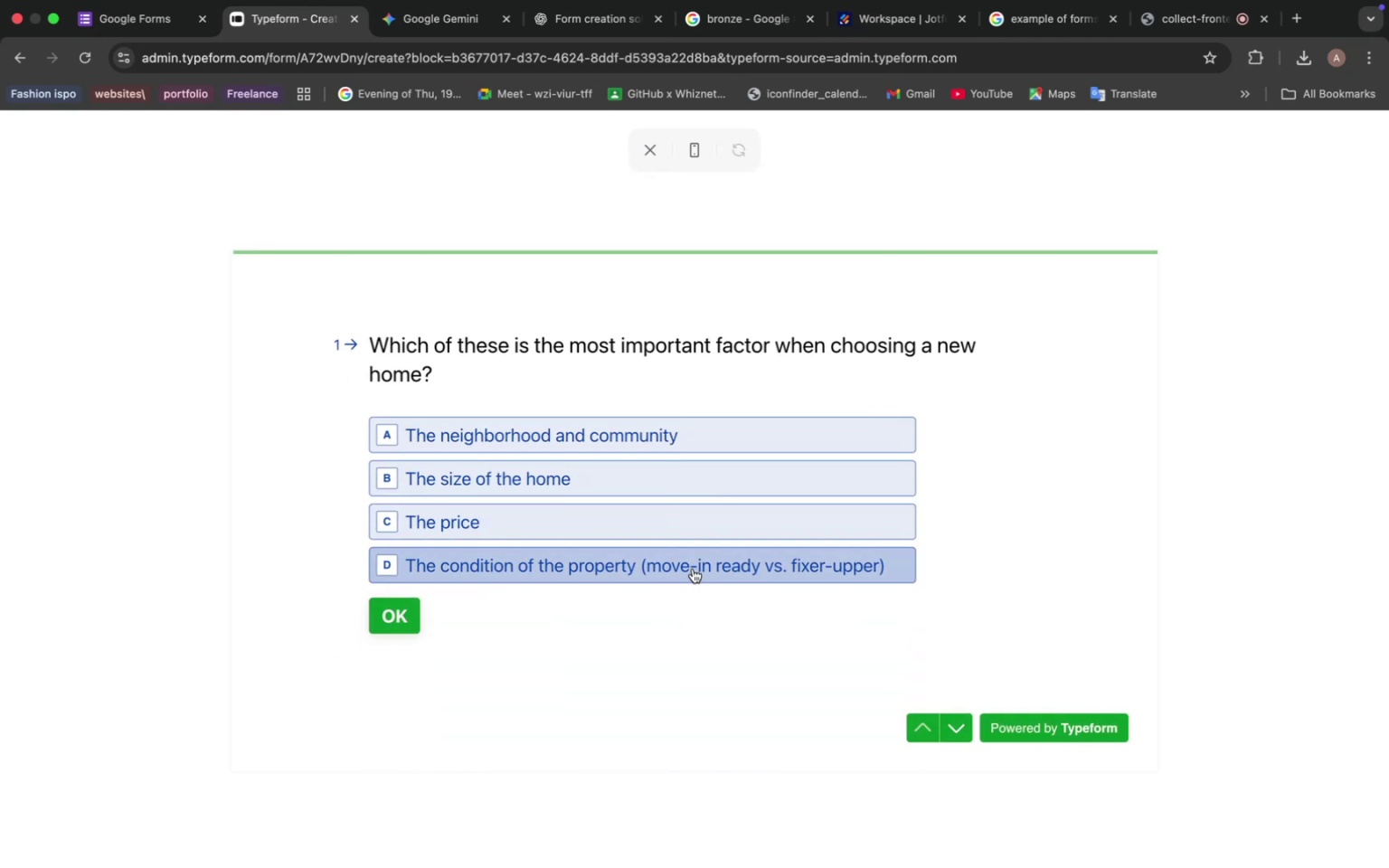 
left_click([900, 483])
 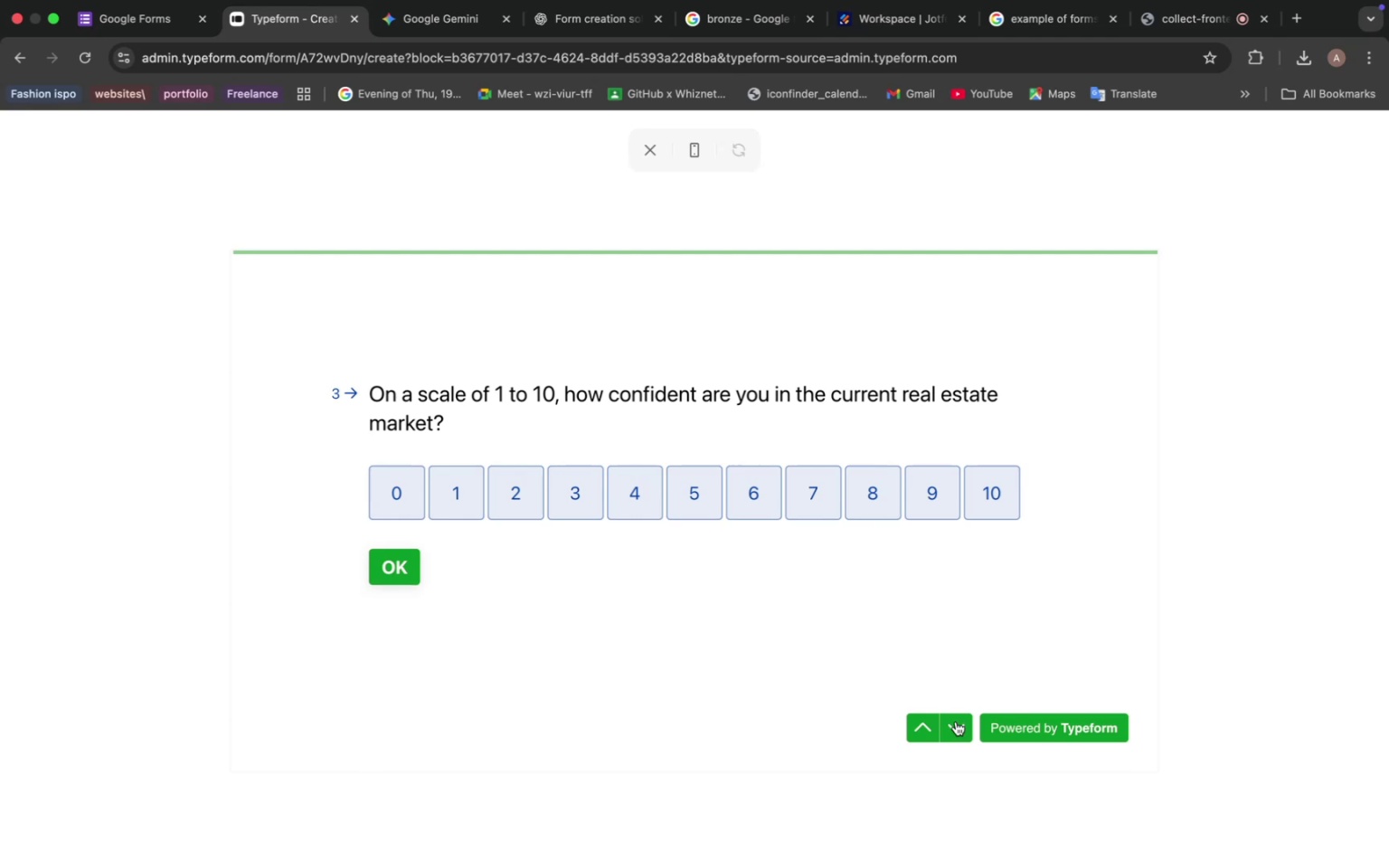 
left_click([958, 720])
 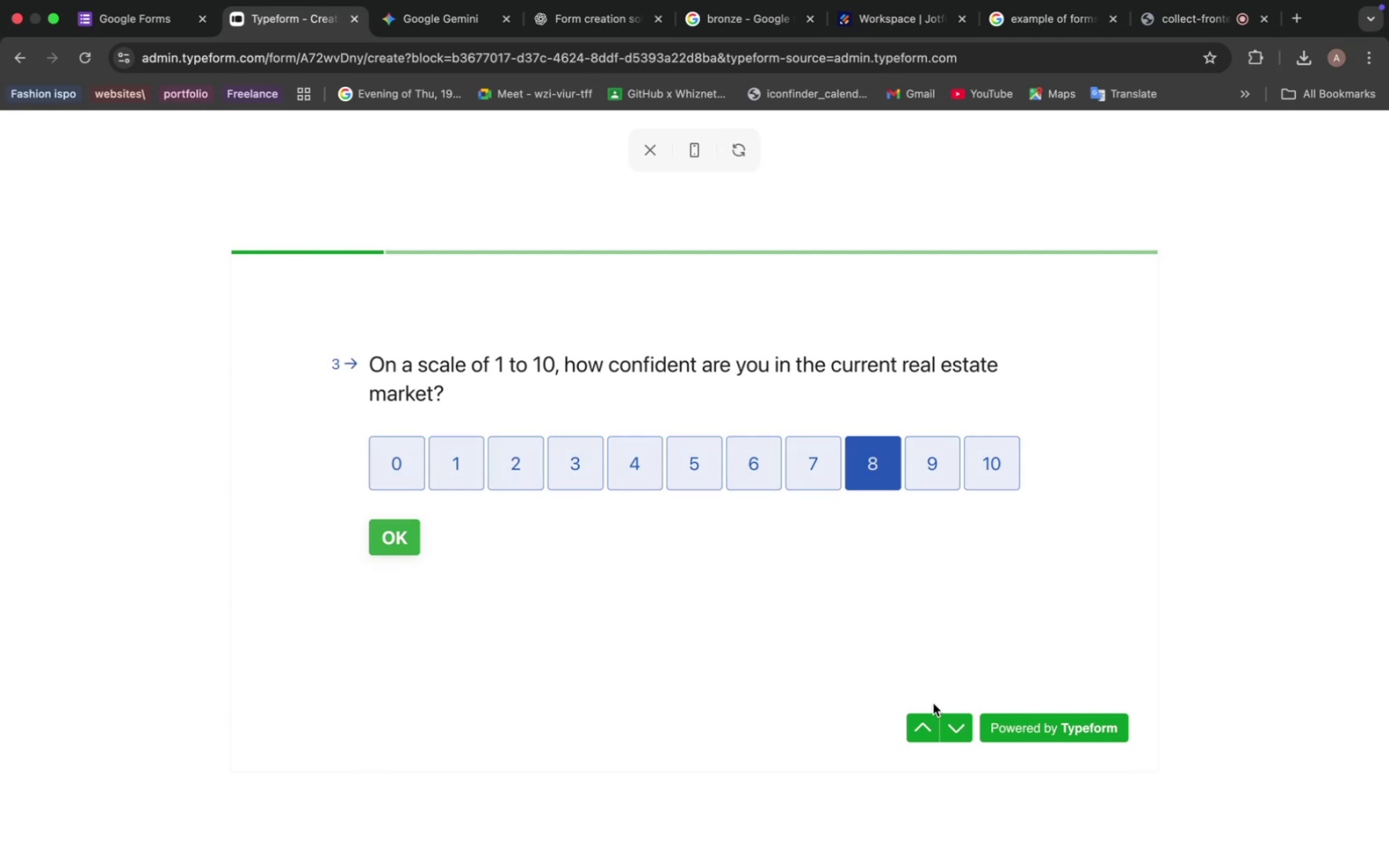 
left_click([917, 723])
 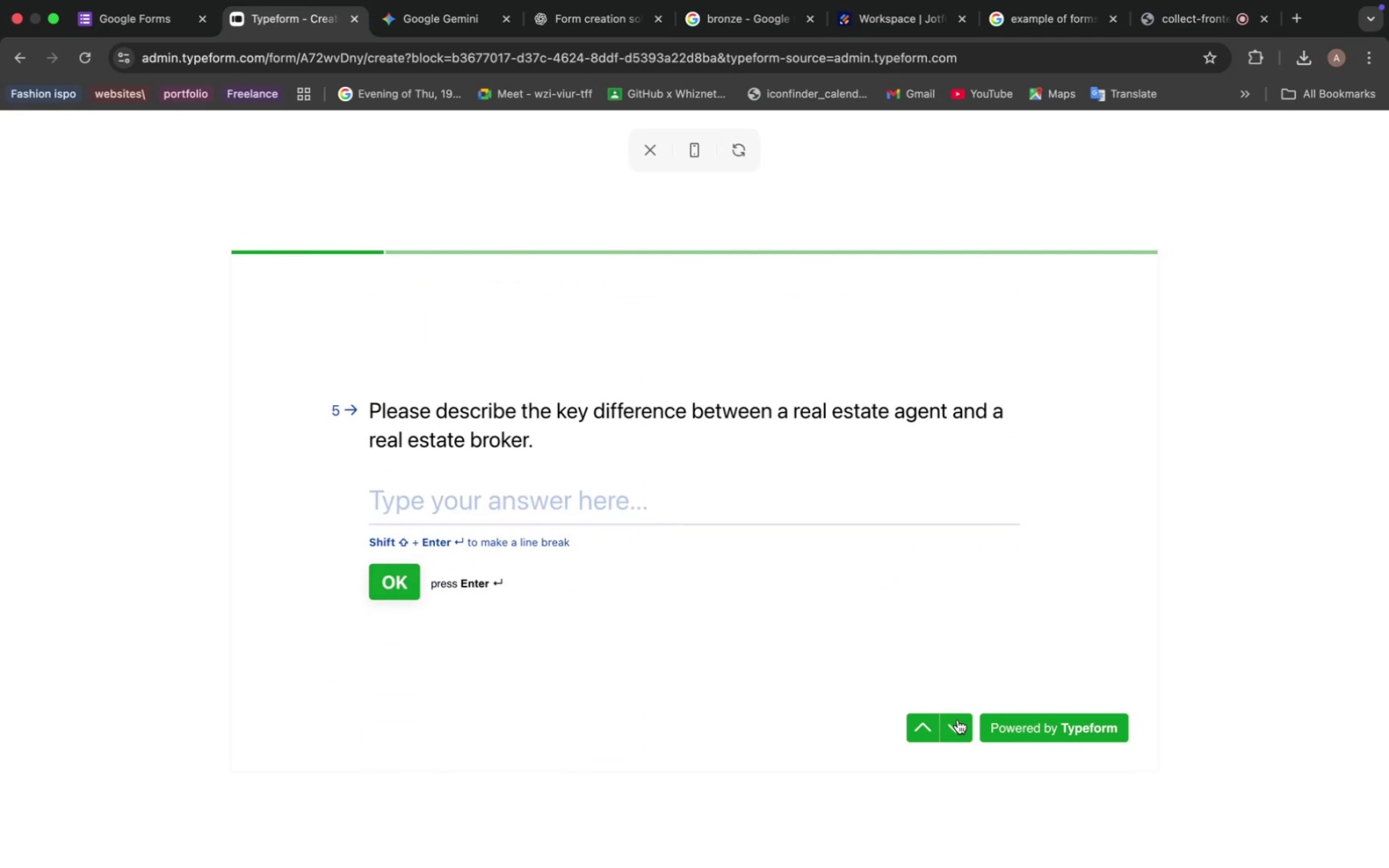 
left_click([998, 499])
 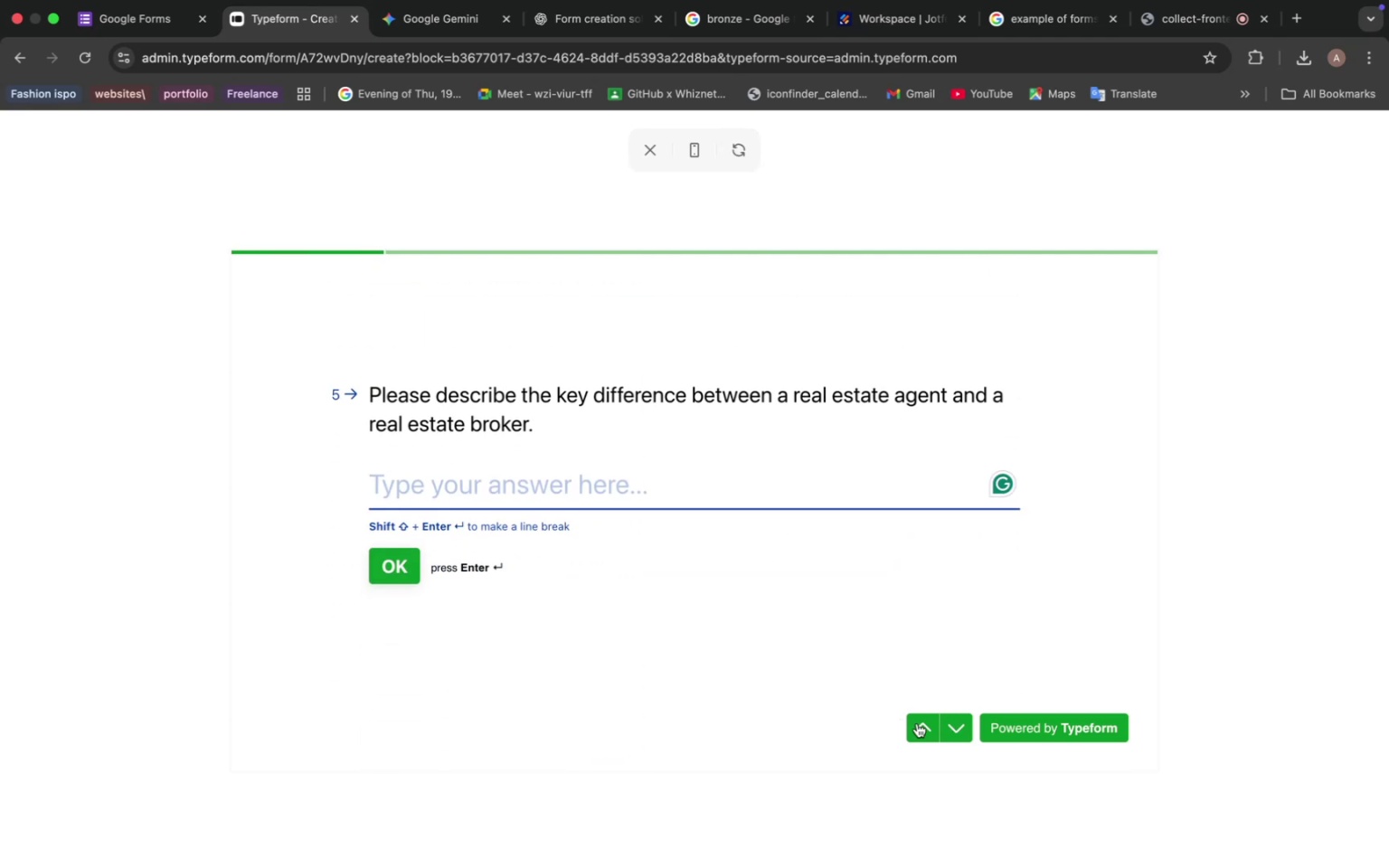 
left_click([925, 570])
 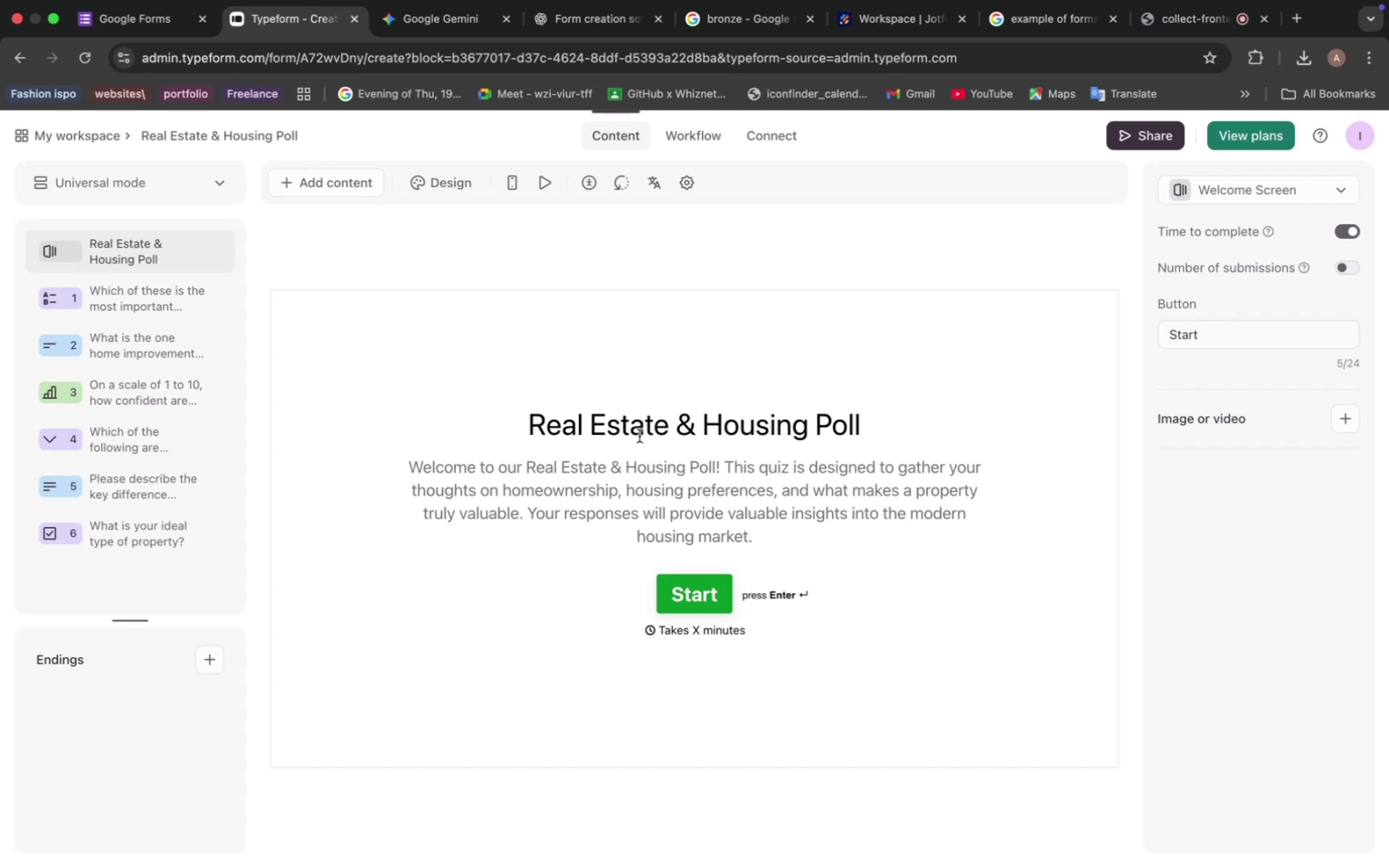 
wait(37.12)
 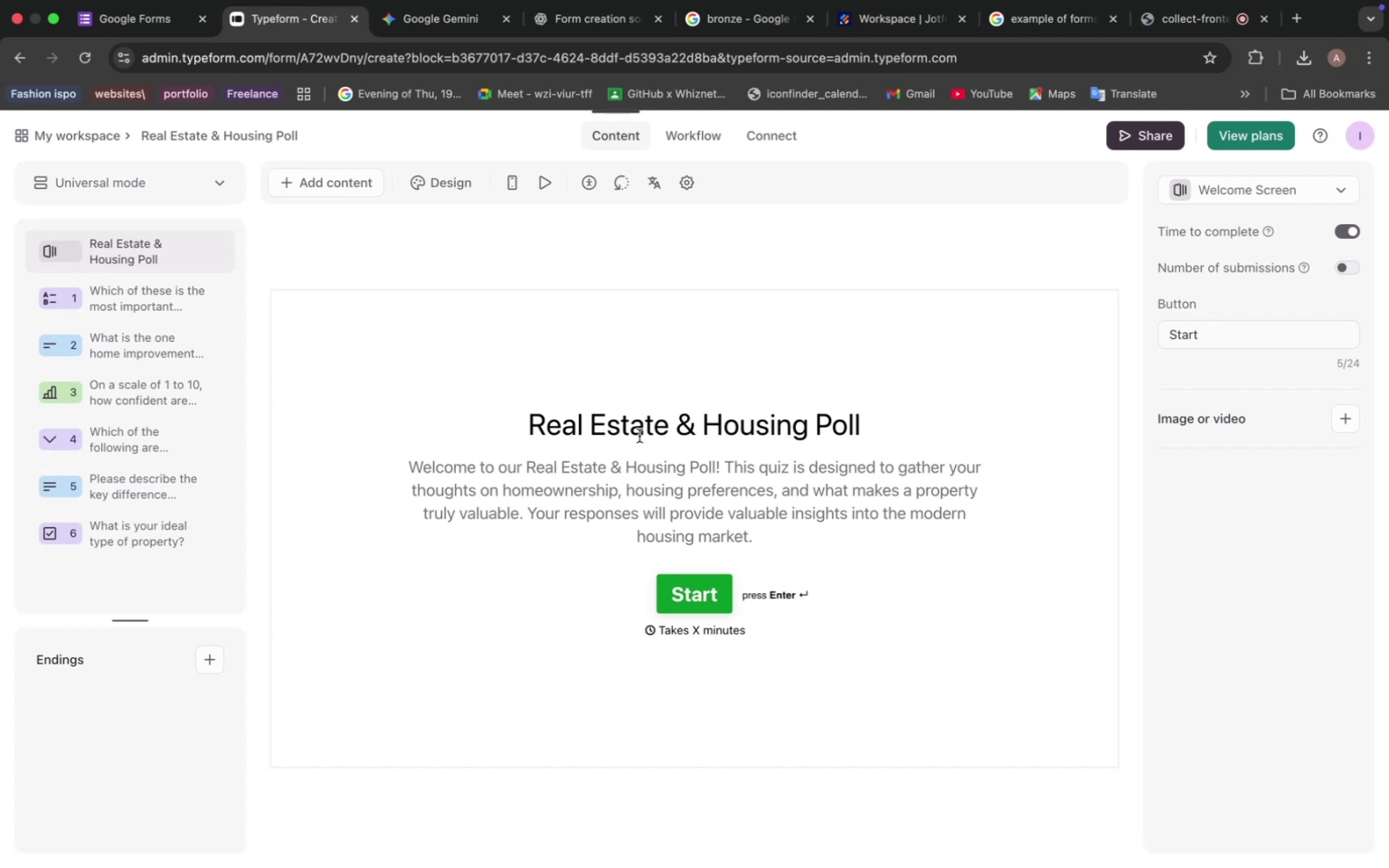 
scroll: coordinate [627, 418], scroll_direction: up, amount: 3.0
 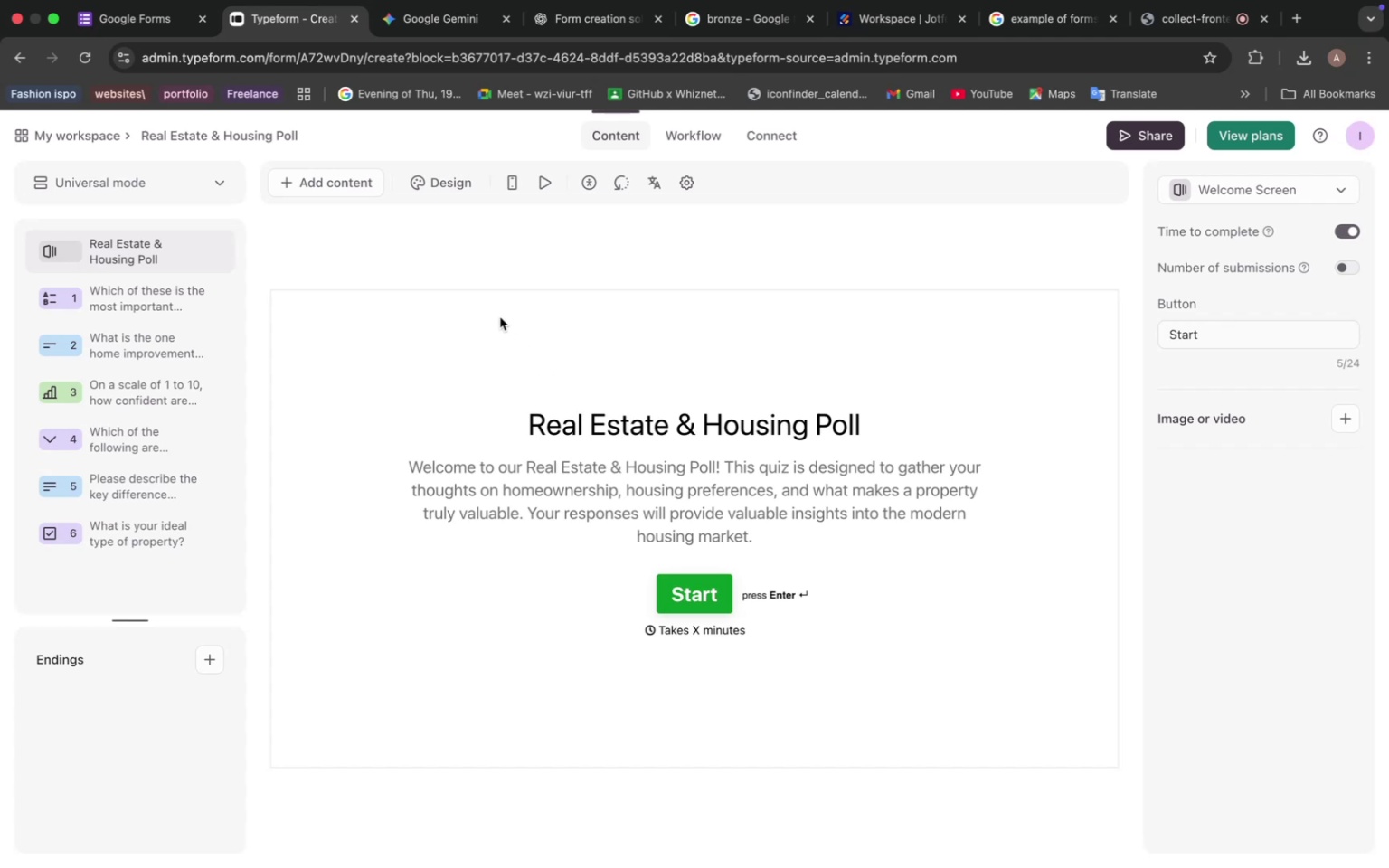 
wait(9.2)
 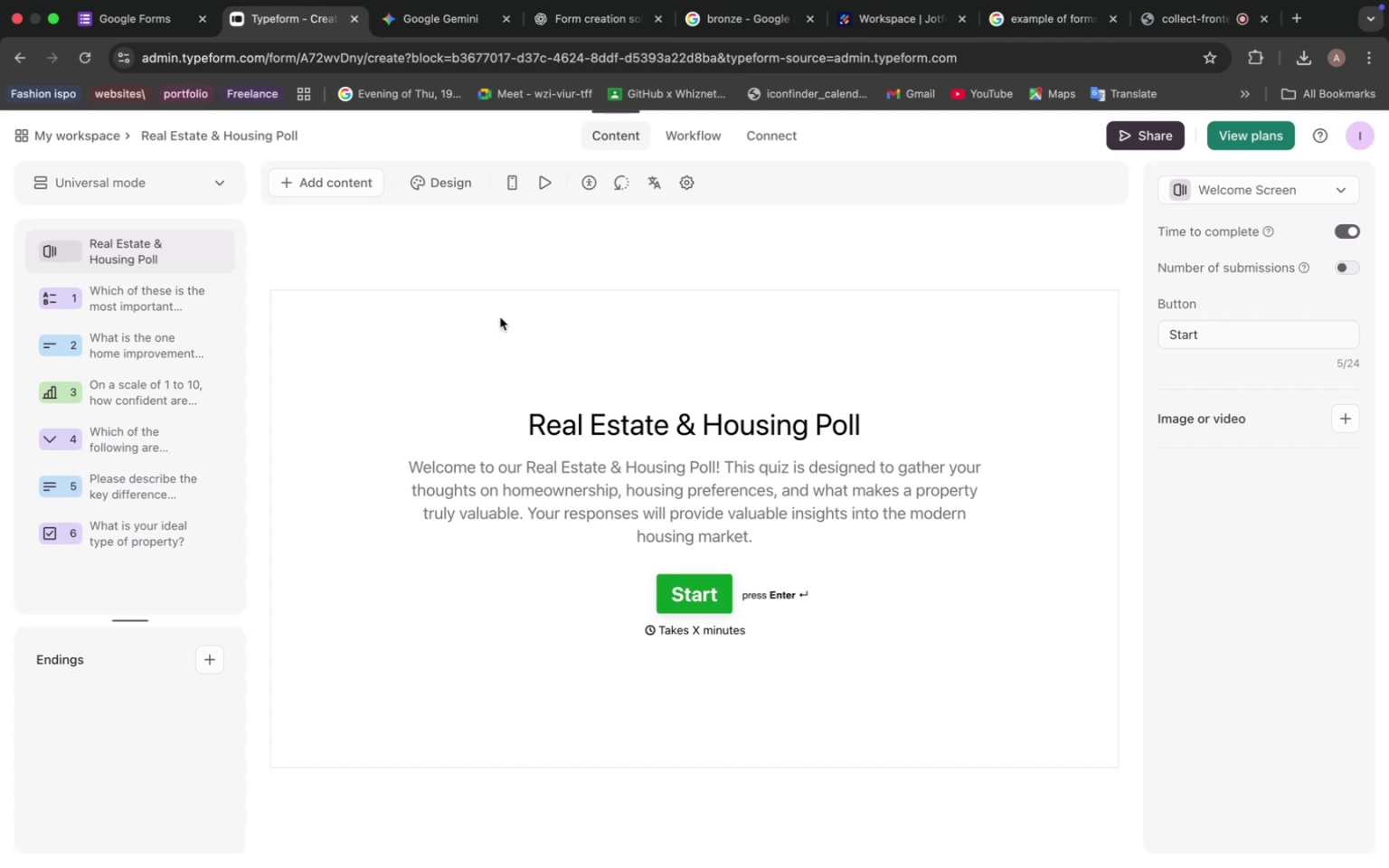 
left_click([66, 130])
 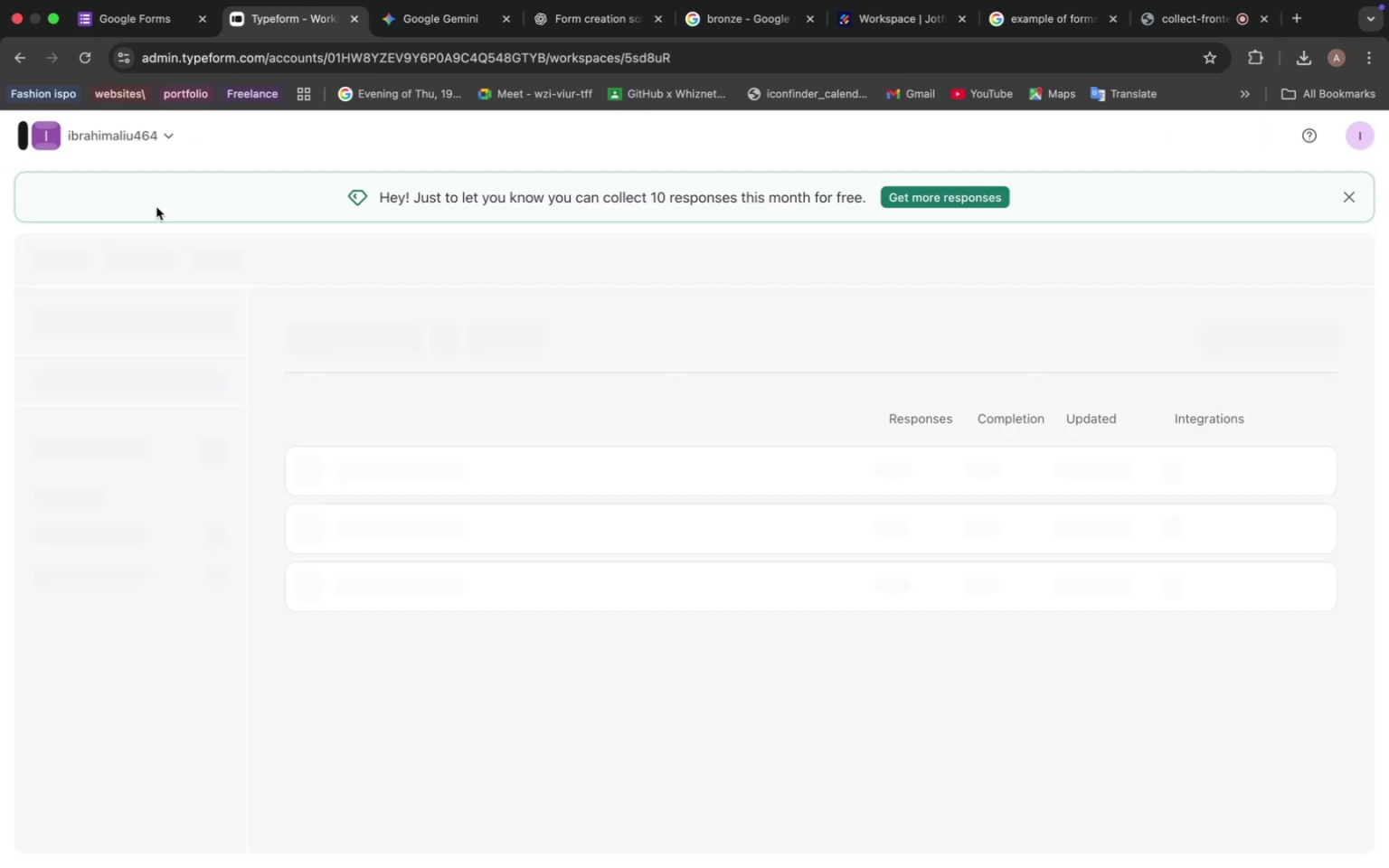 
wait(5.62)
 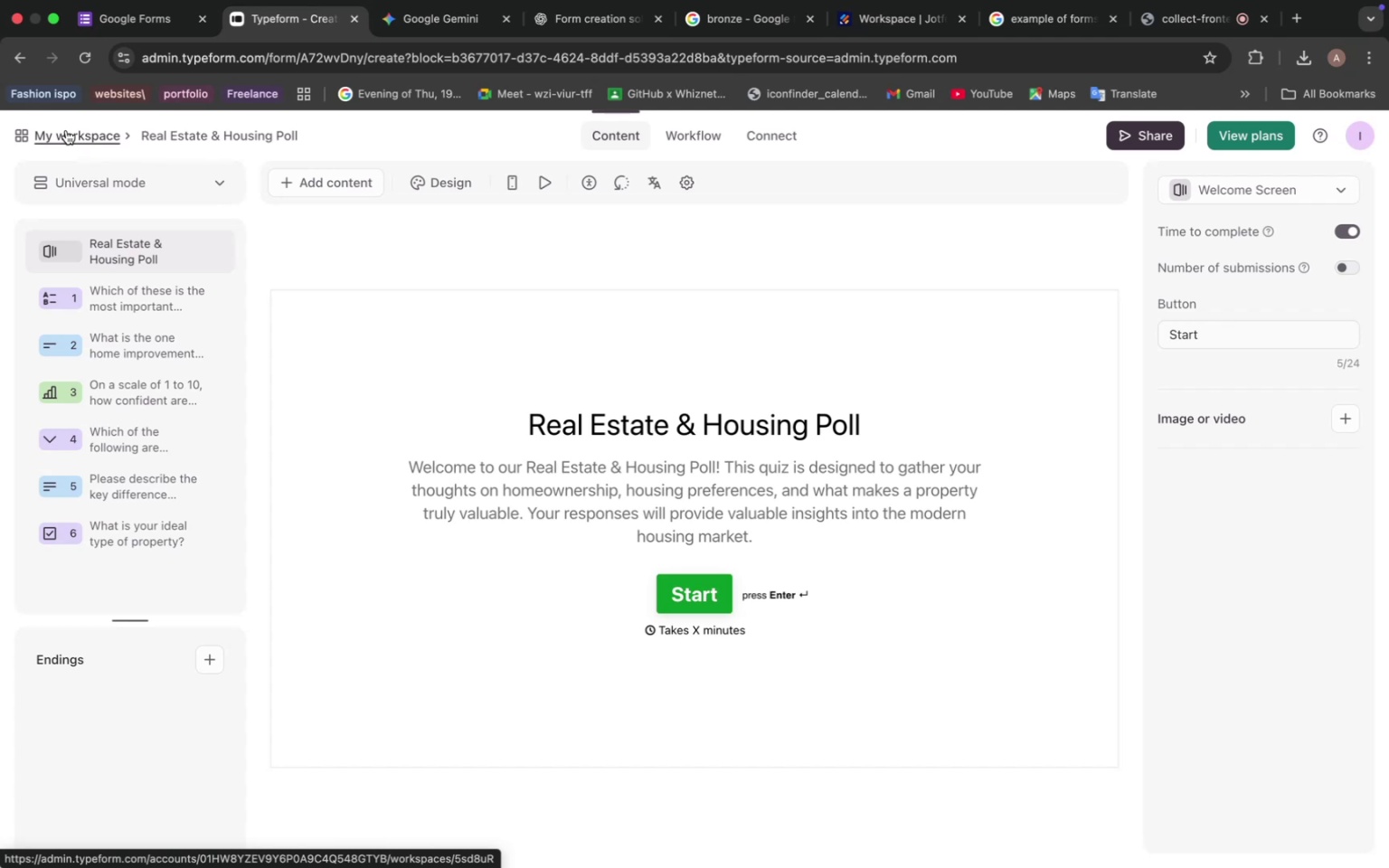 
left_click([506, 618])
 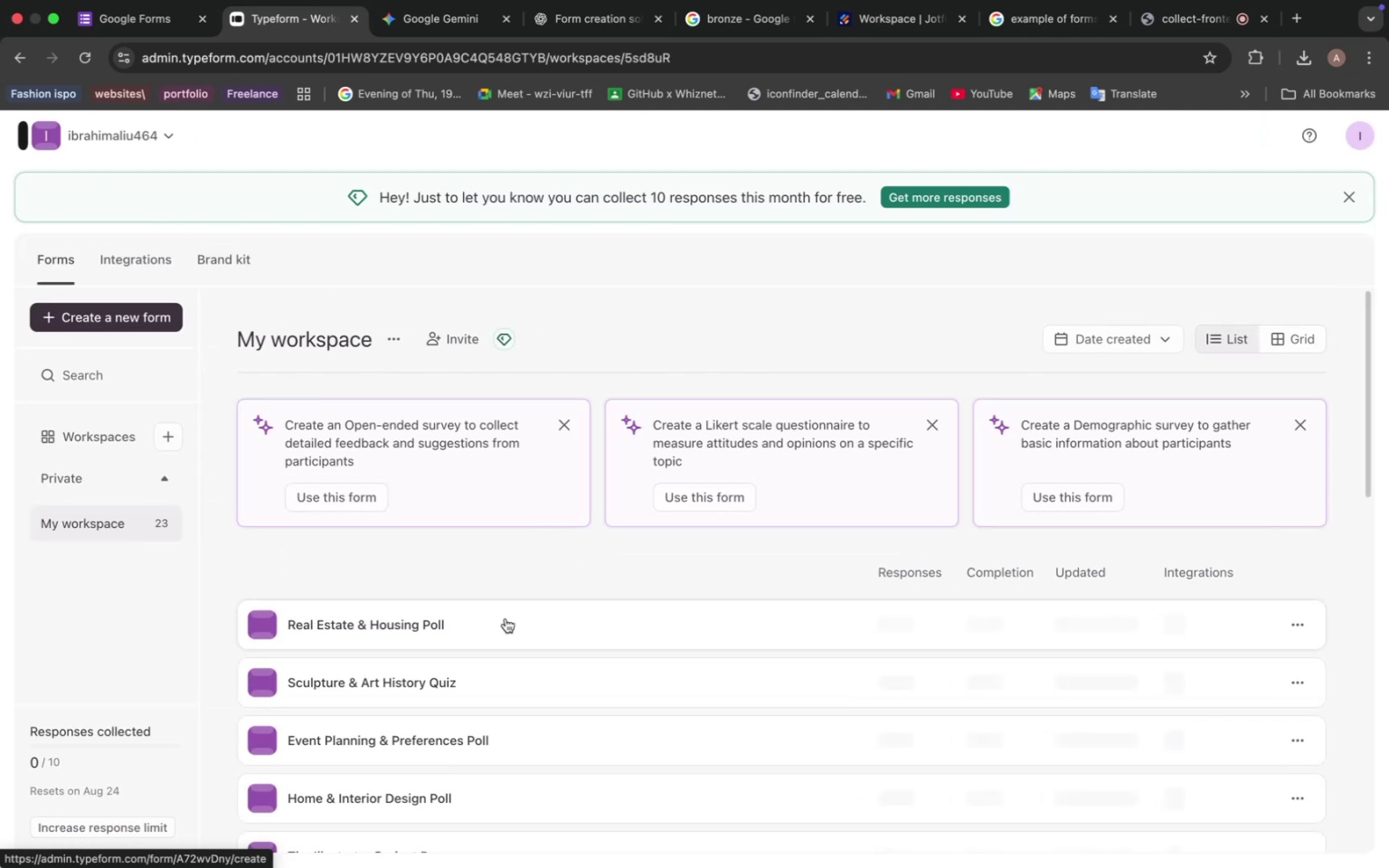 
left_click([1138, 142])
 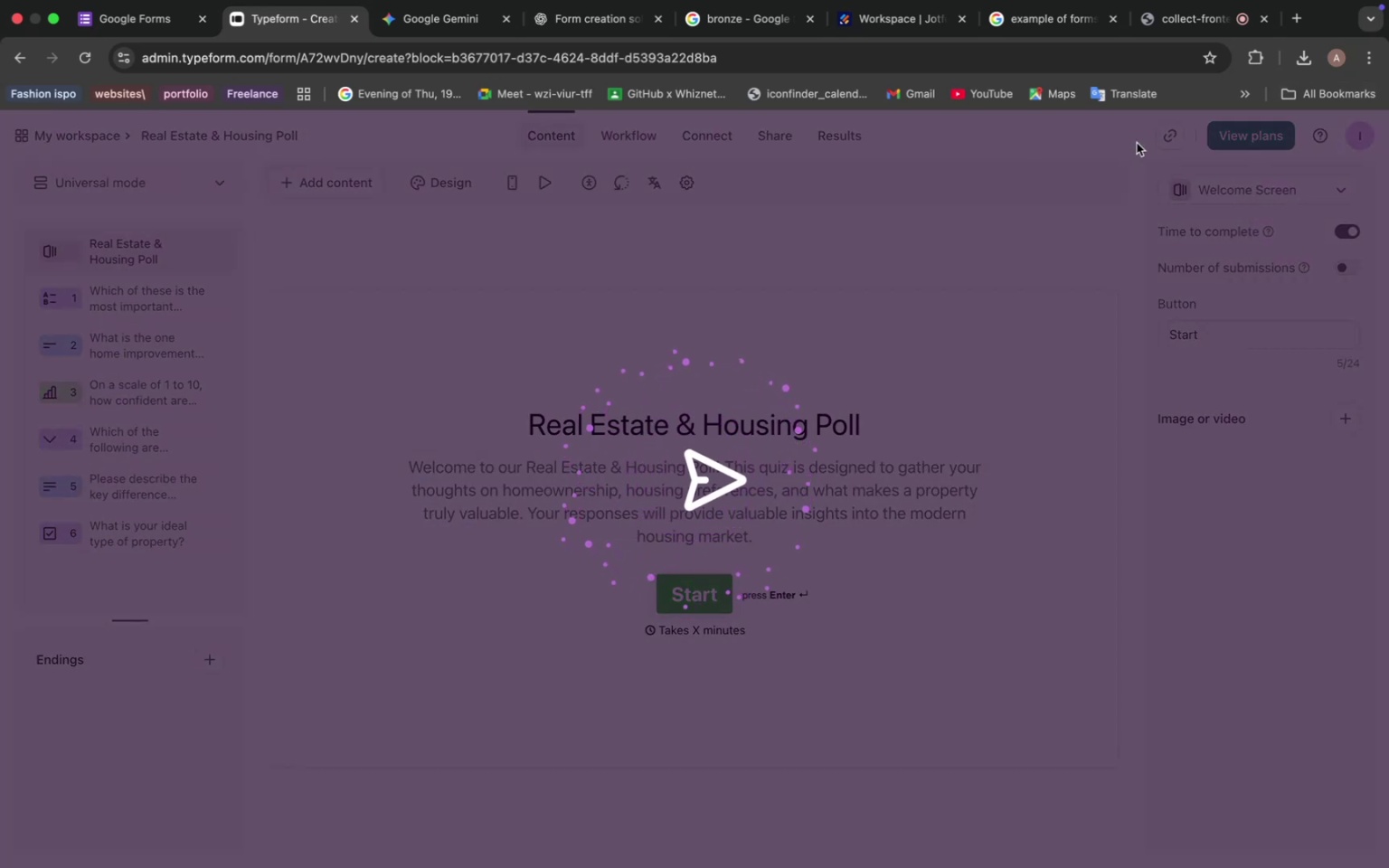 
wait(11.27)
 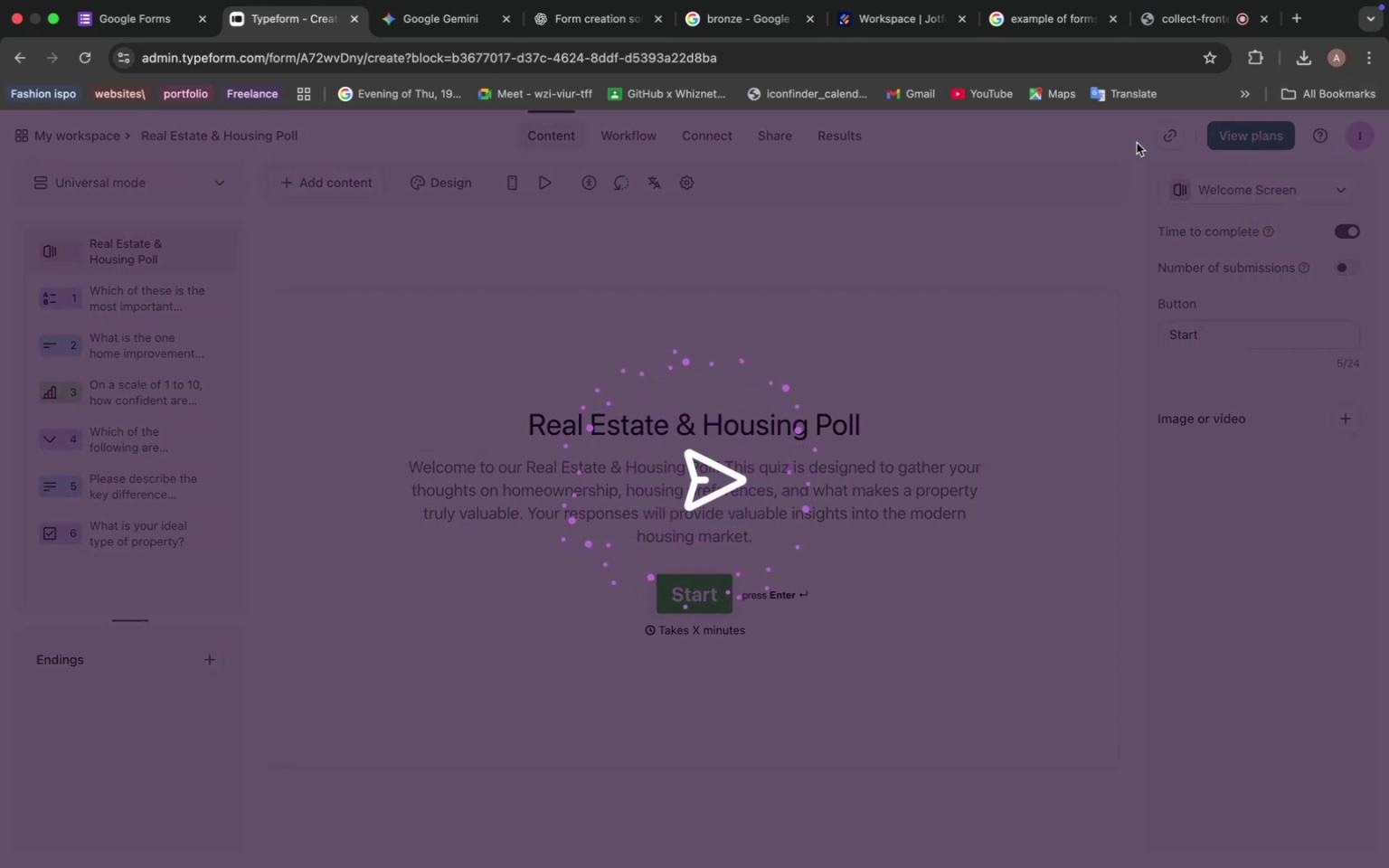 
left_click([423, 21])
 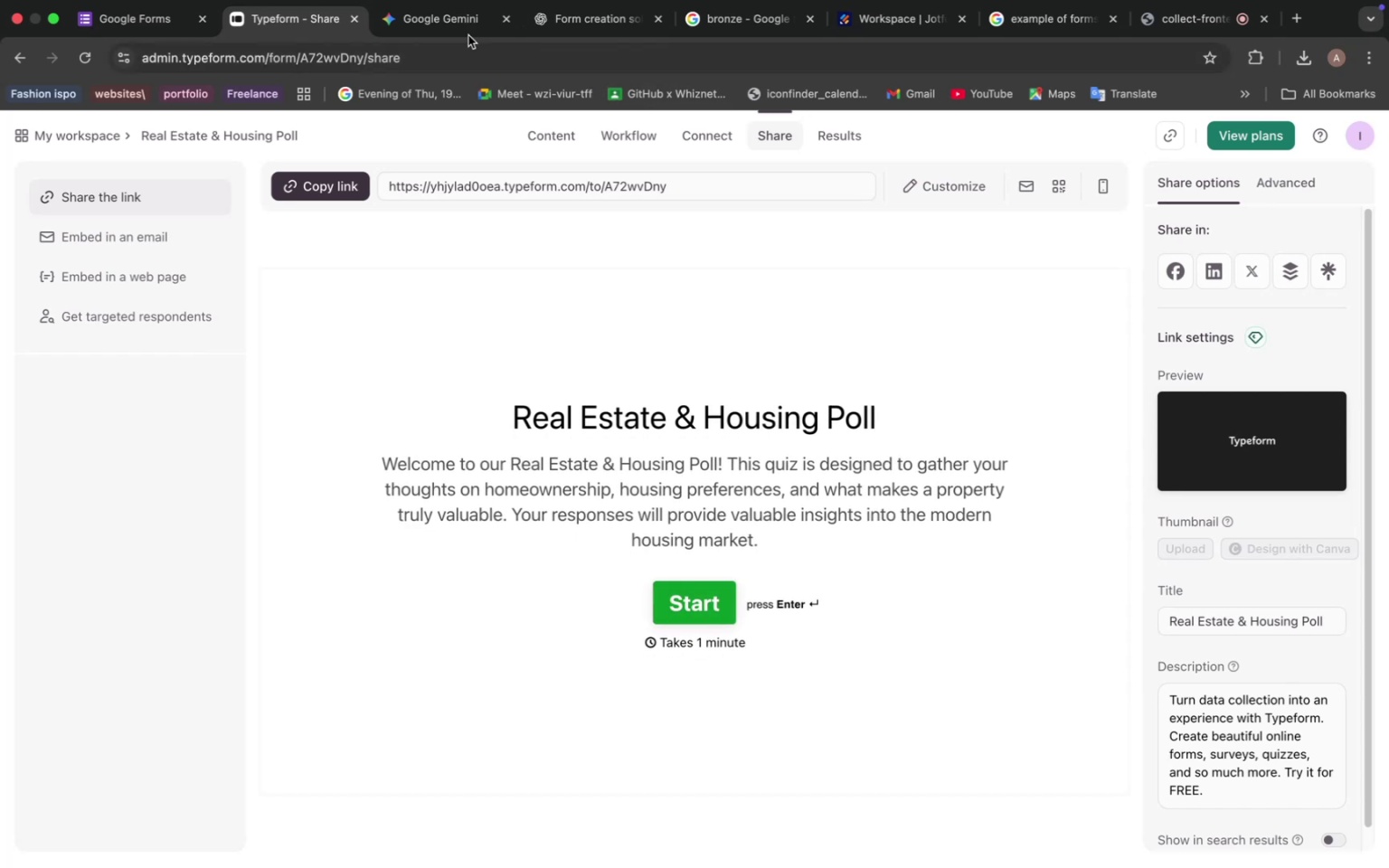 
left_click([595, 28])
 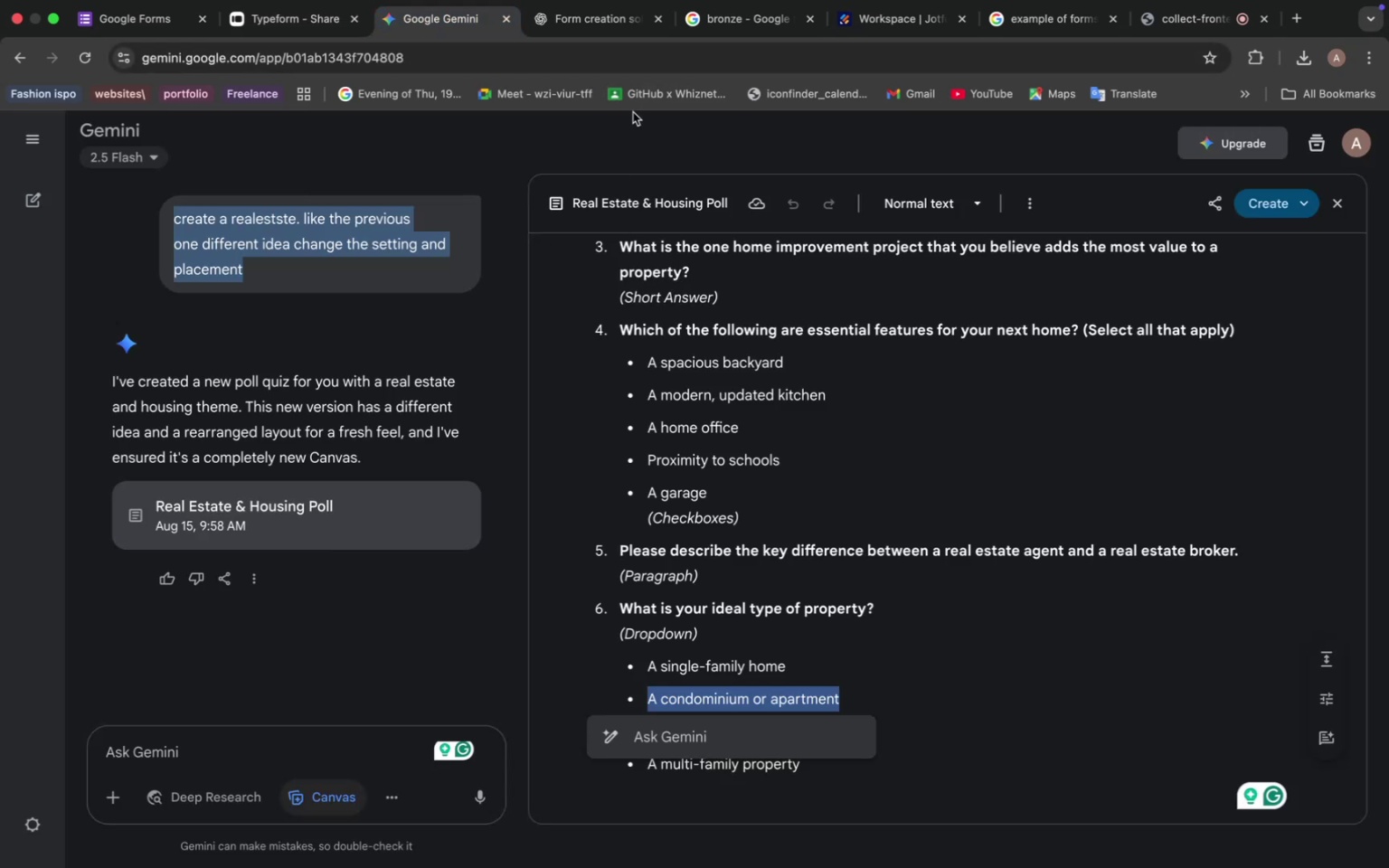 
left_click_drag(start_coordinate=[592, 511], to_coordinate=[817, 505])
 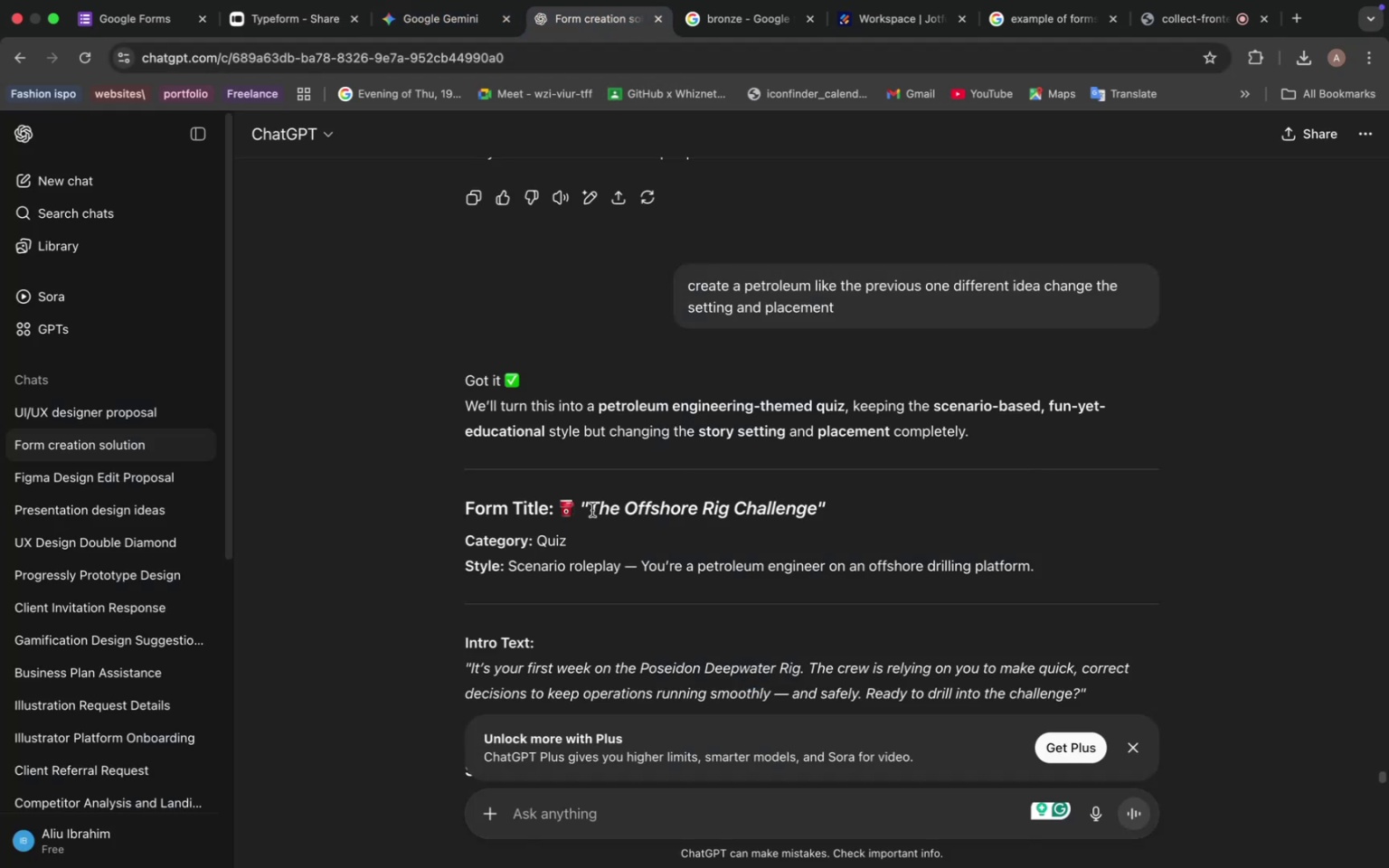 
key(Meta+C)
 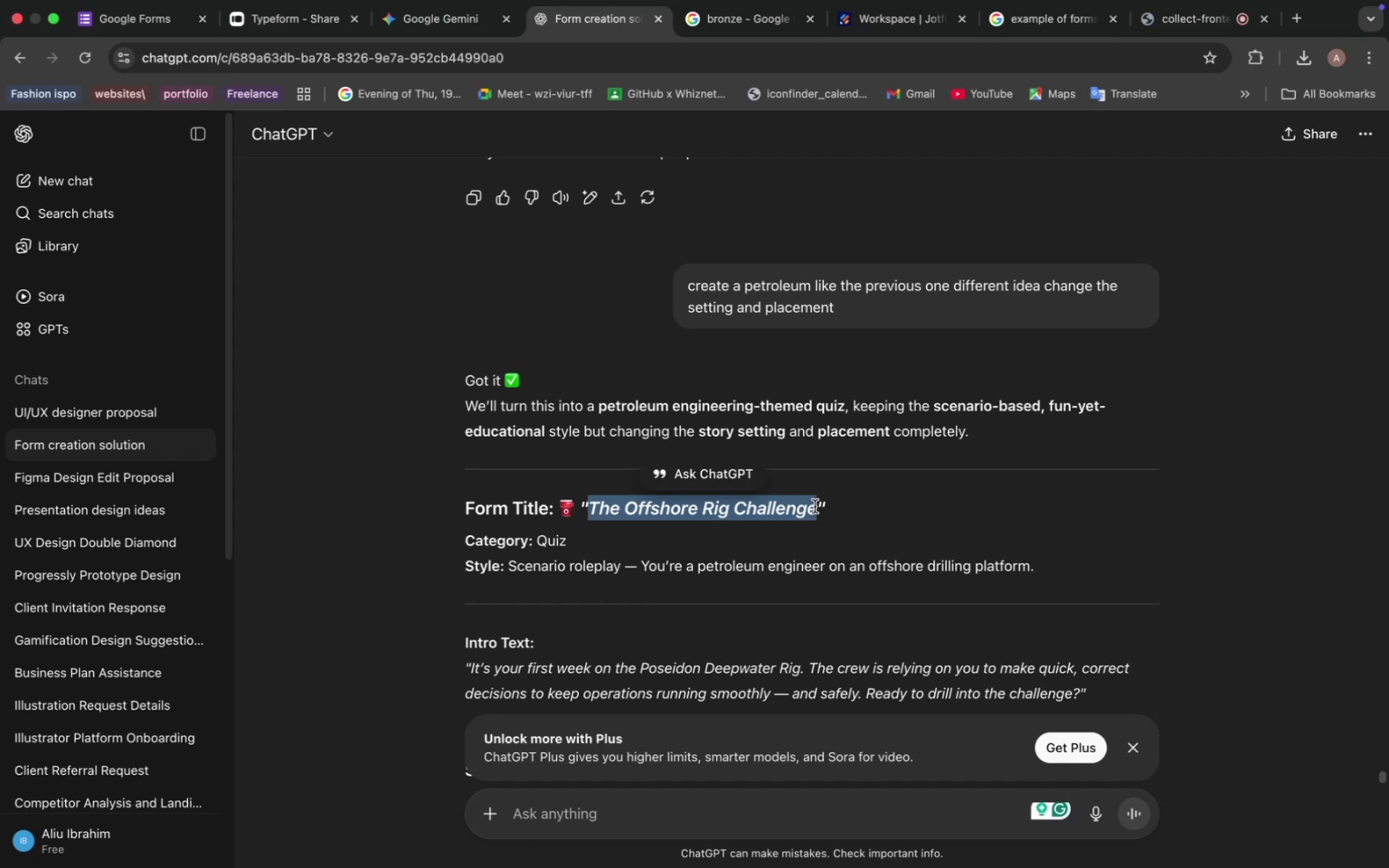 
left_click([146, 44])
 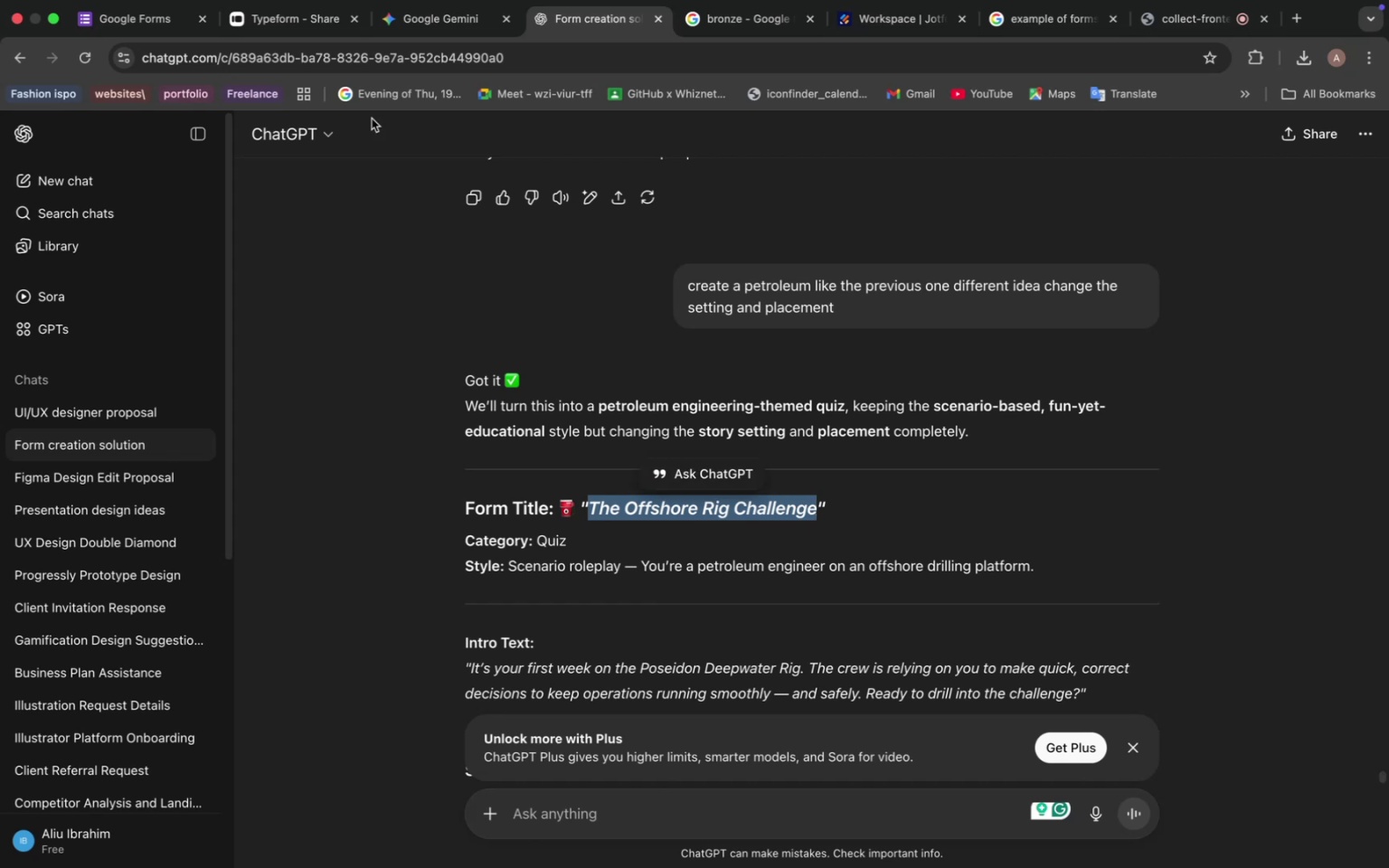 
left_click([272, 259])
 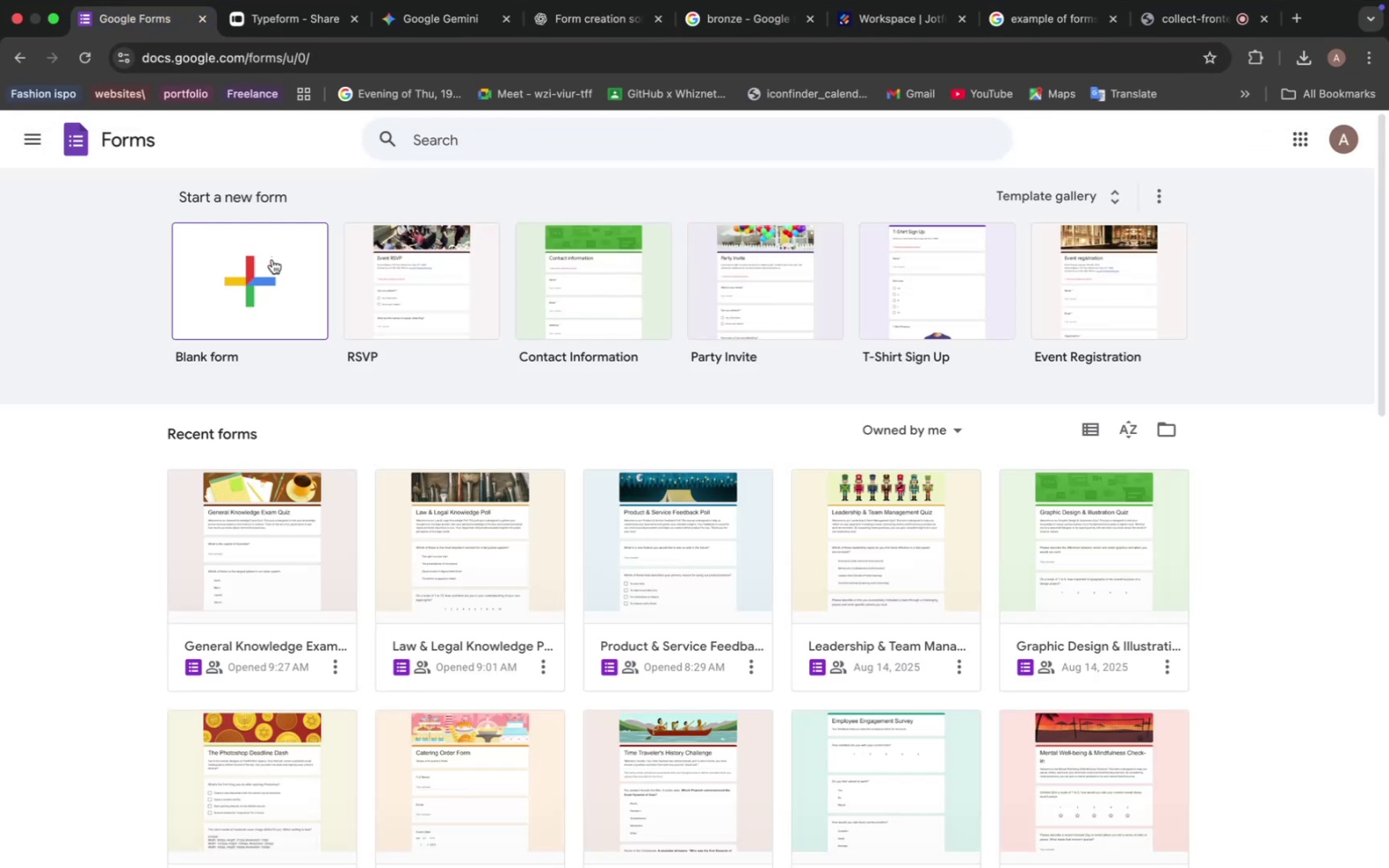 
double_click([530, 263])
 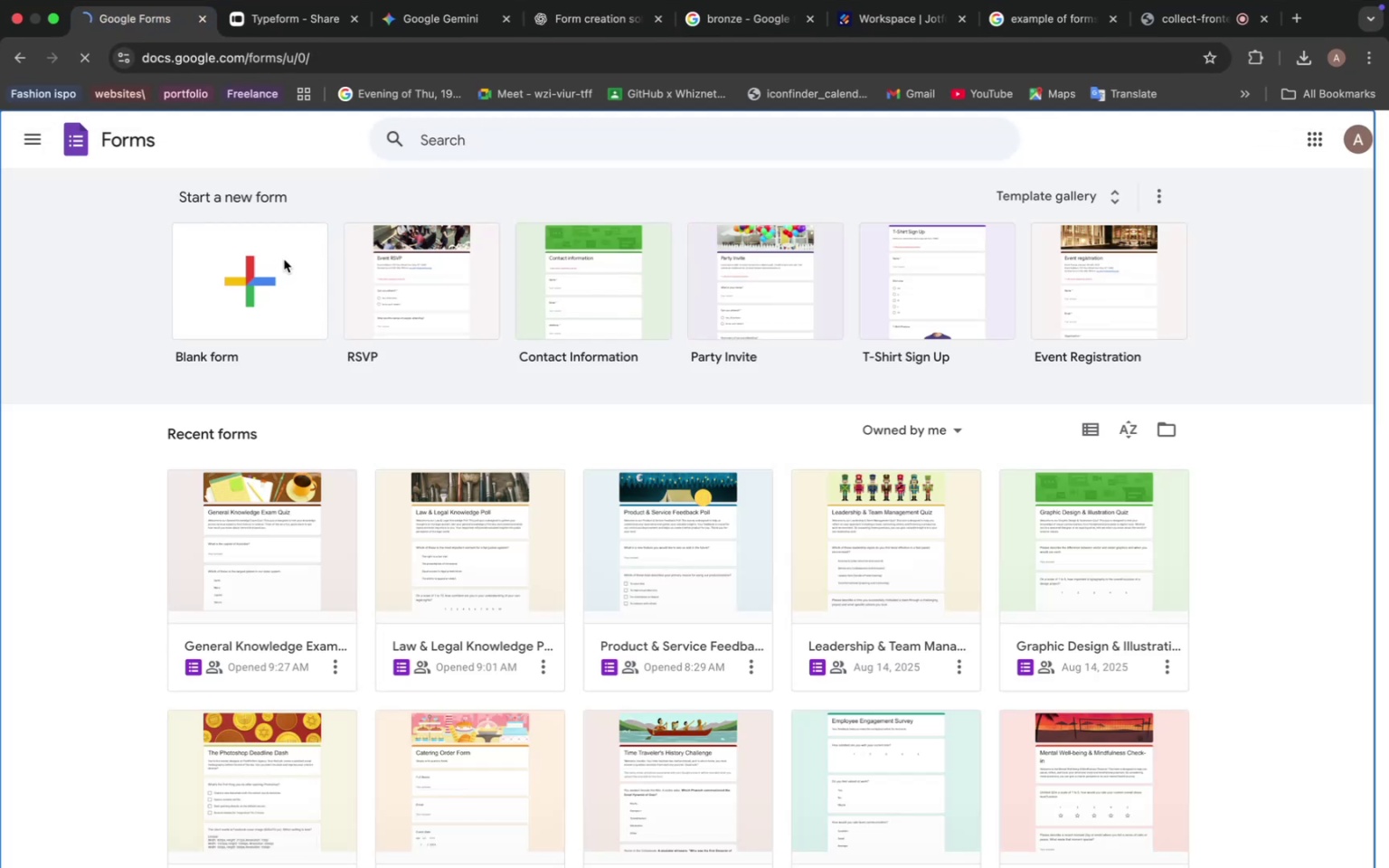 
triple_click([530, 263])
 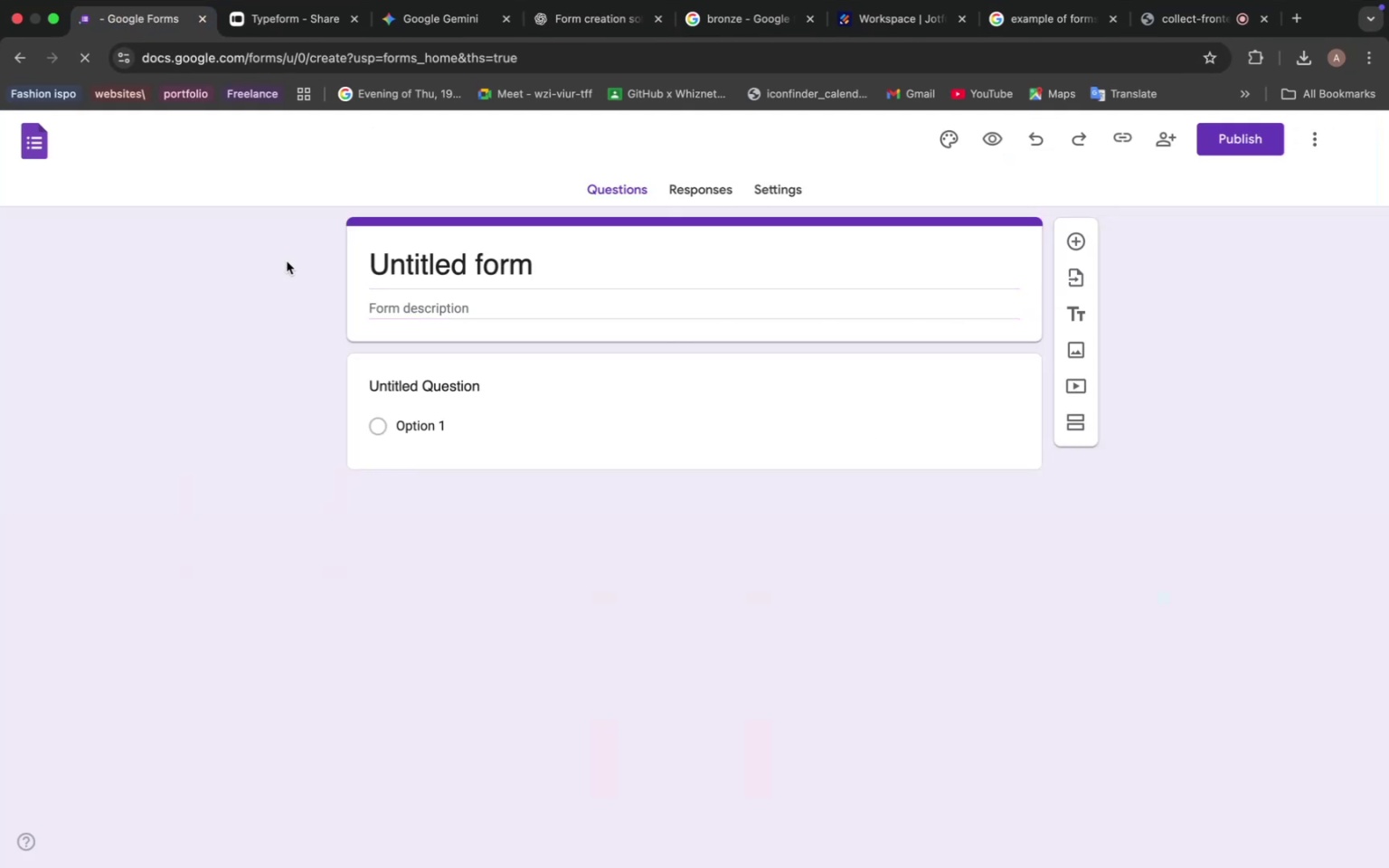 
key(Meta+V)
 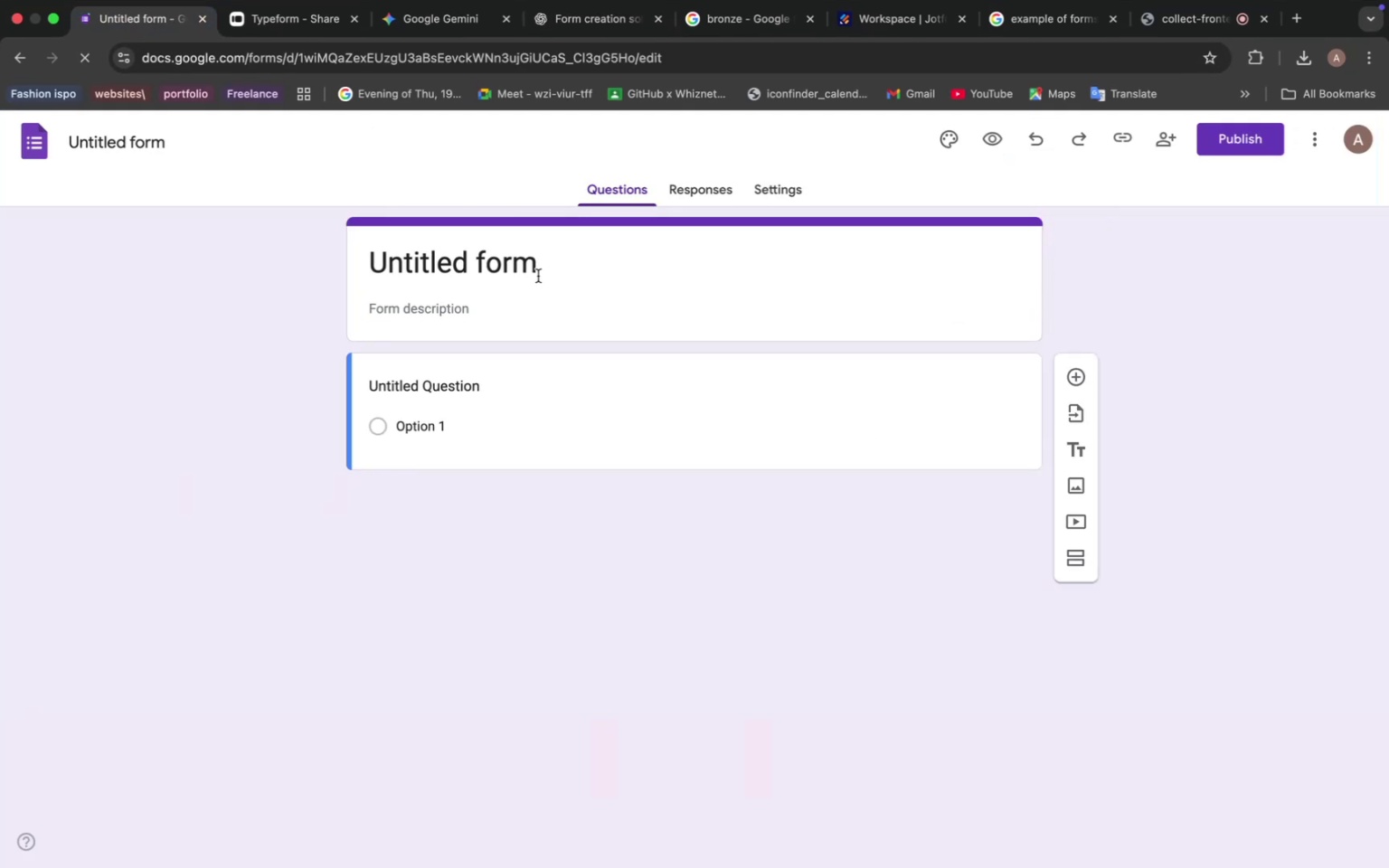 
left_click([217, 231])
 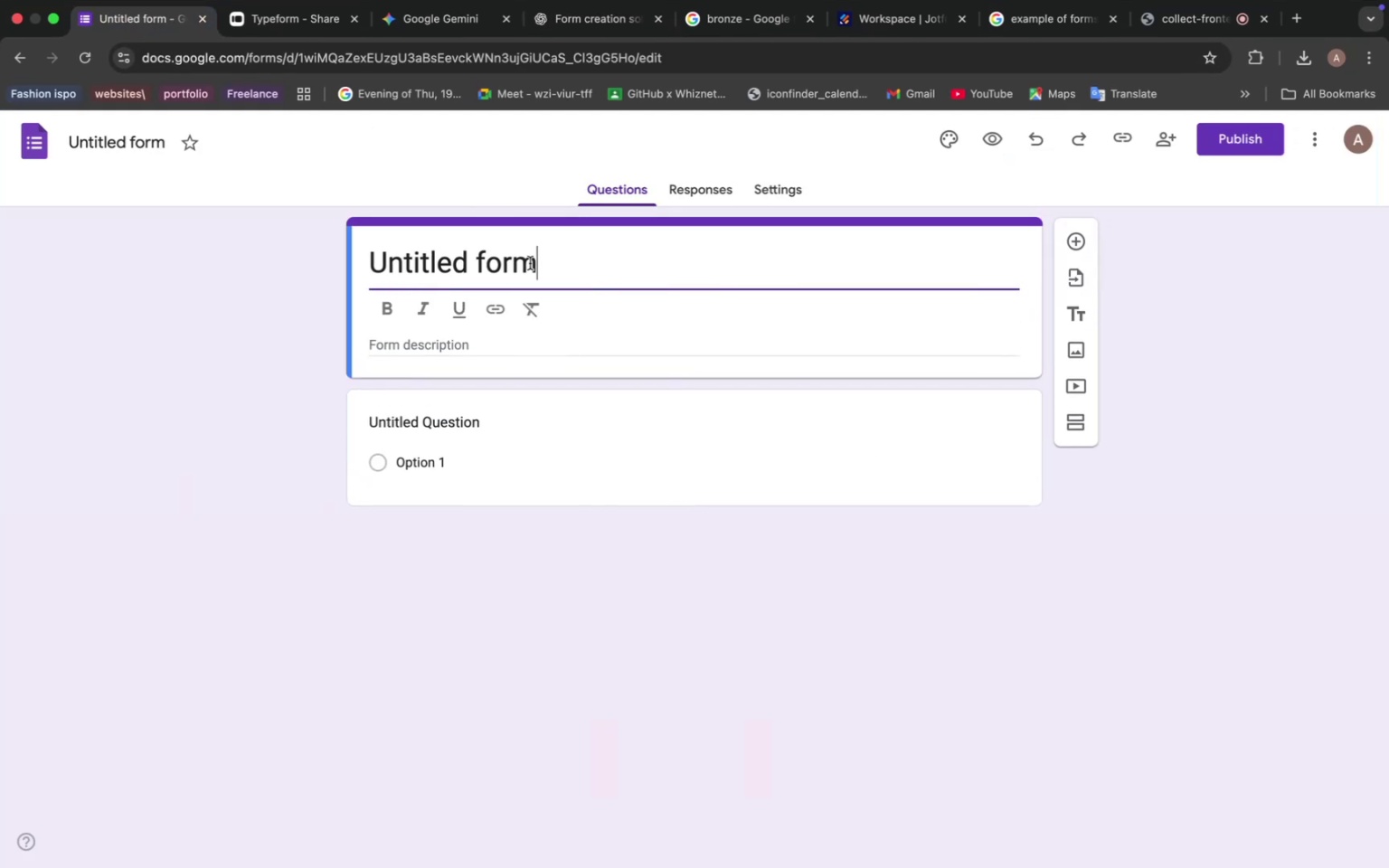 
left_click([135, 149])
 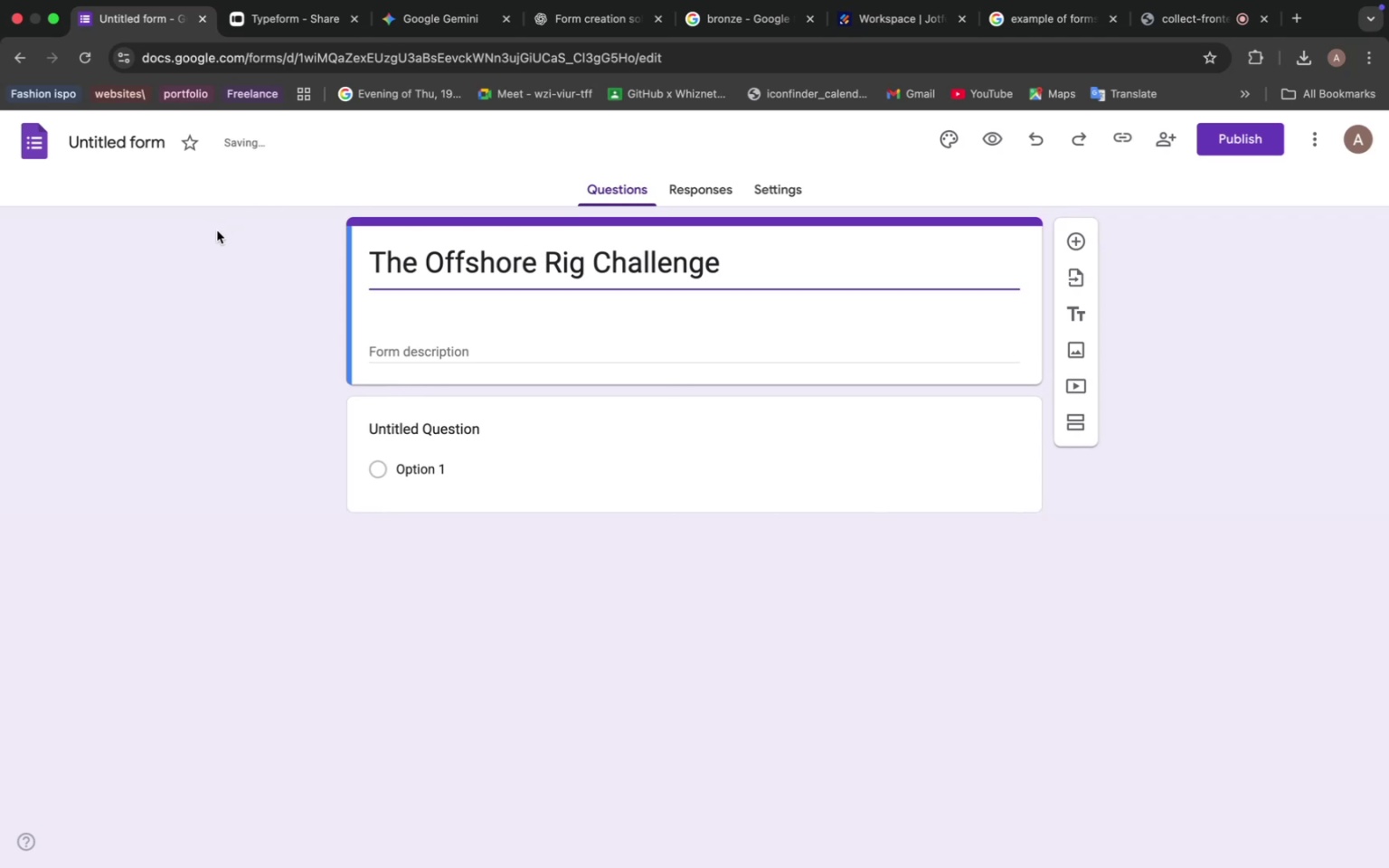 
left_click([562, 21])
 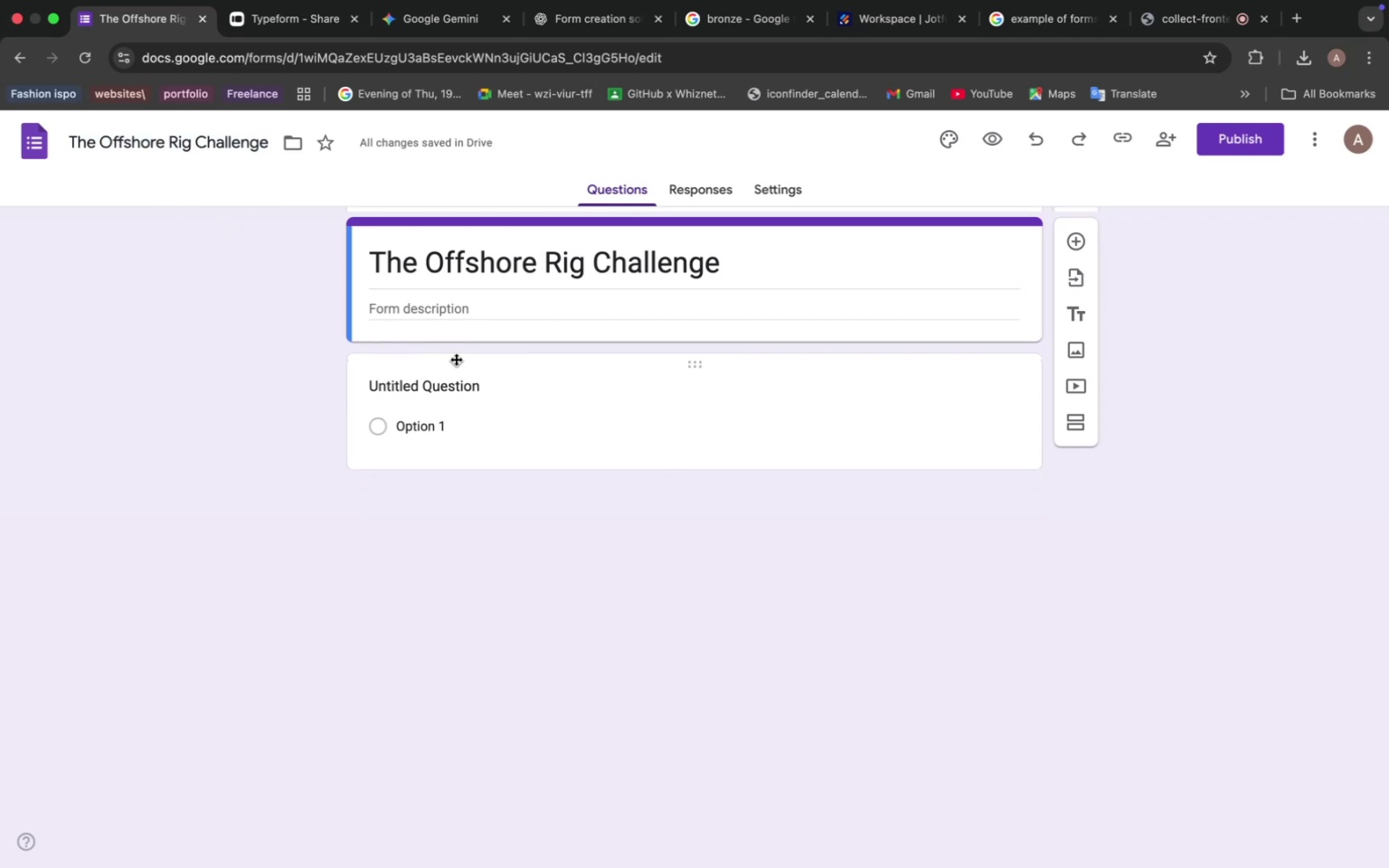 
scroll: coordinate [544, 617], scroll_direction: down, amount: 6.0
 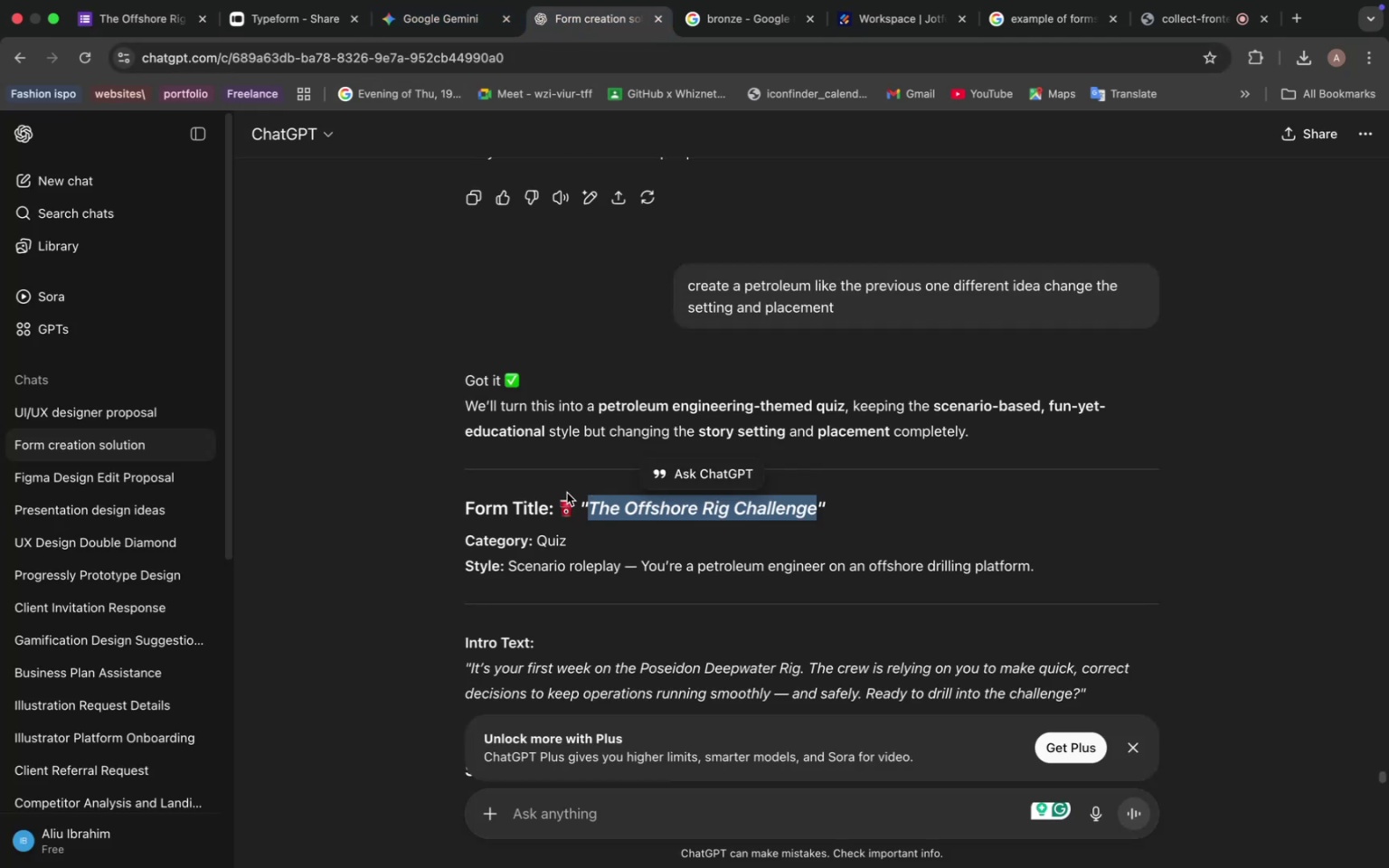 
left_click_drag(start_coordinate=[472, 572], to_coordinate=[1081, 586])
 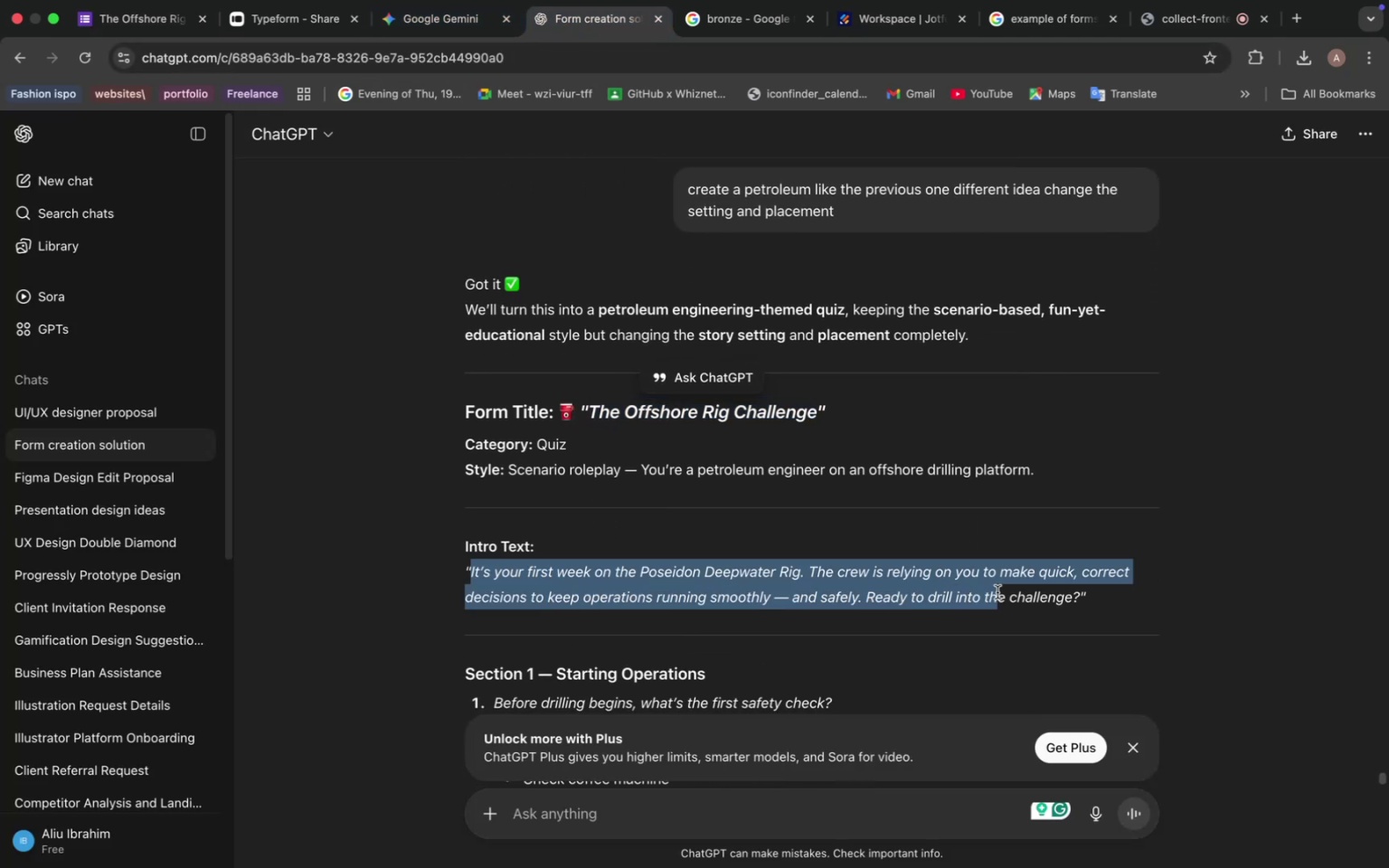 
key(Meta+C)
 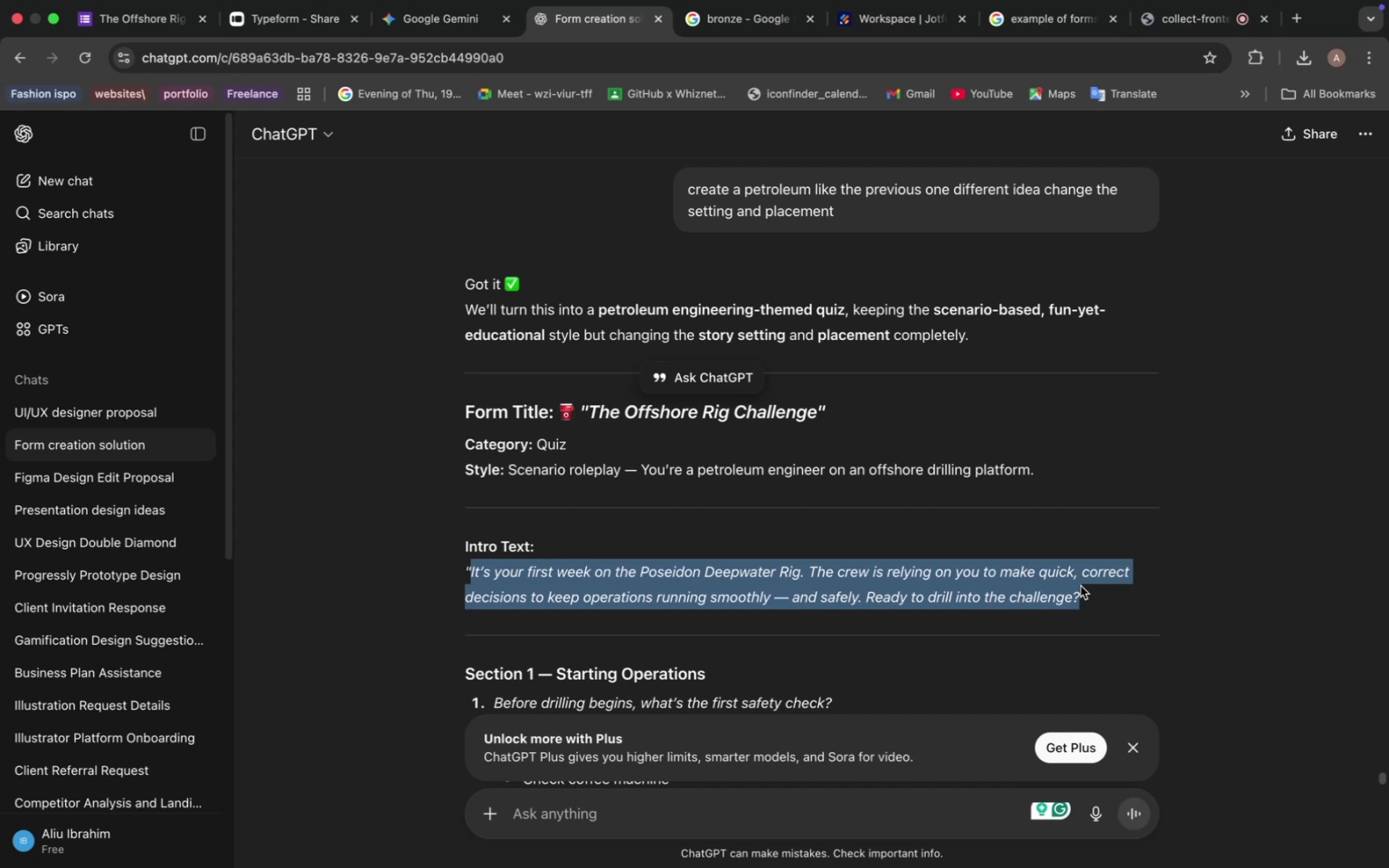 
left_click([137, 13])
 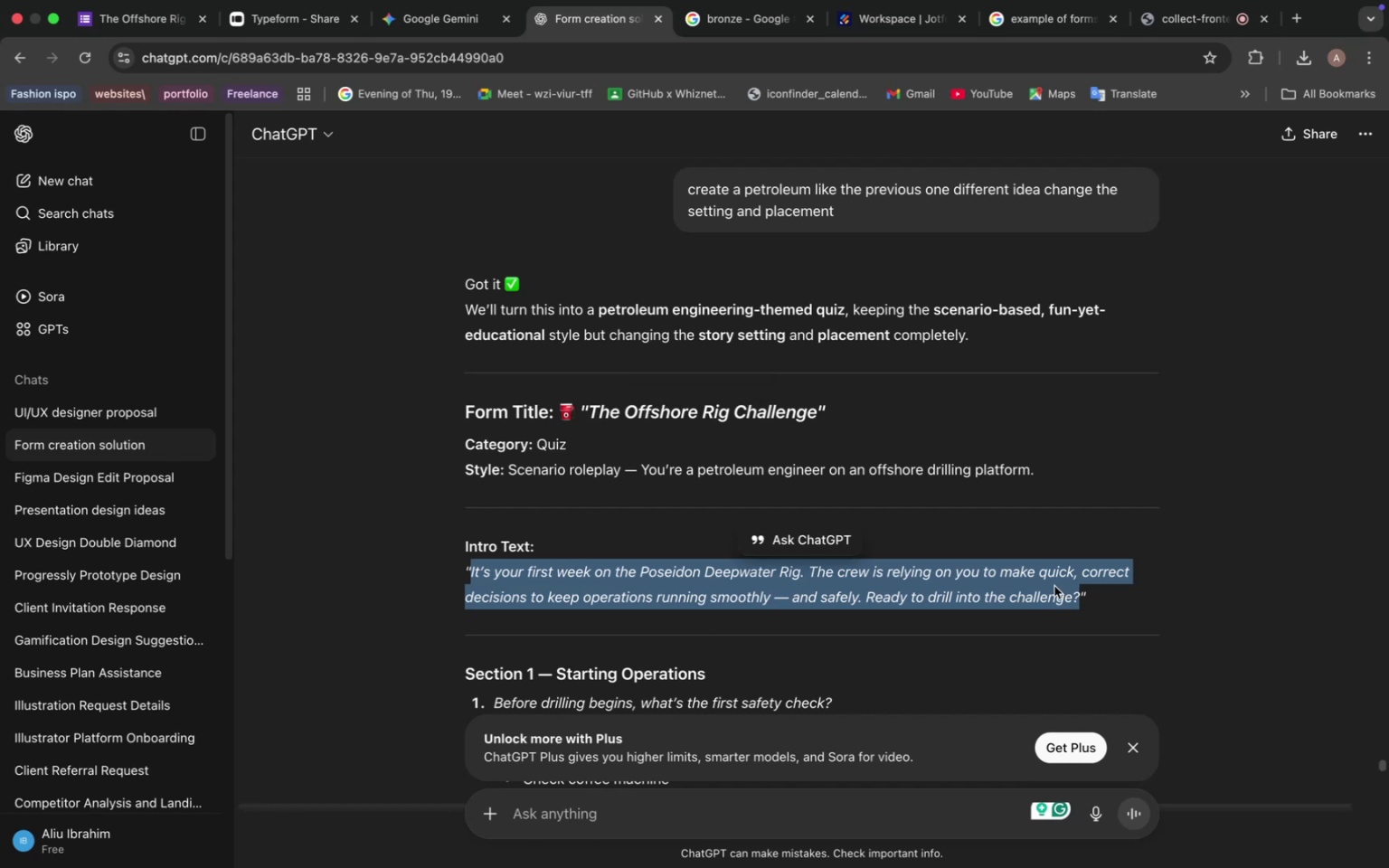 
left_click([393, 299])
 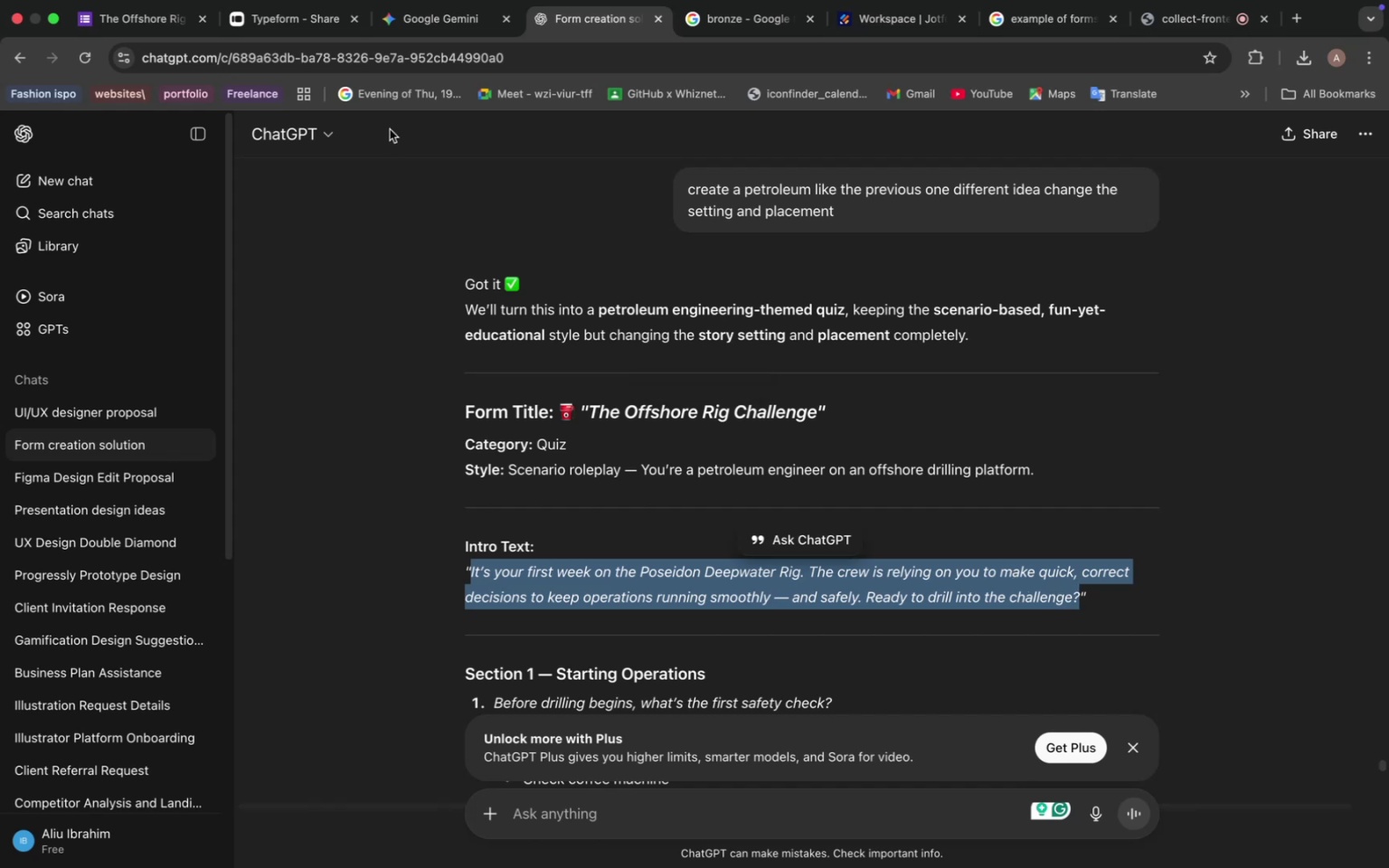 
key(Meta+V)
 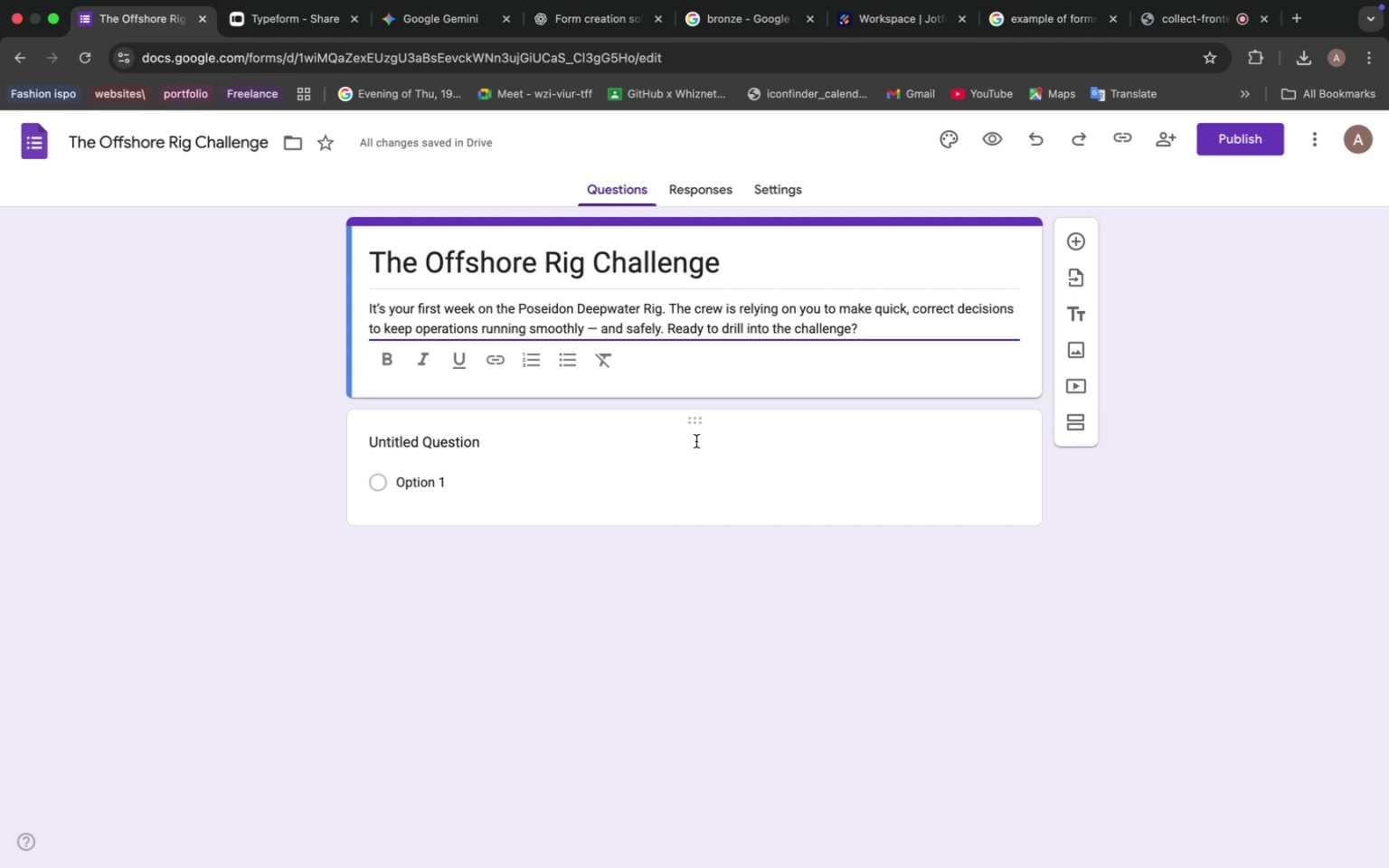 
wait(25.21)
 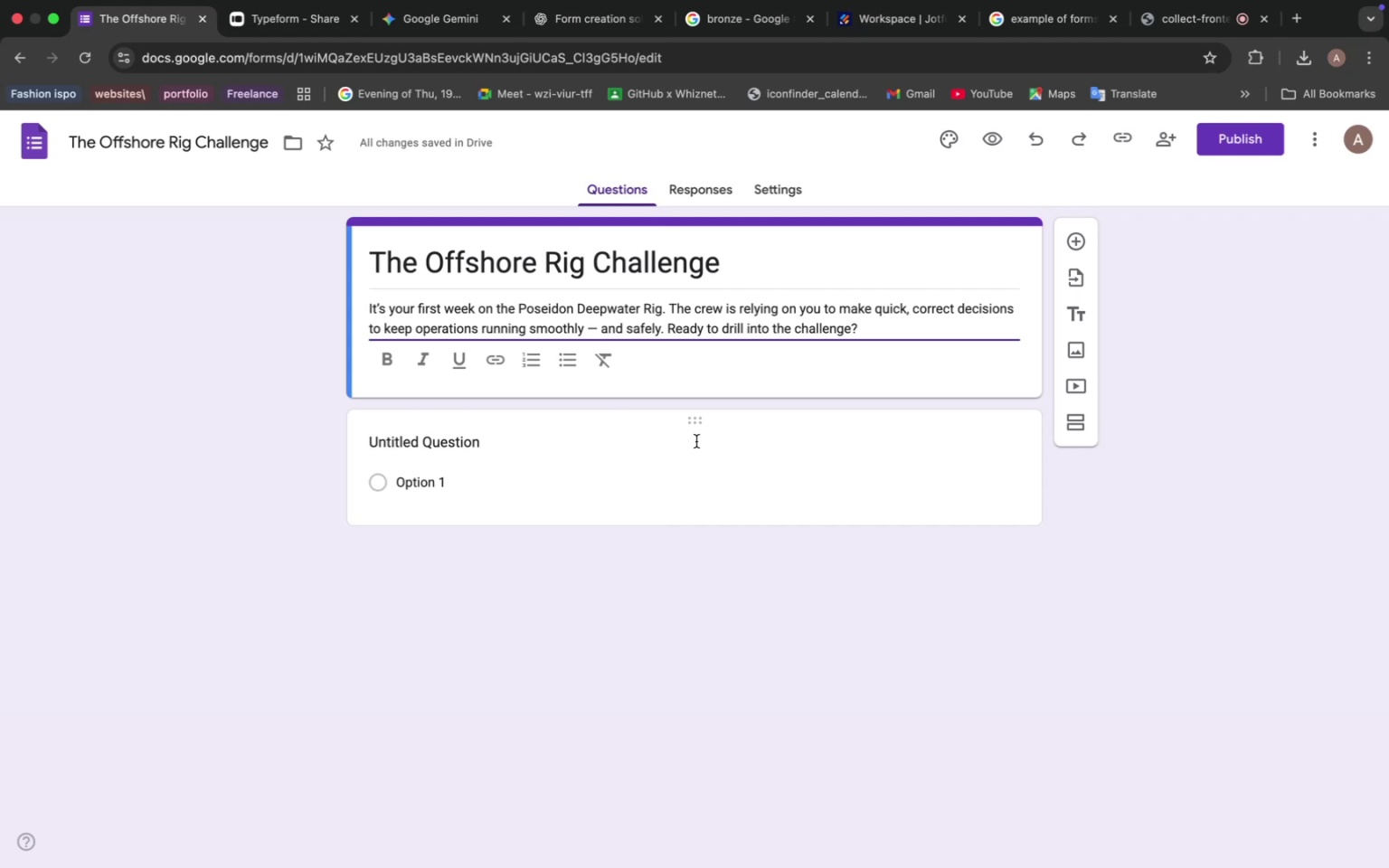 
left_click([566, 45])
 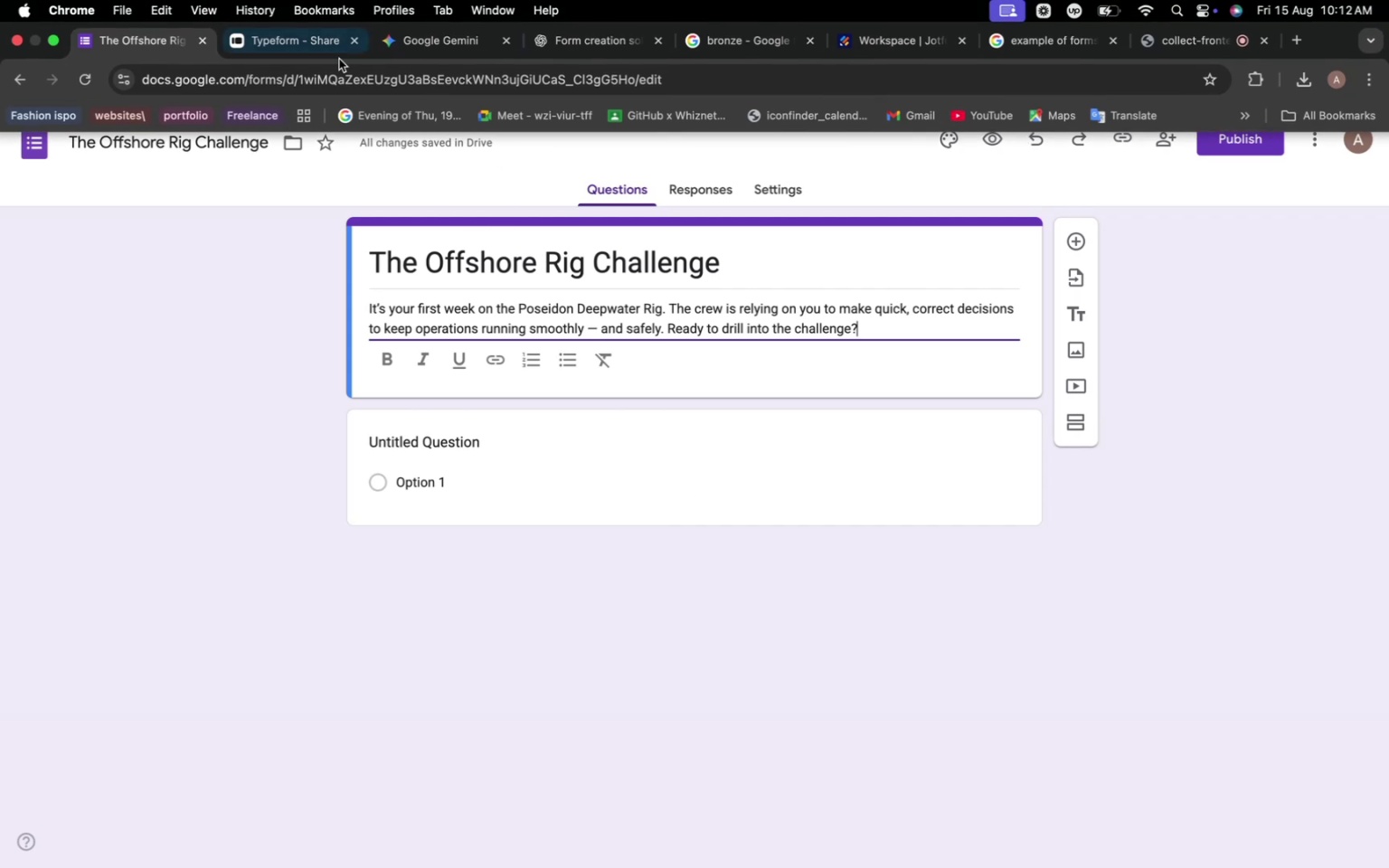 
scroll: coordinate [618, 407], scroll_direction: down, amount: 9.0
 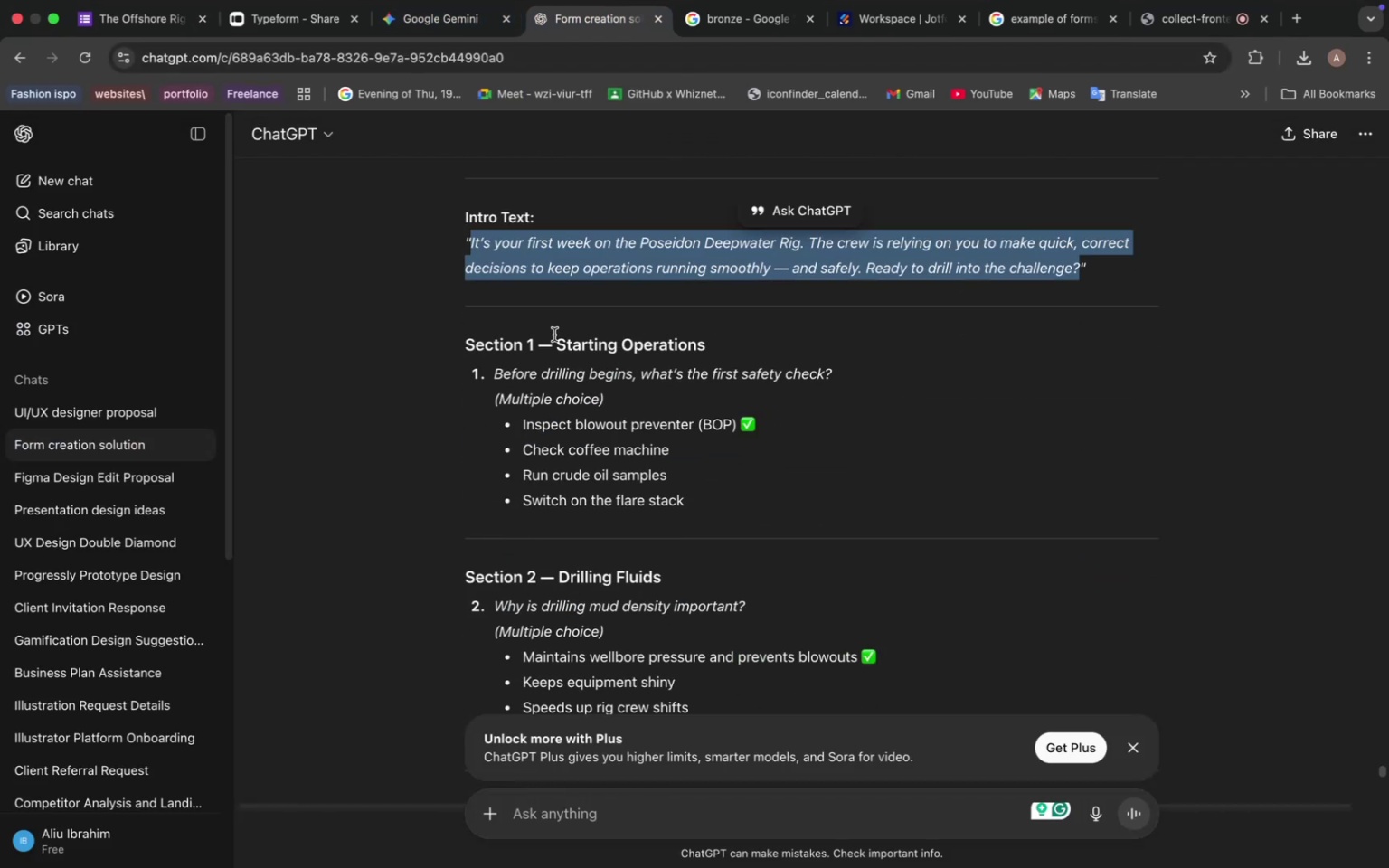 
wait(5.04)
 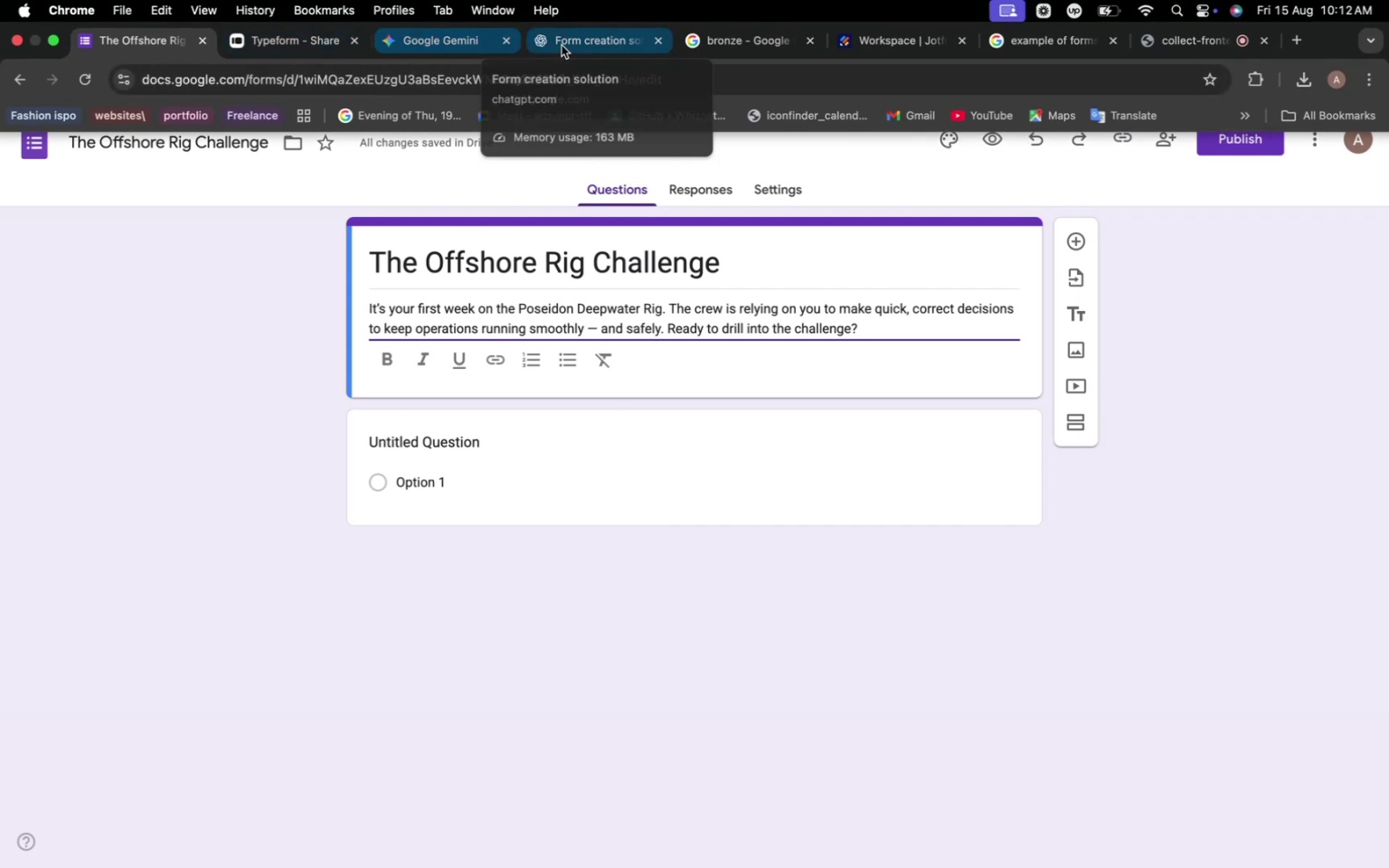 
left_click_drag(start_coordinate=[495, 373], to_coordinate=[866, 382])
 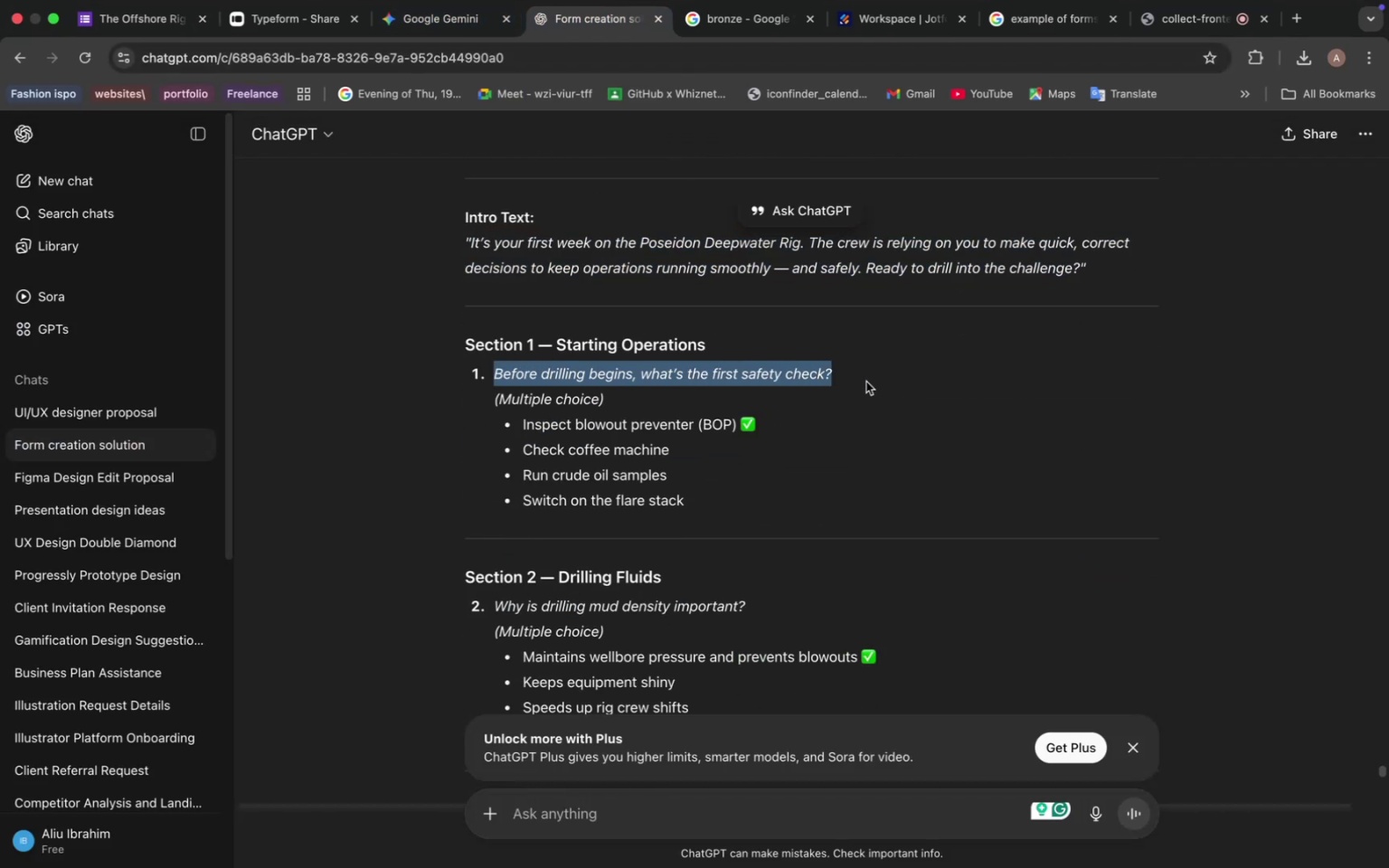 
key(Meta+C)
 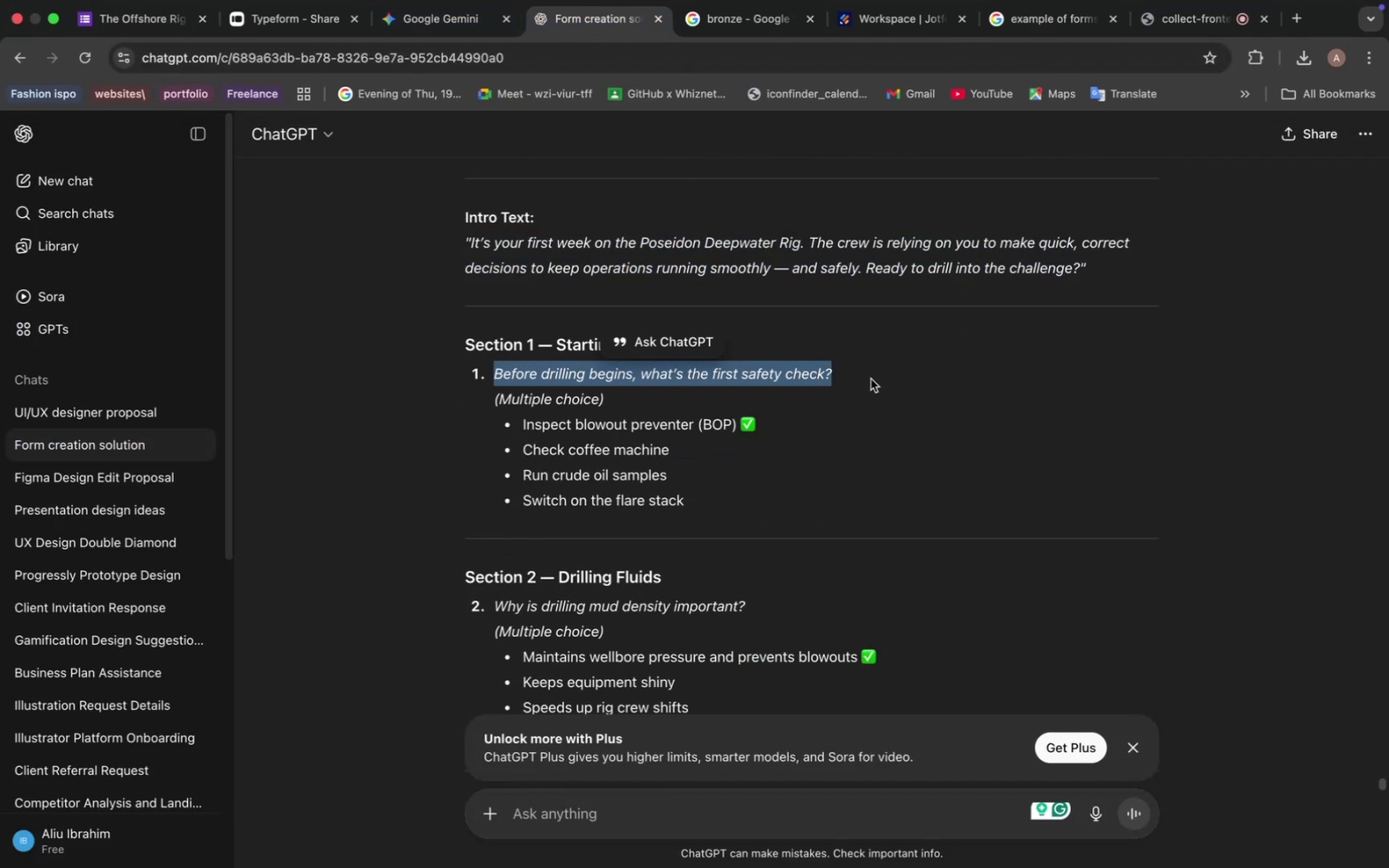 
left_click([156, 17])
 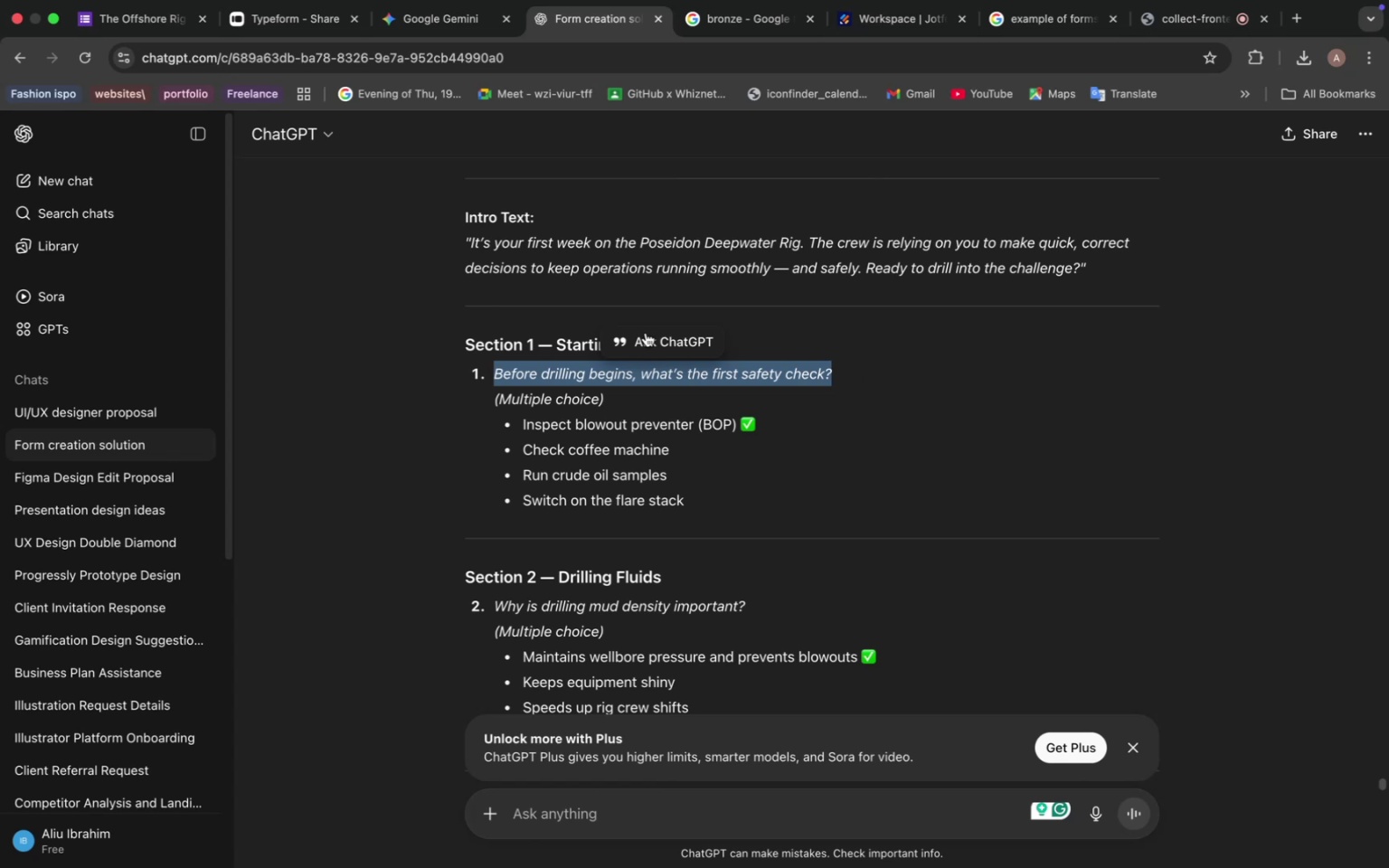 
left_click([462, 444])
 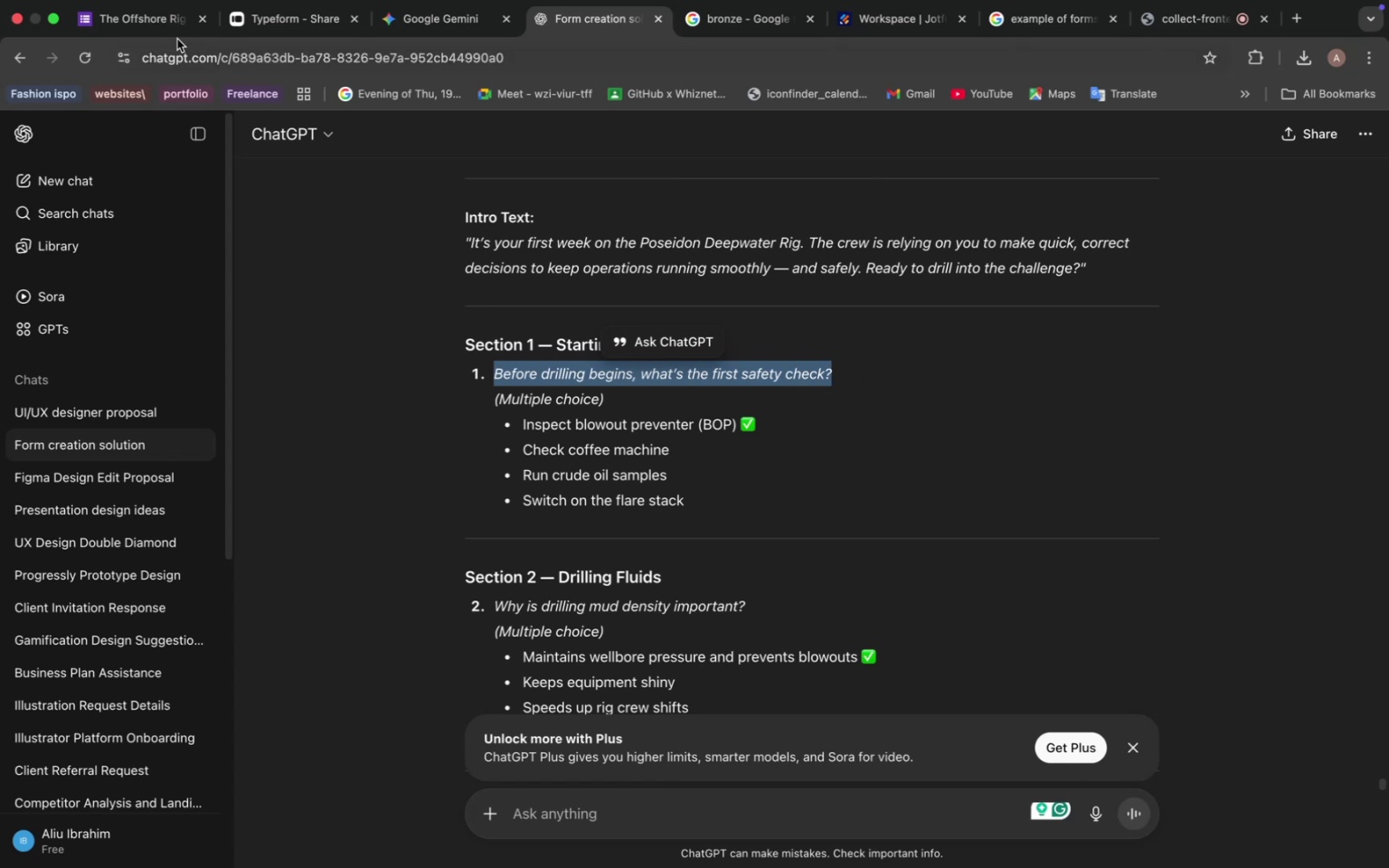 
key(Meta+V)
 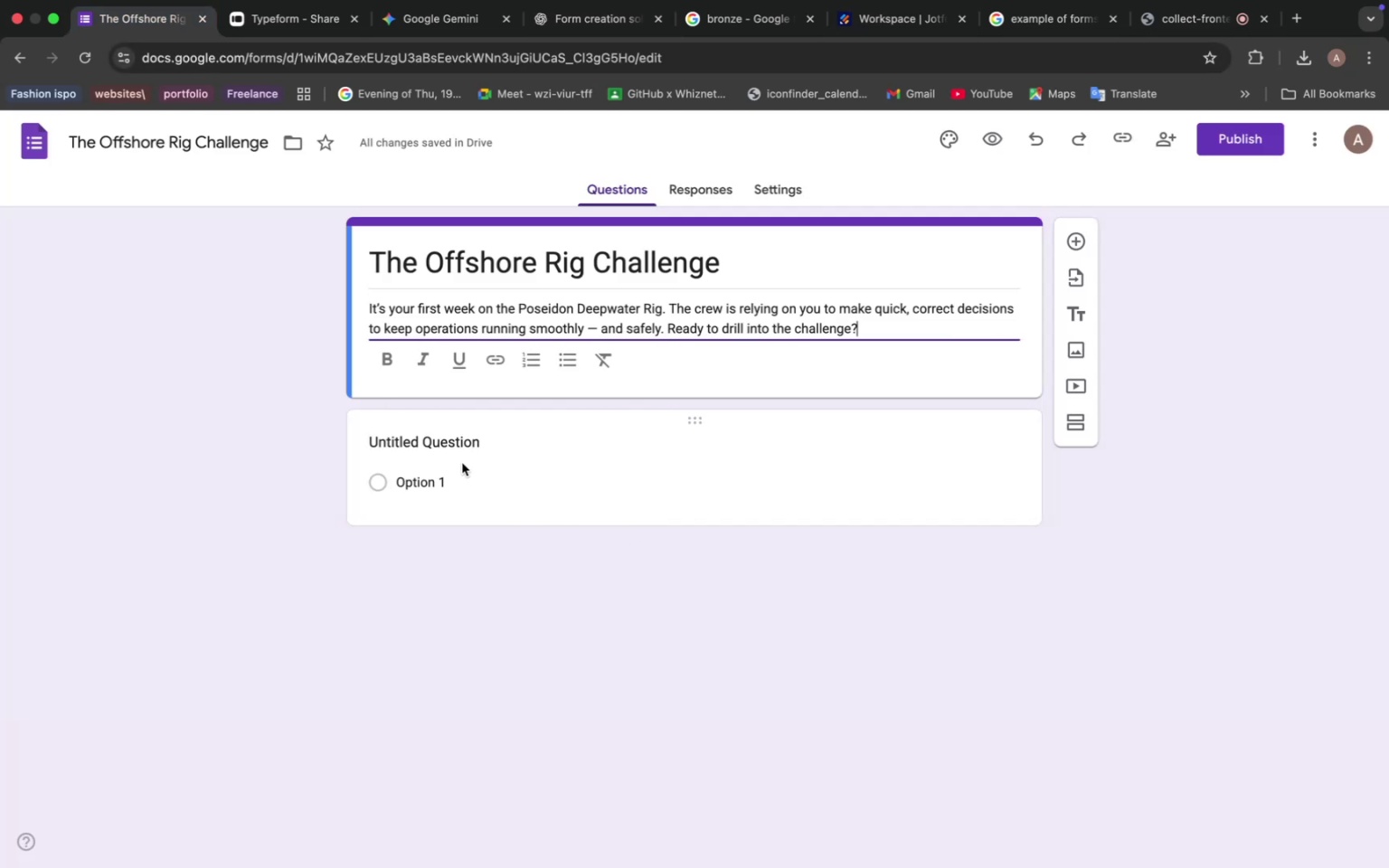 
left_click([945, 410])
 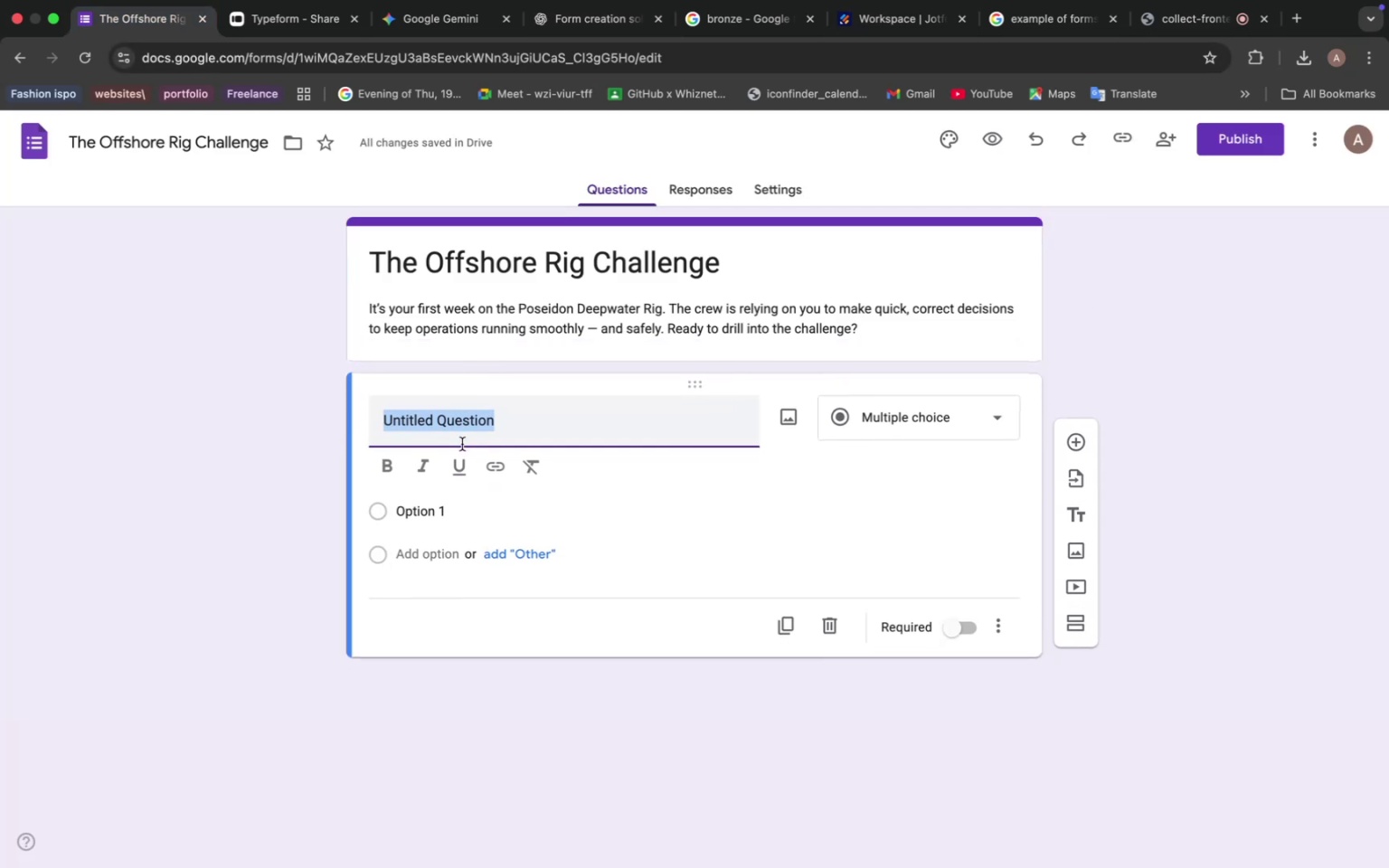 
left_click([890, 418])
 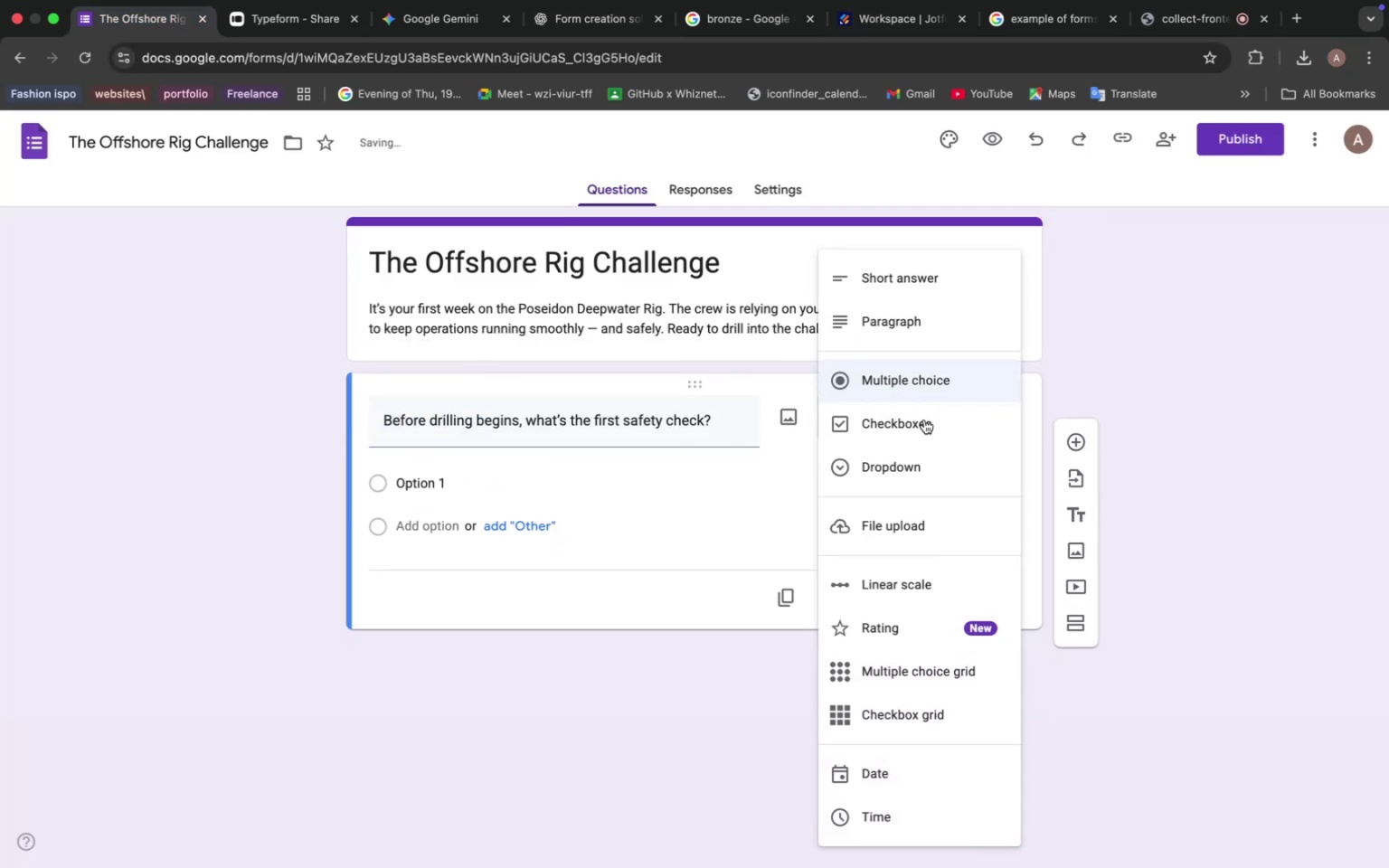 
left_click([563, 26])
 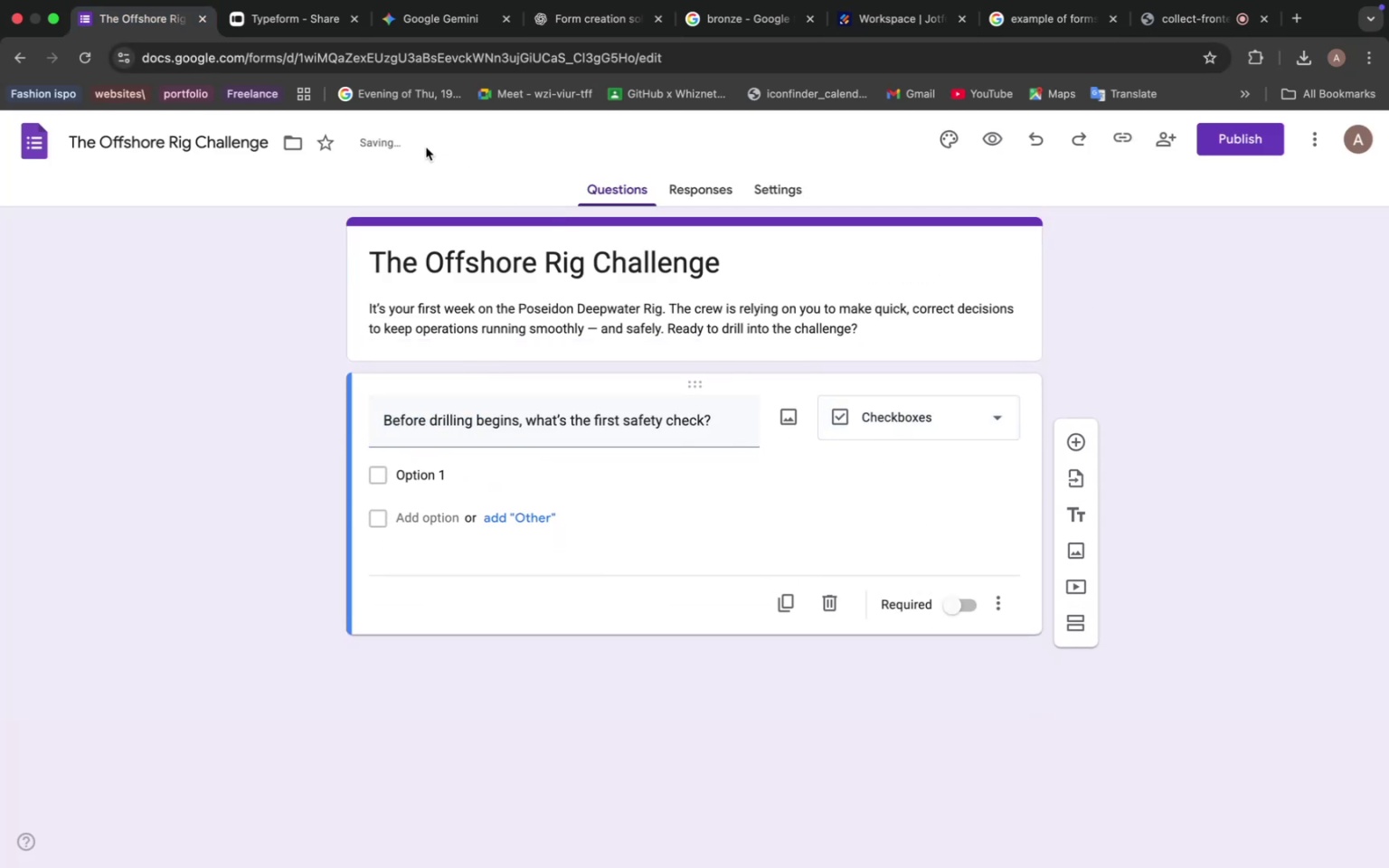 
left_click_drag(start_coordinate=[521, 422], to_coordinate=[740, 417])
 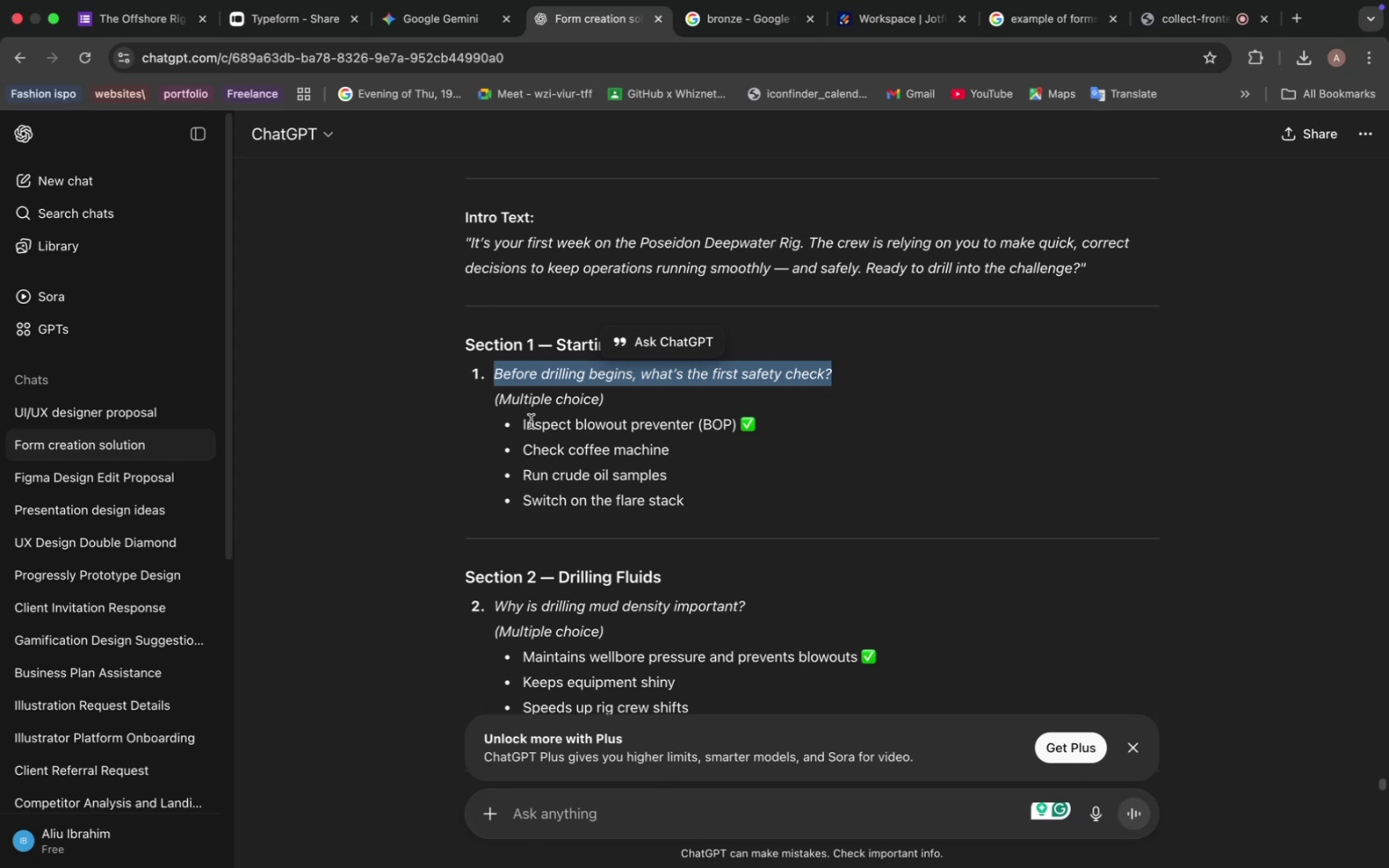 
key(Meta+C)
 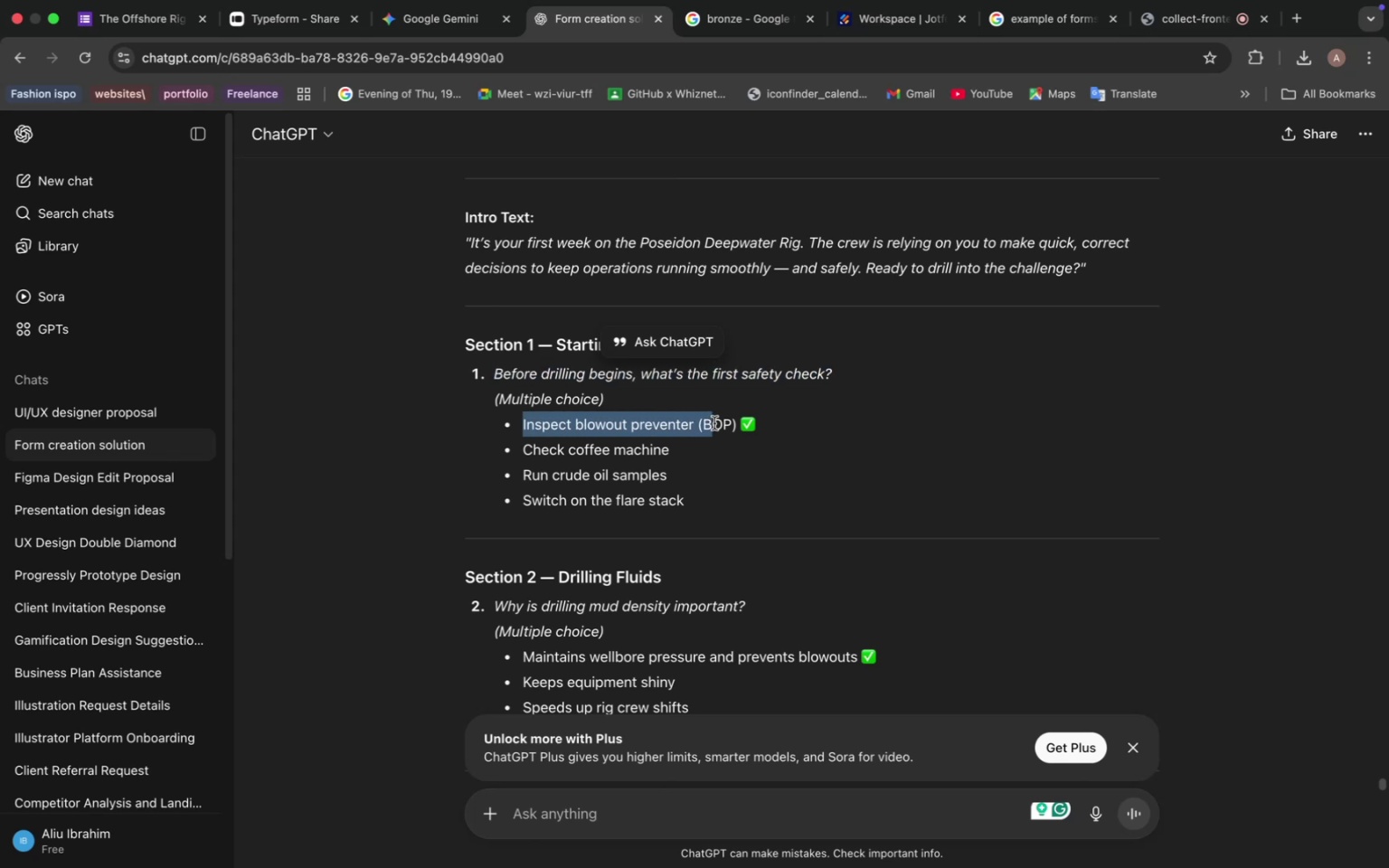 
left_click([150, 24])
 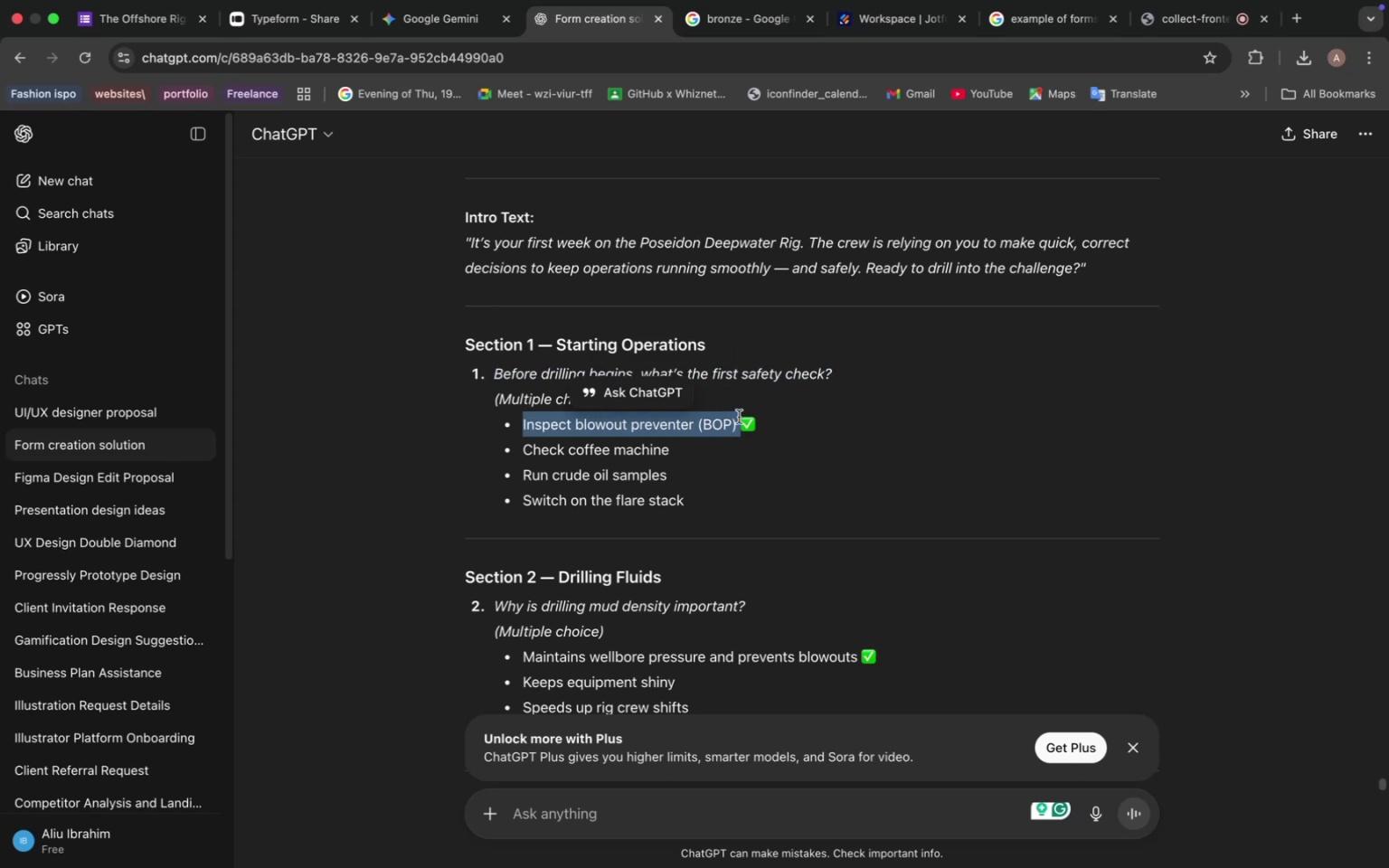 
left_click([430, 473])
 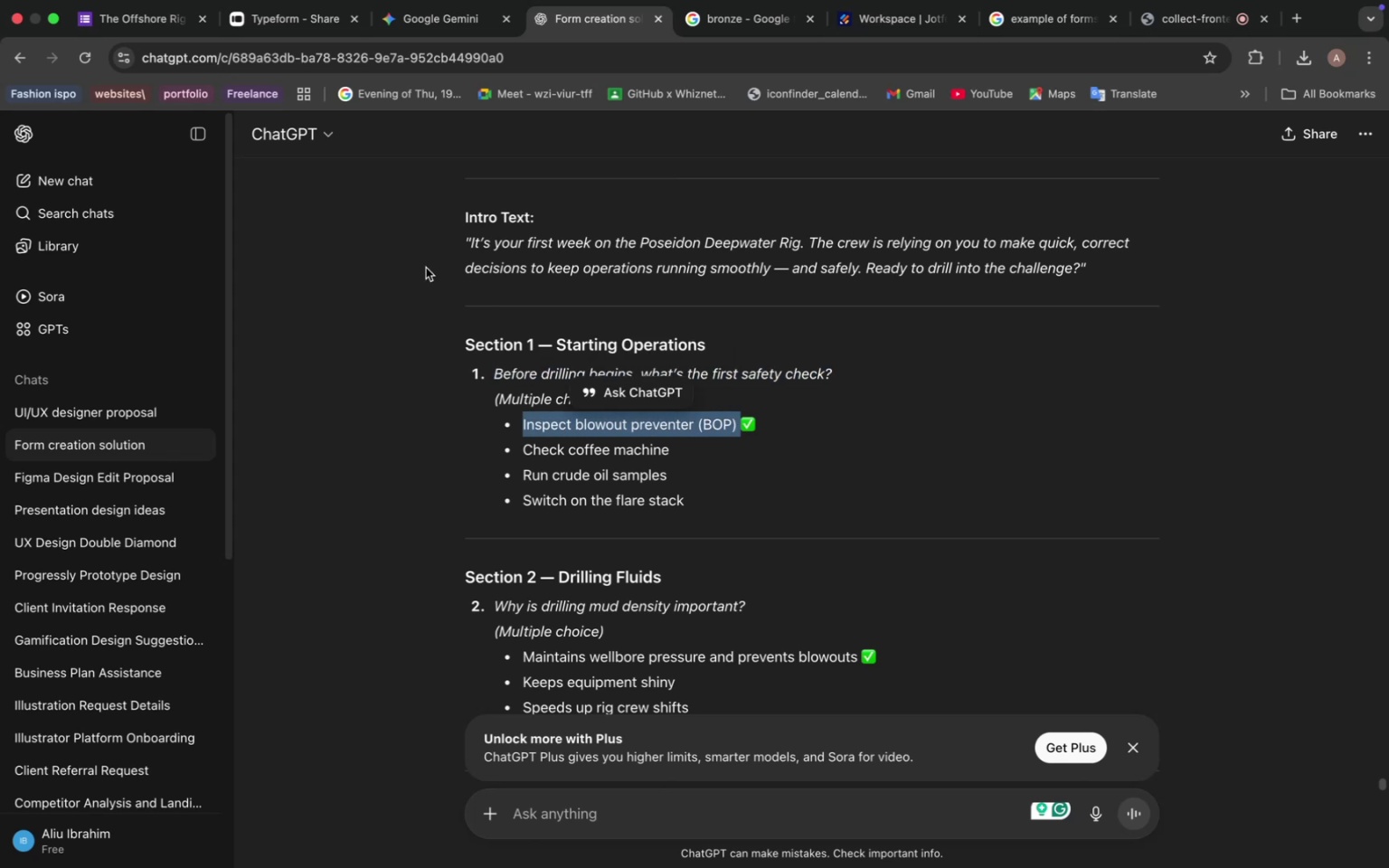 
key(Meta+V)
 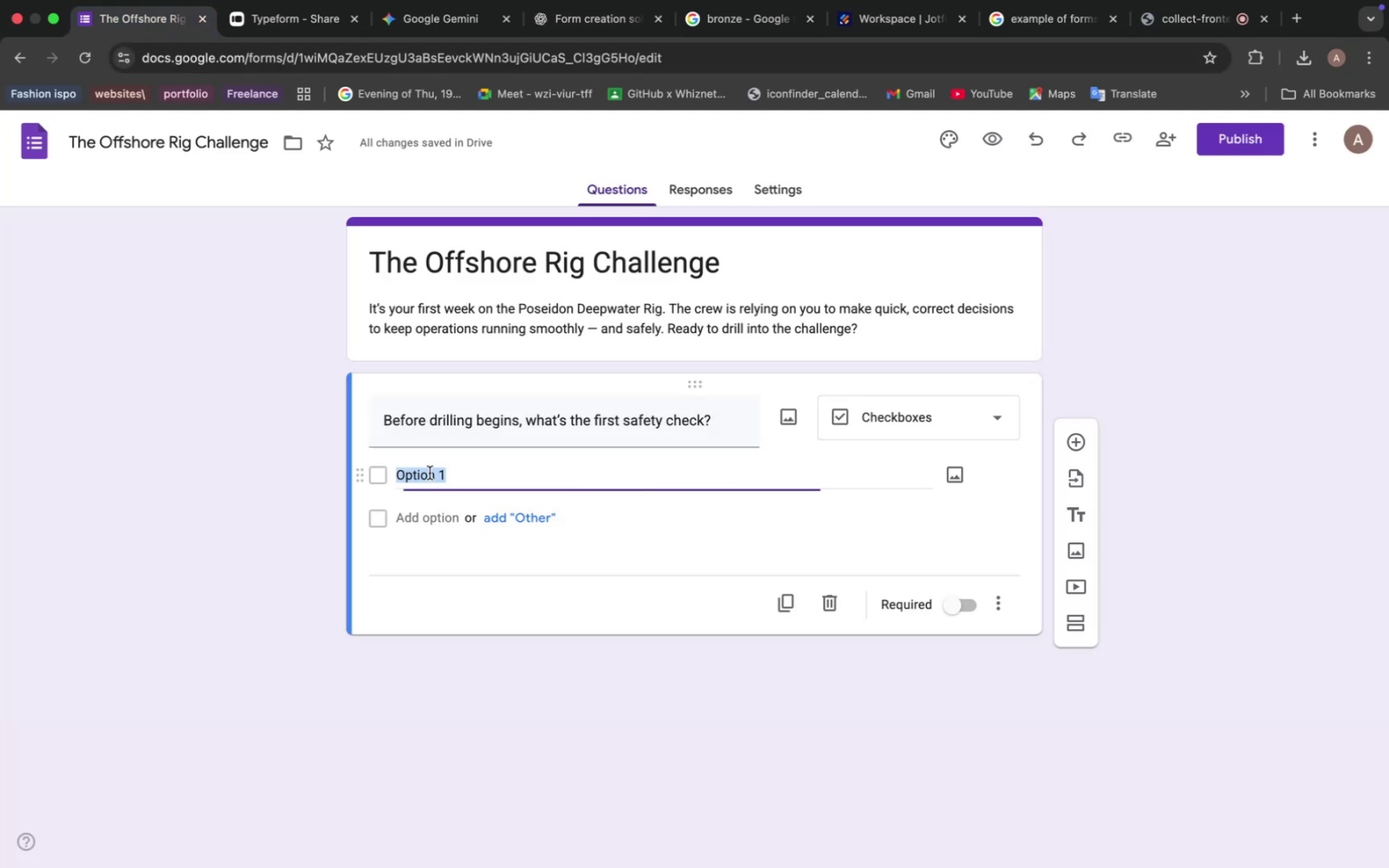 
left_click([569, 18])
 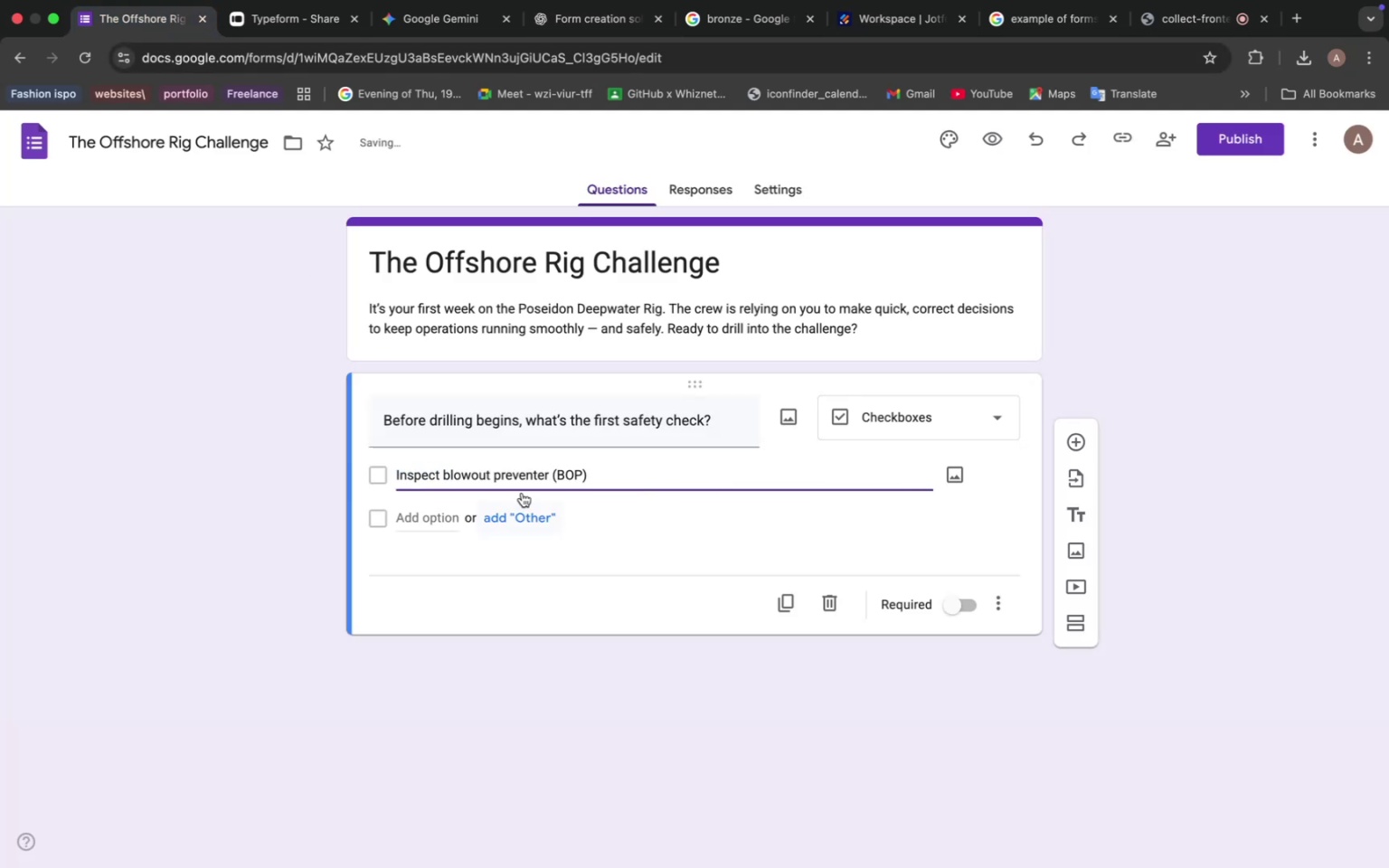 
left_click_drag(start_coordinate=[524, 449], to_coordinate=[683, 453])
 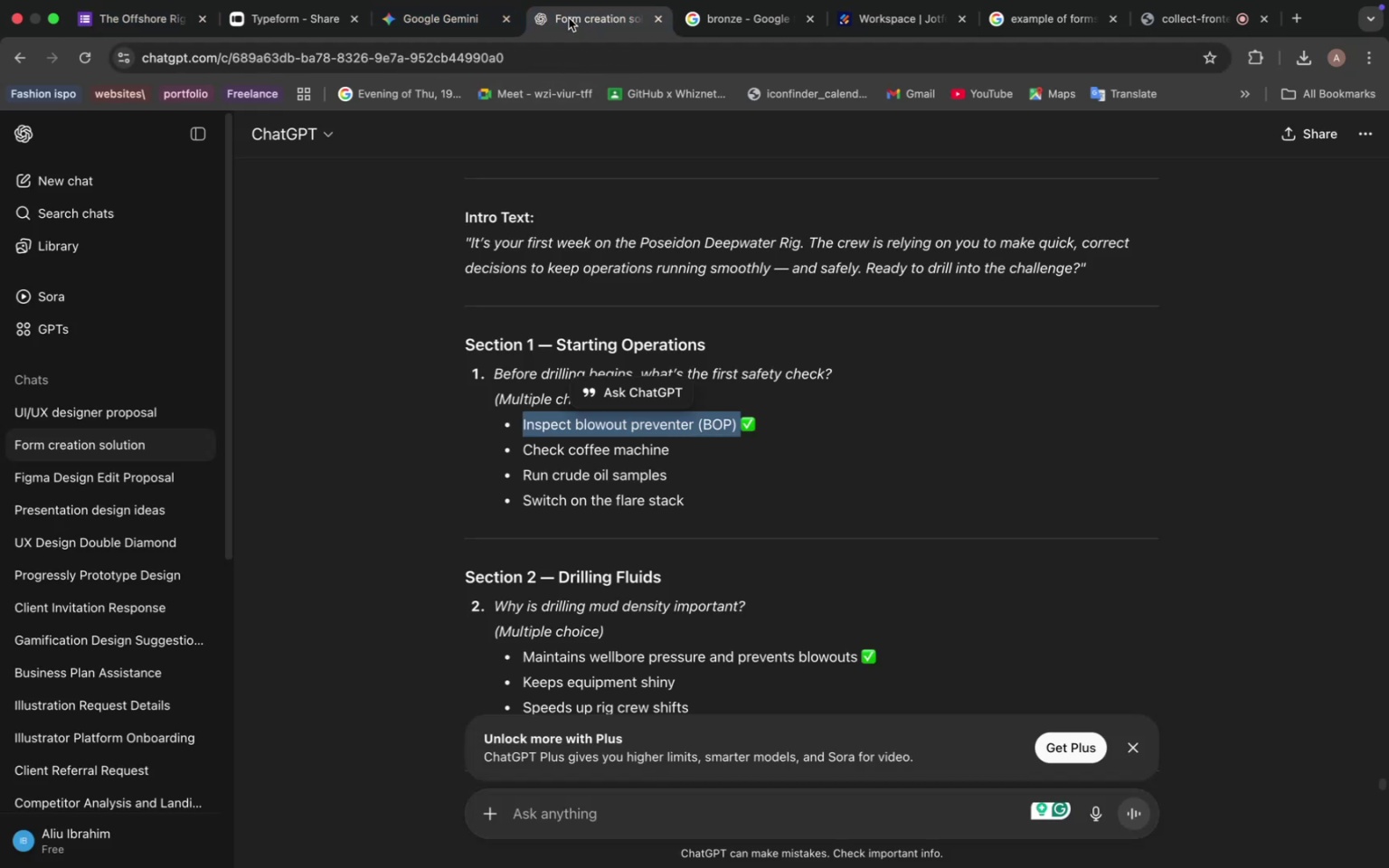 
key(Meta+C)
 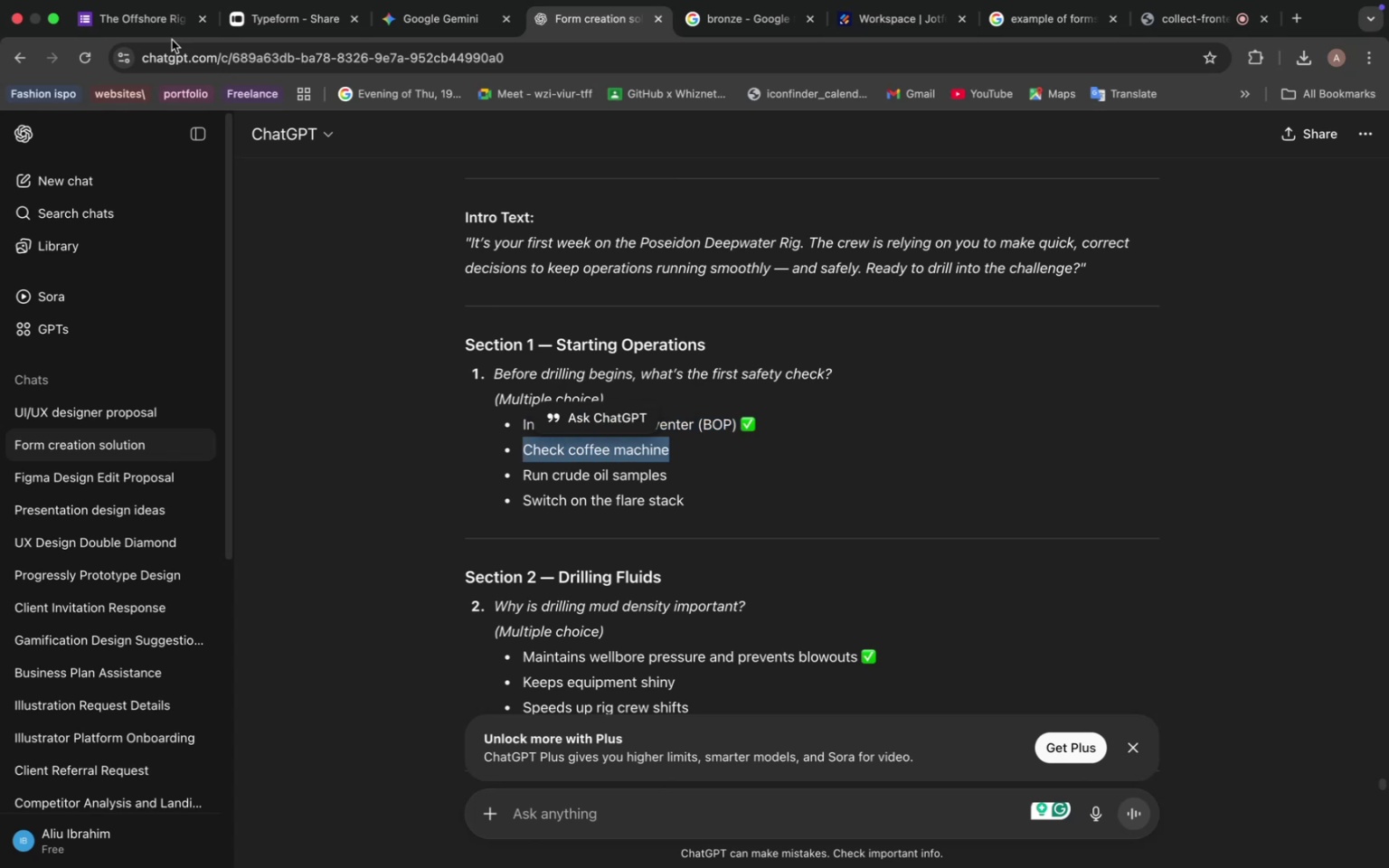 
key(Meta+V)
 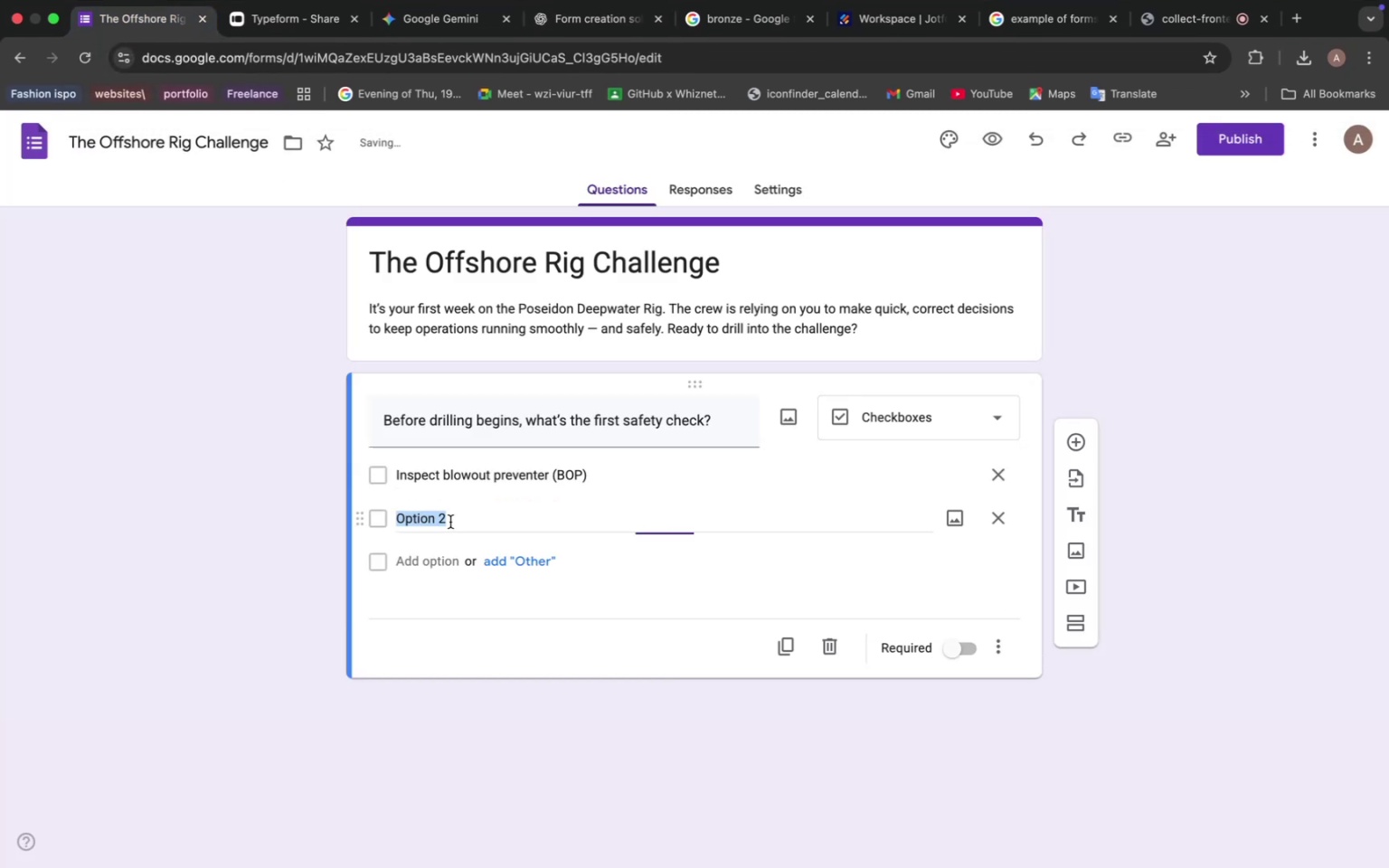 
left_click([577, 23])
 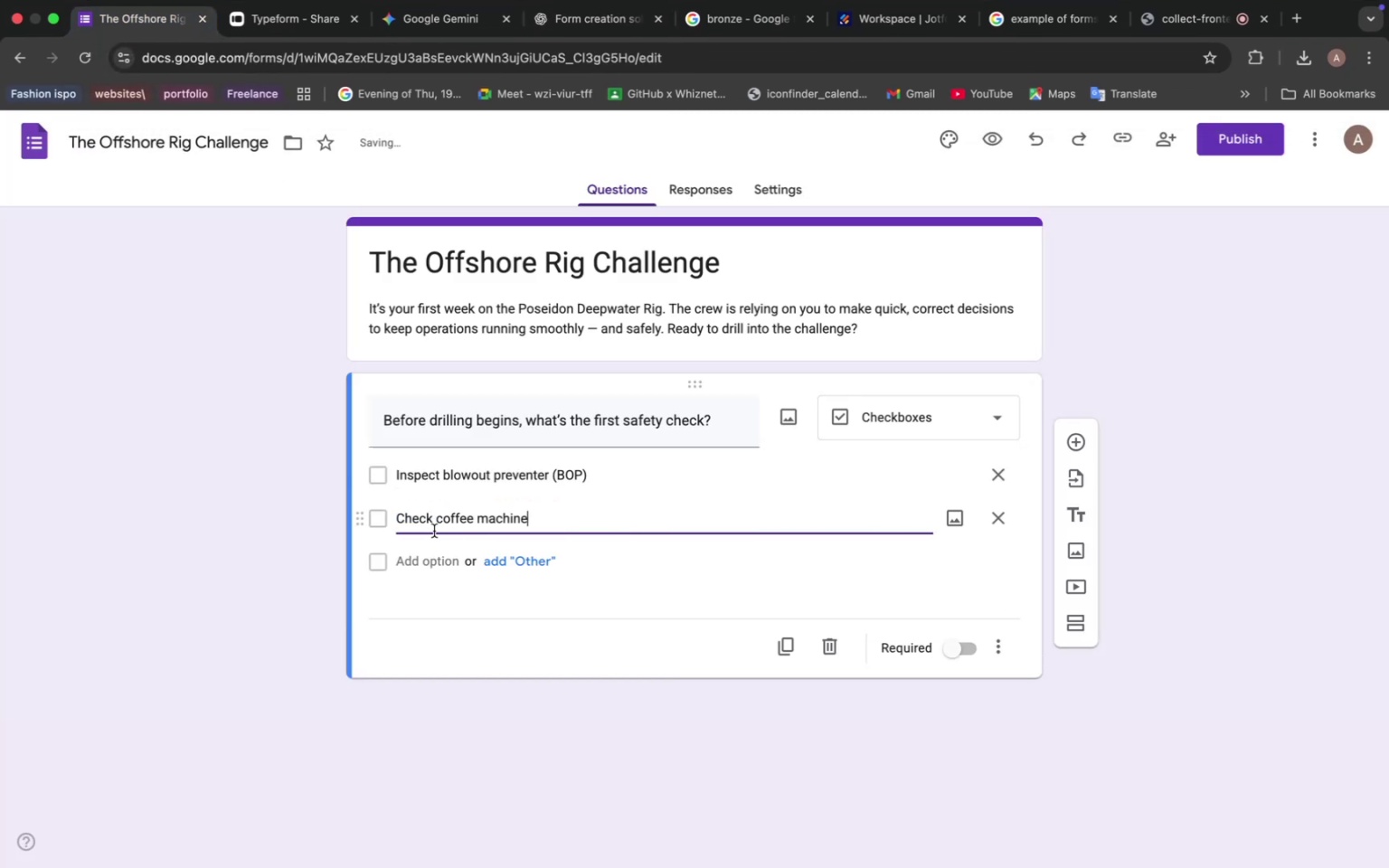 
left_click_drag(start_coordinate=[521, 476], to_coordinate=[672, 472])
 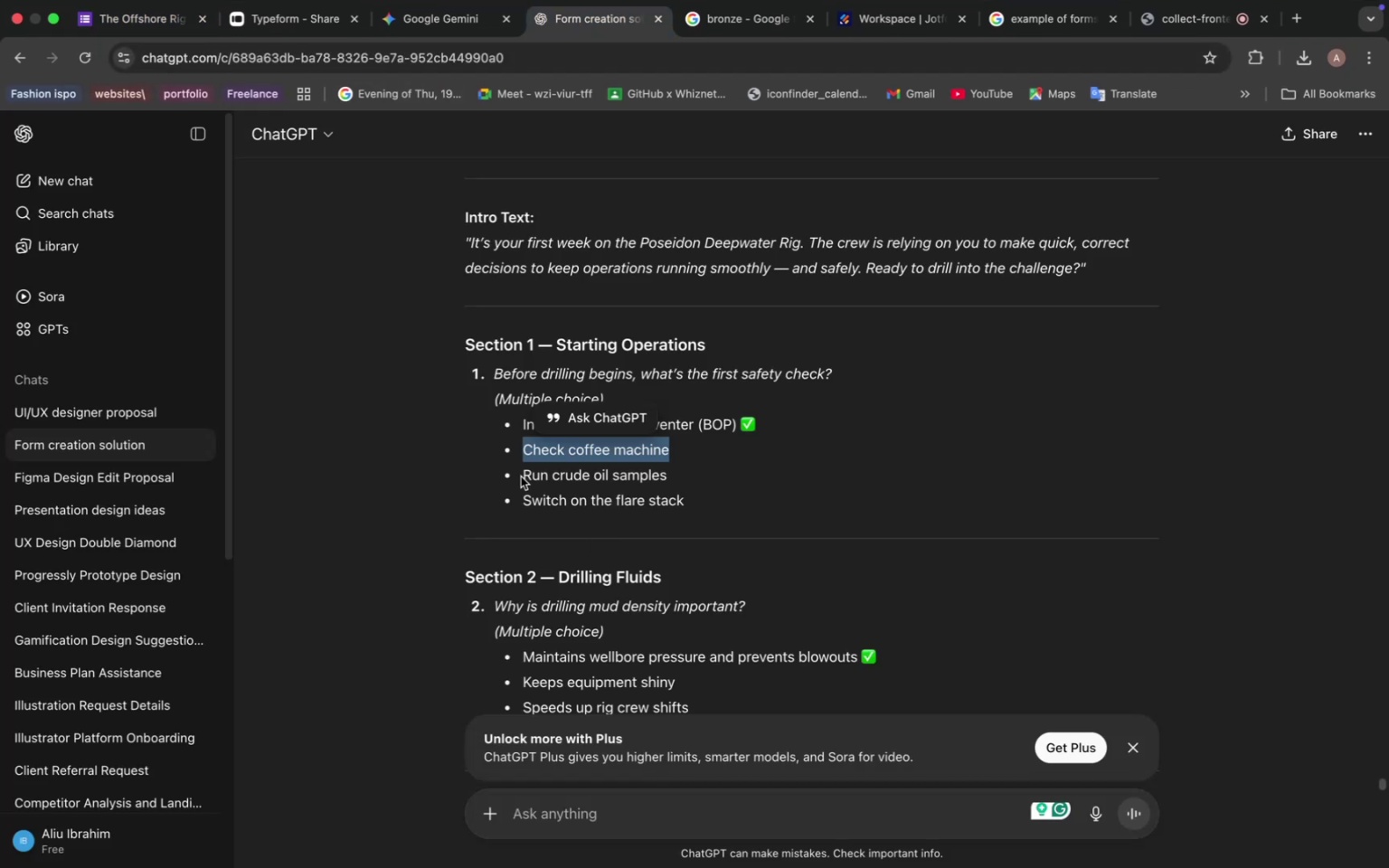 
key(Meta+C)
 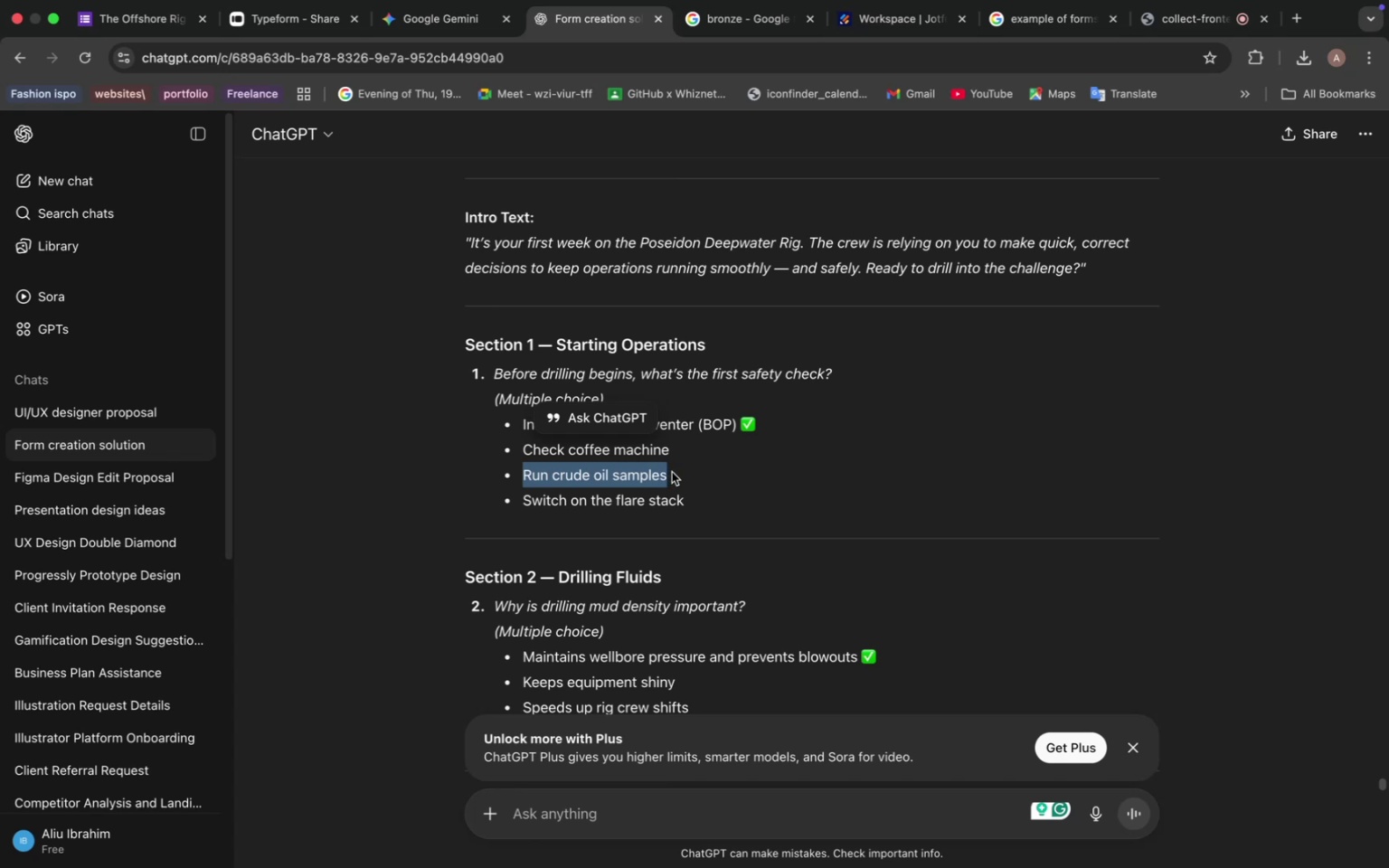 
left_click([133, 24])
 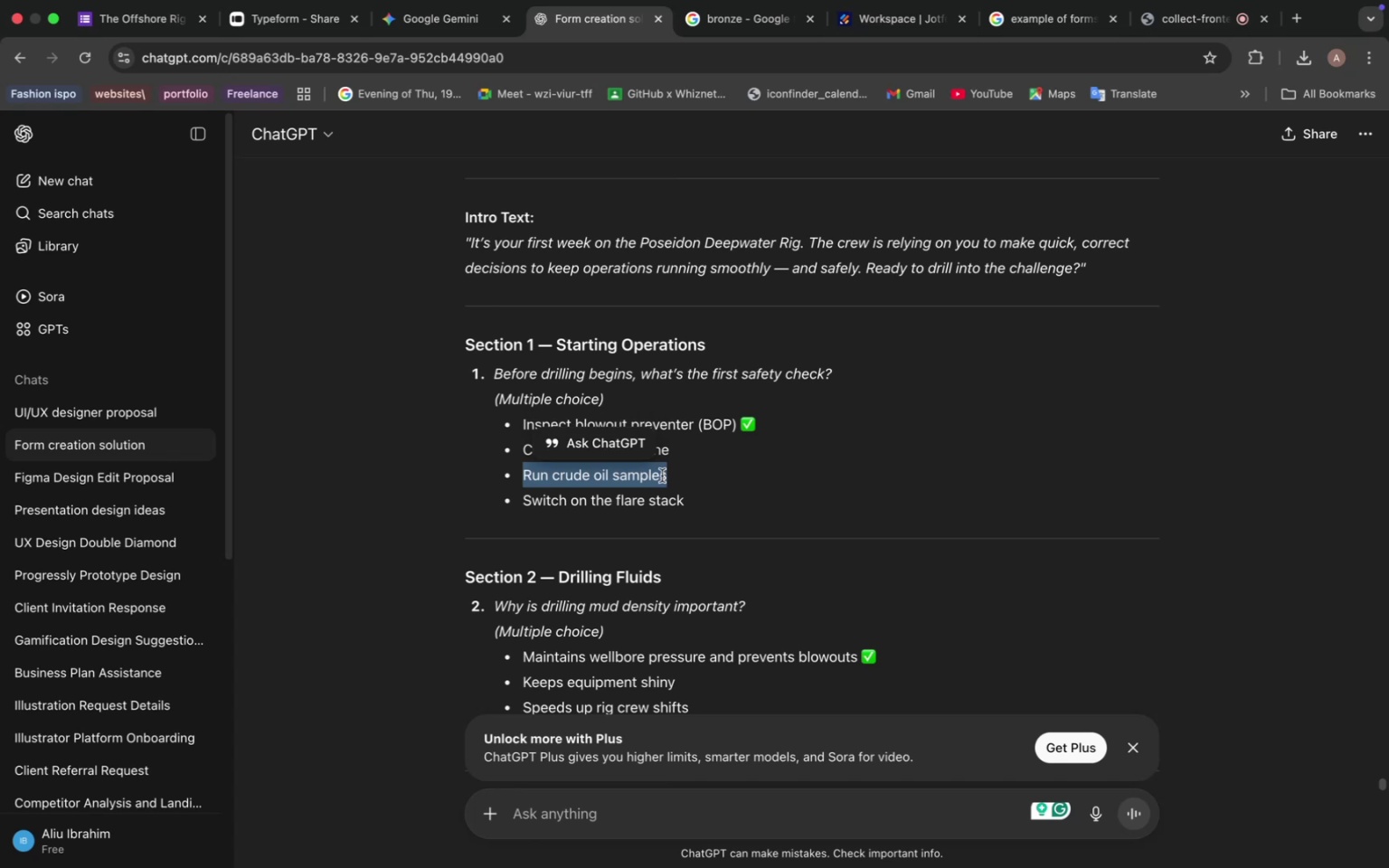 
left_click([443, 571])
 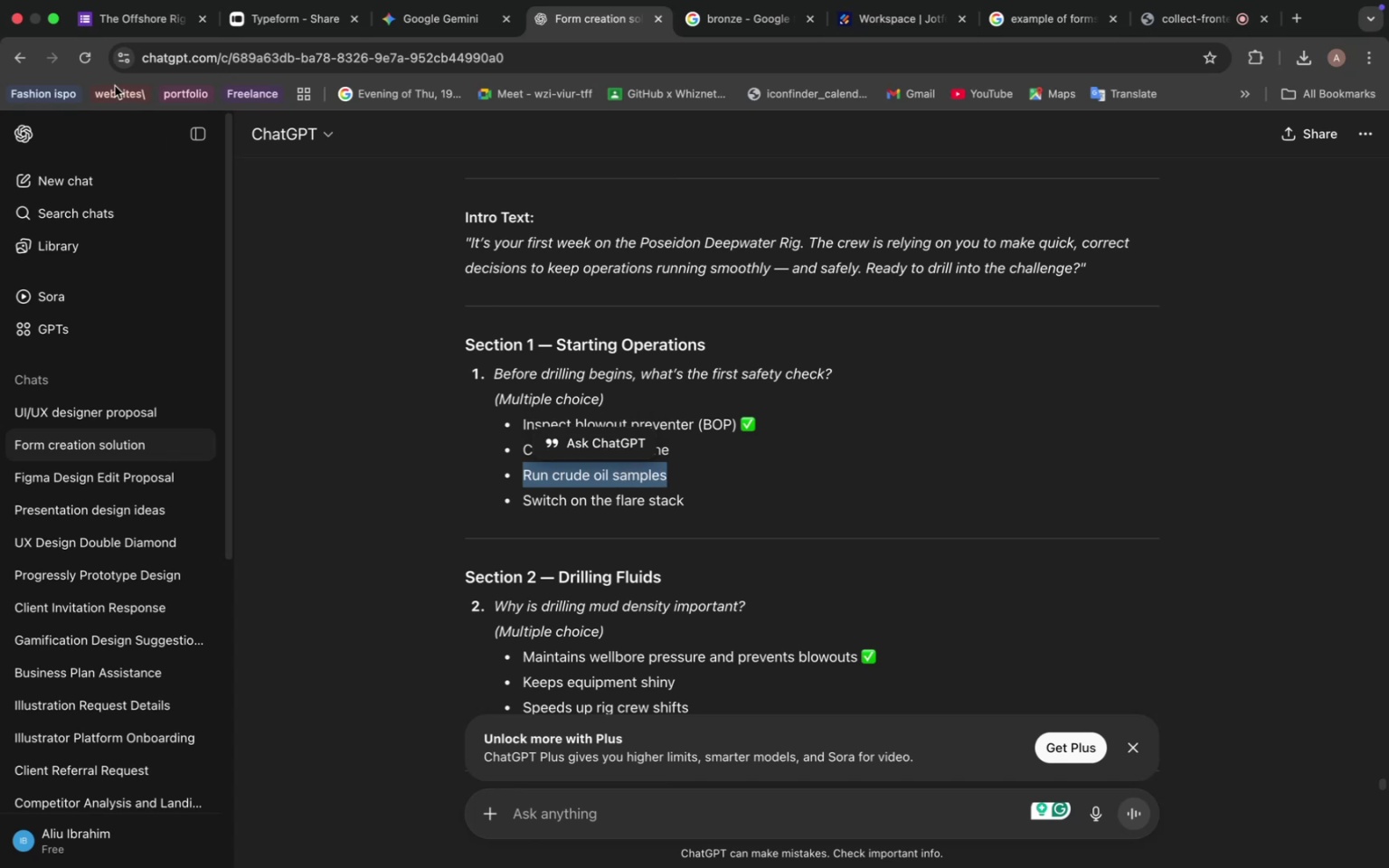 
key(Meta+V)
 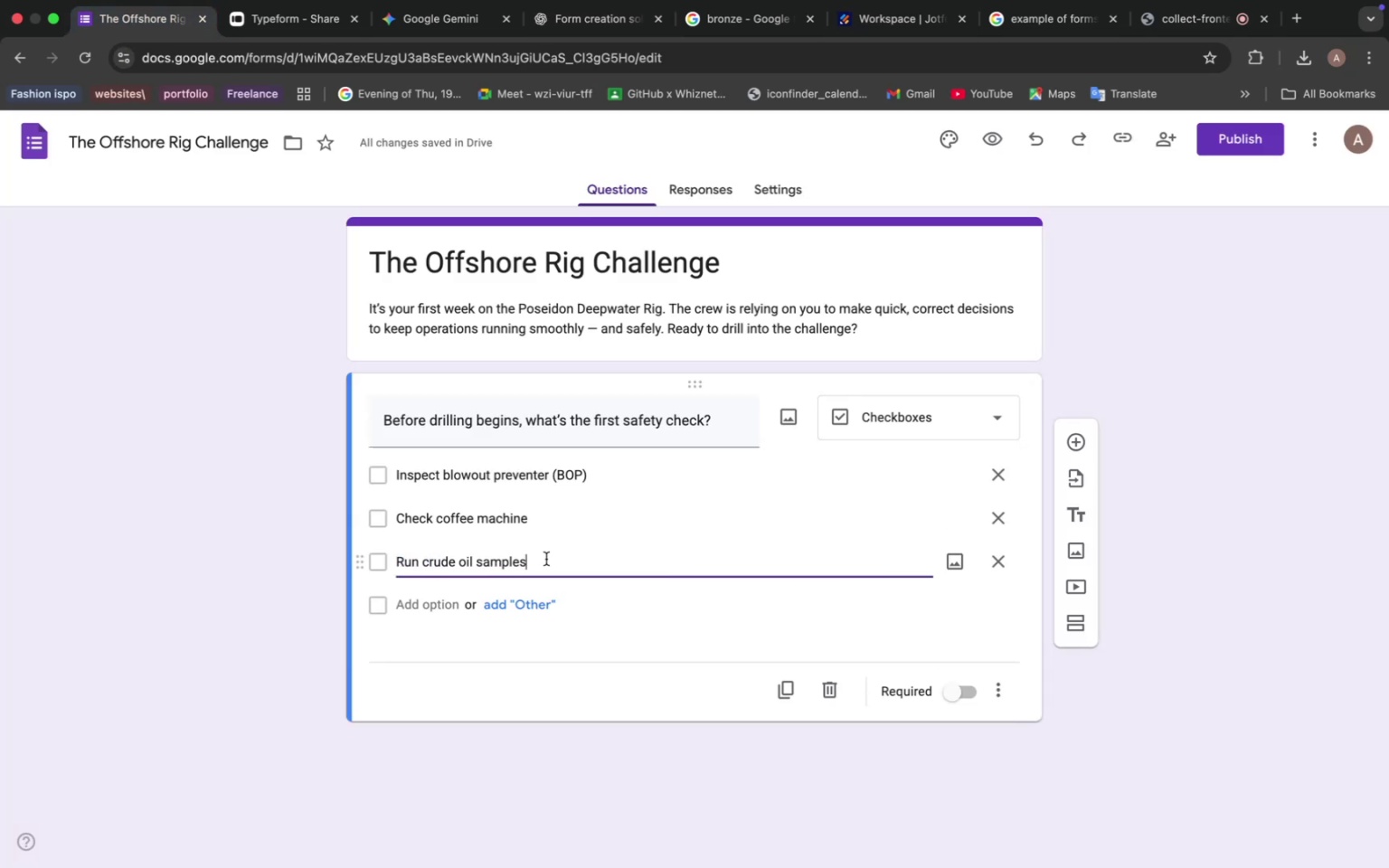 
wait(6.54)
 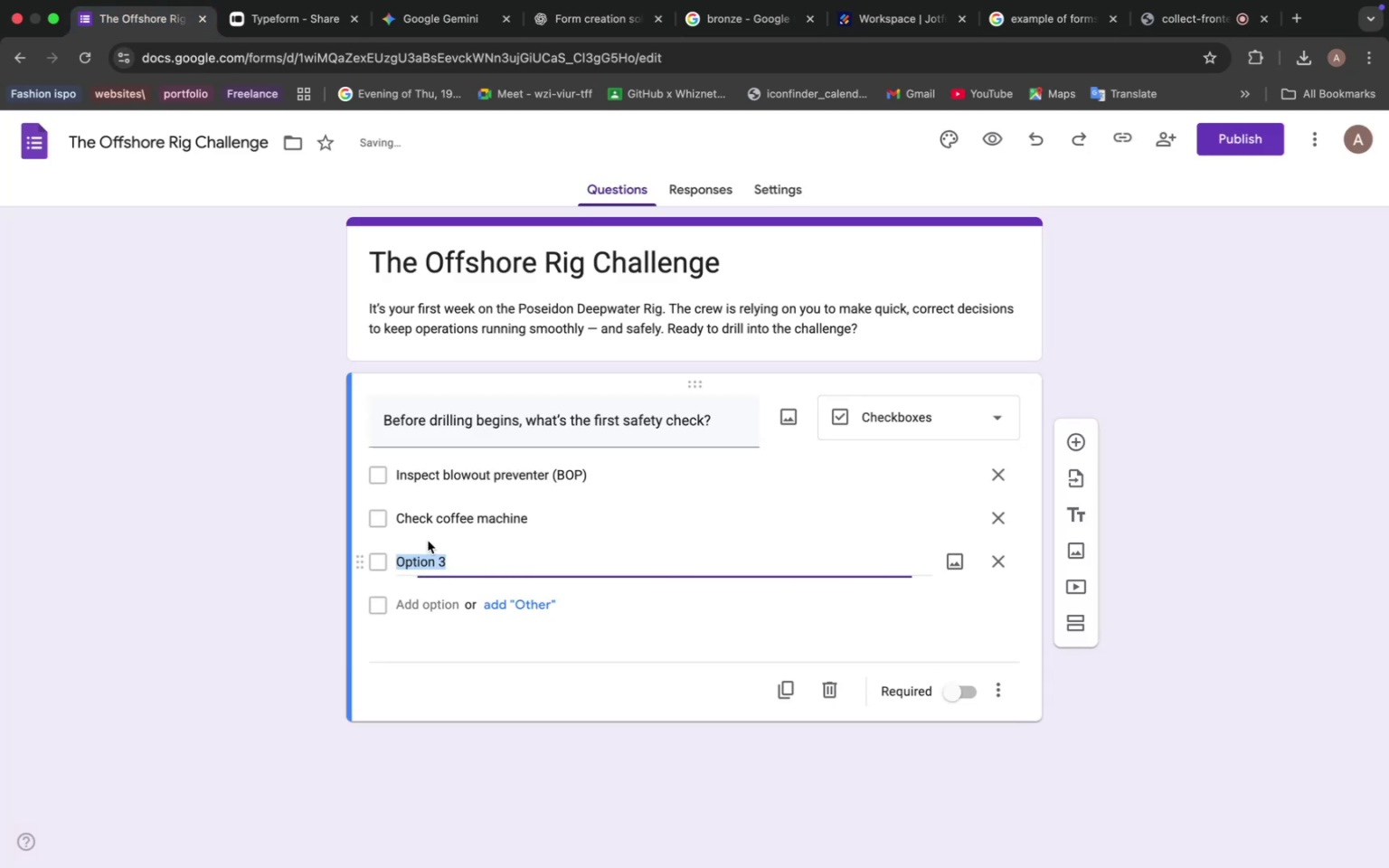 
left_click([581, 20])
 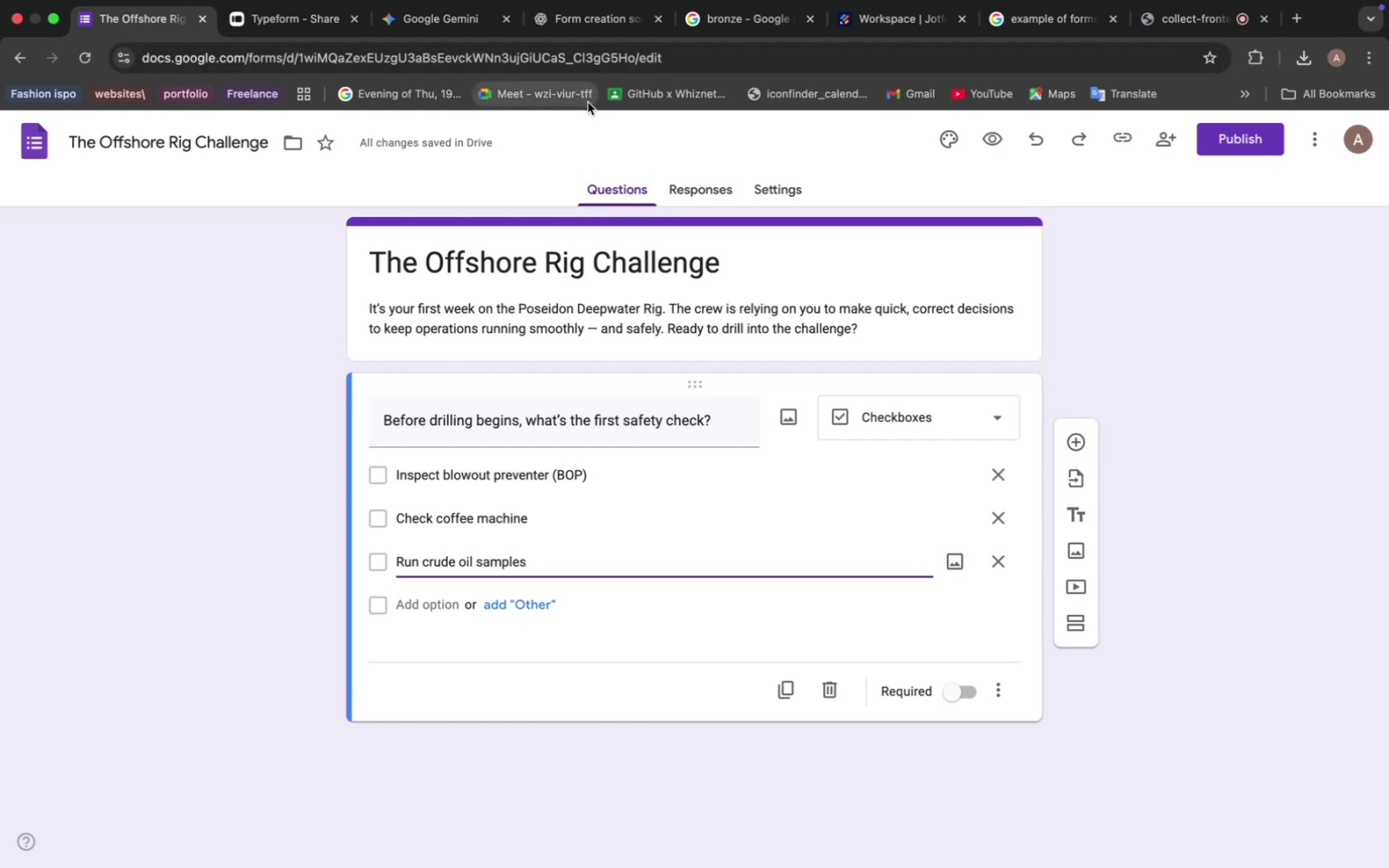 
left_click_drag(start_coordinate=[698, 511], to_coordinate=[524, 495])
 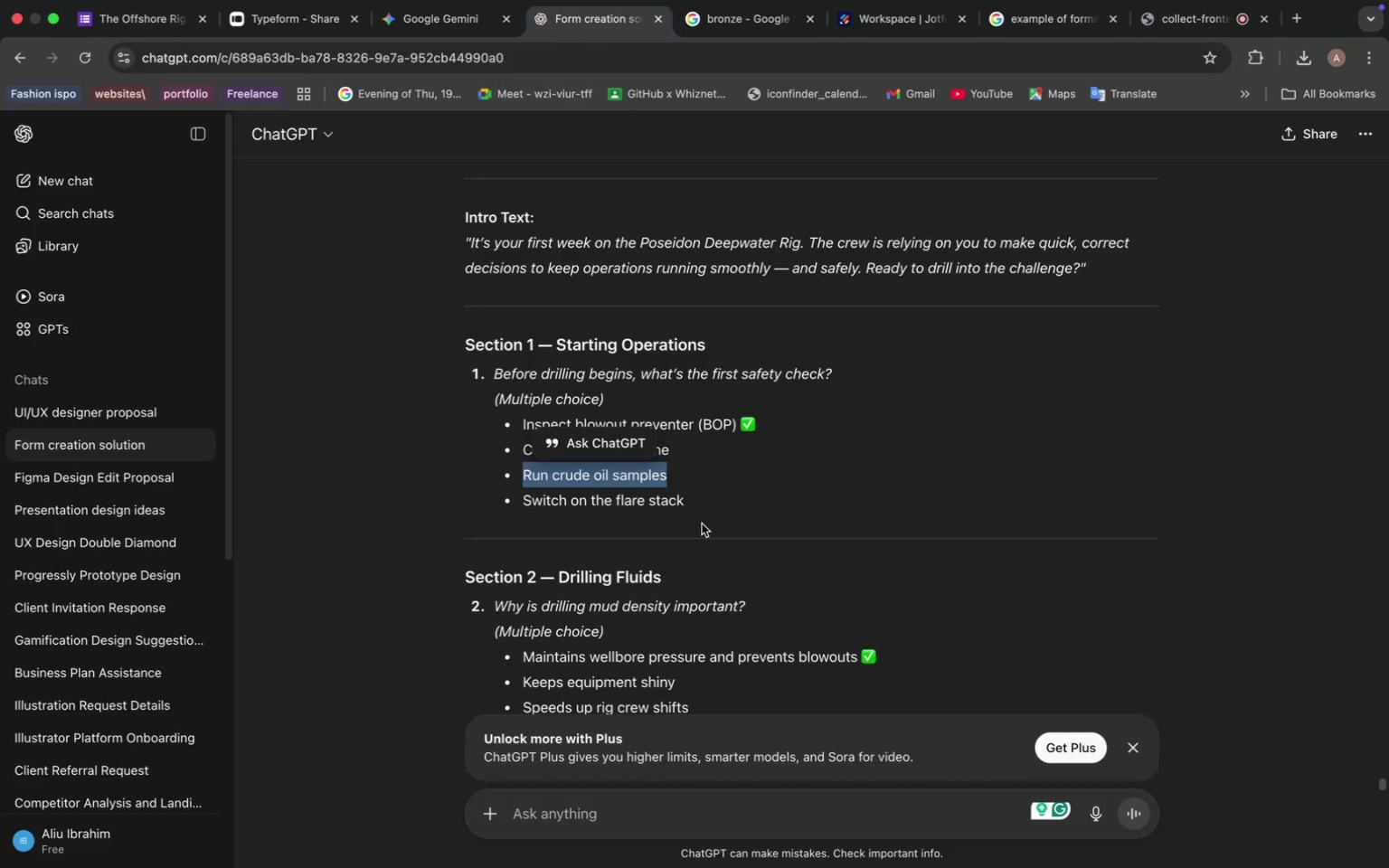 
key(Meta+C)
 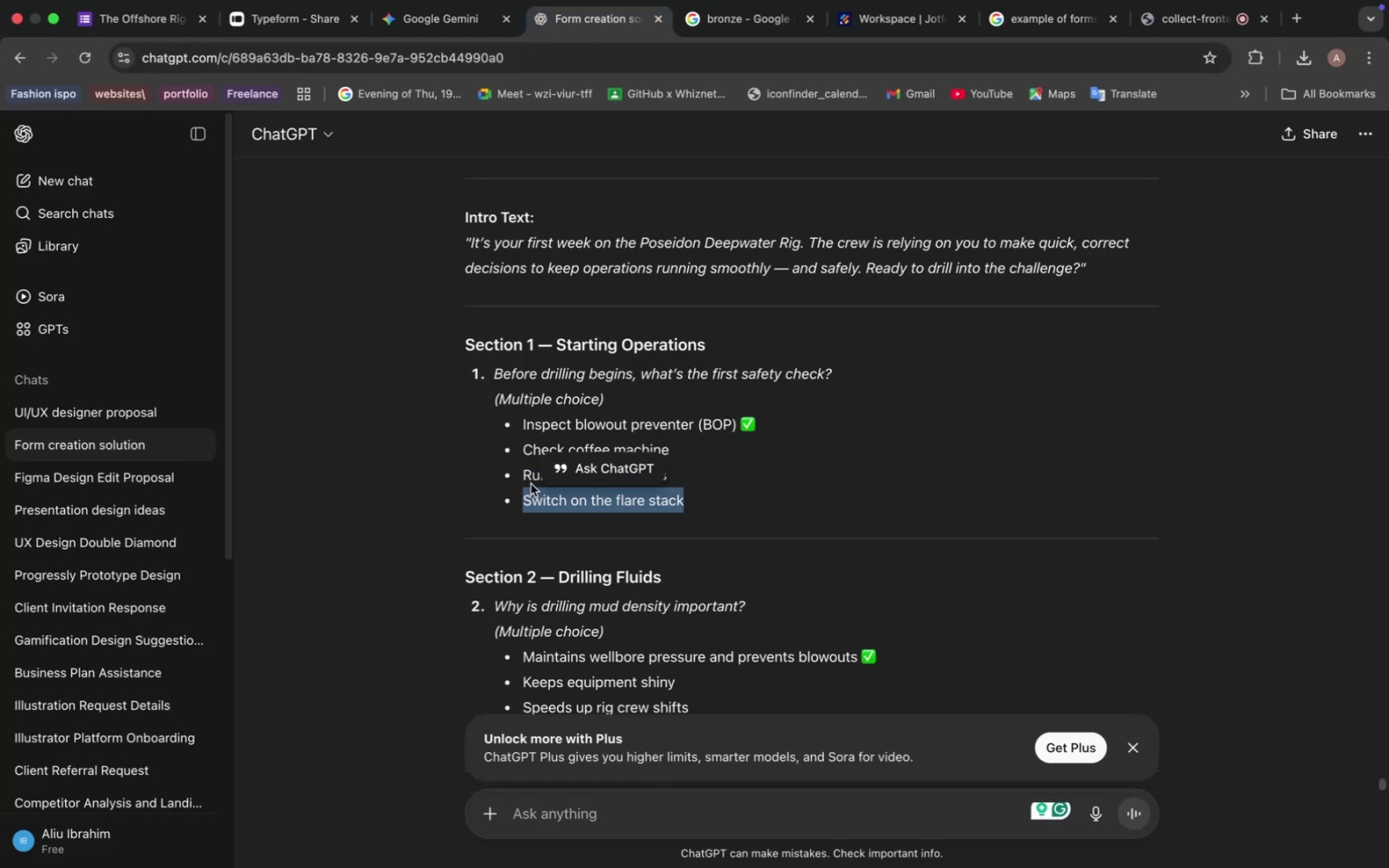 
left_click([136, 23])
 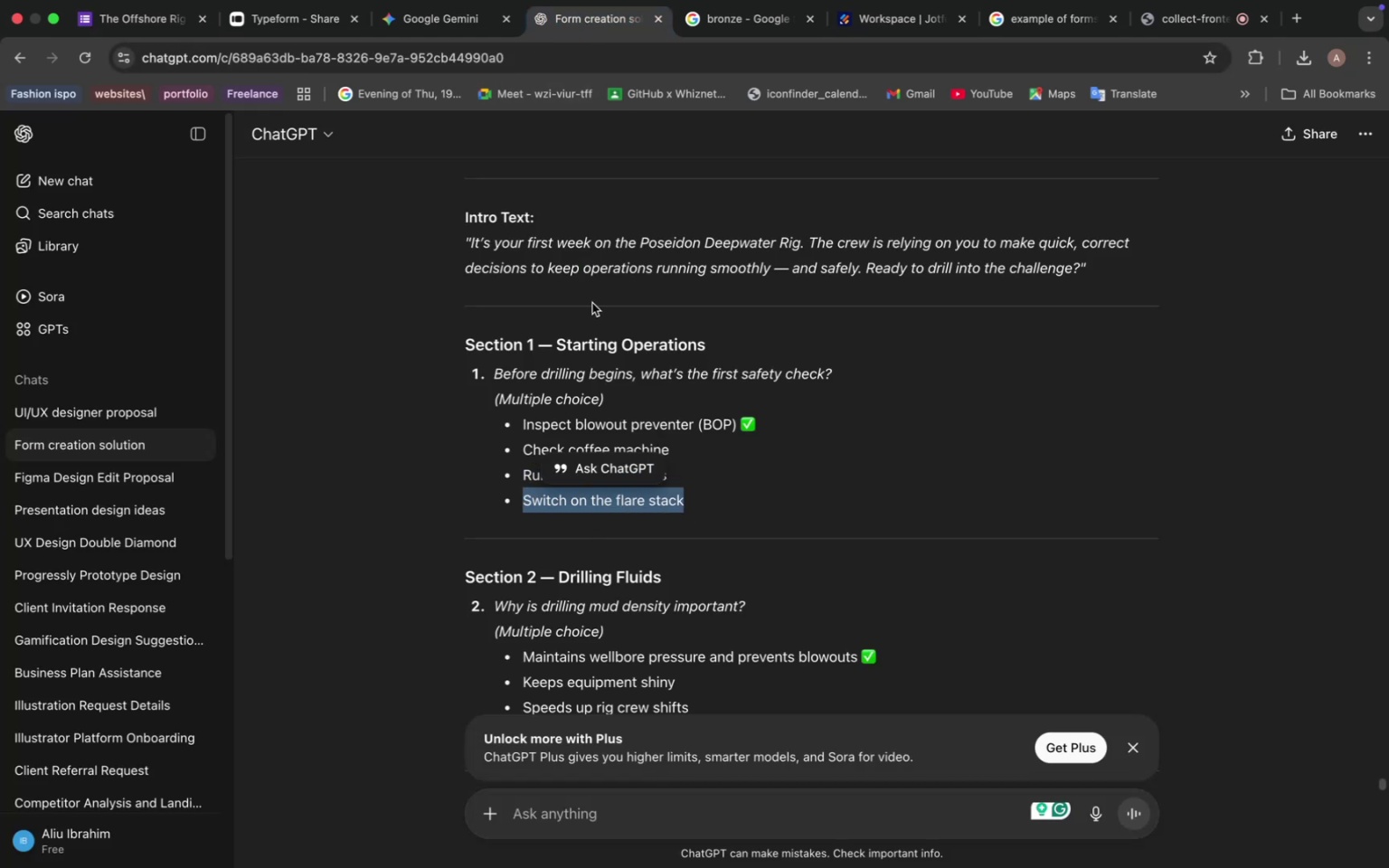 
key(Meta+V)
 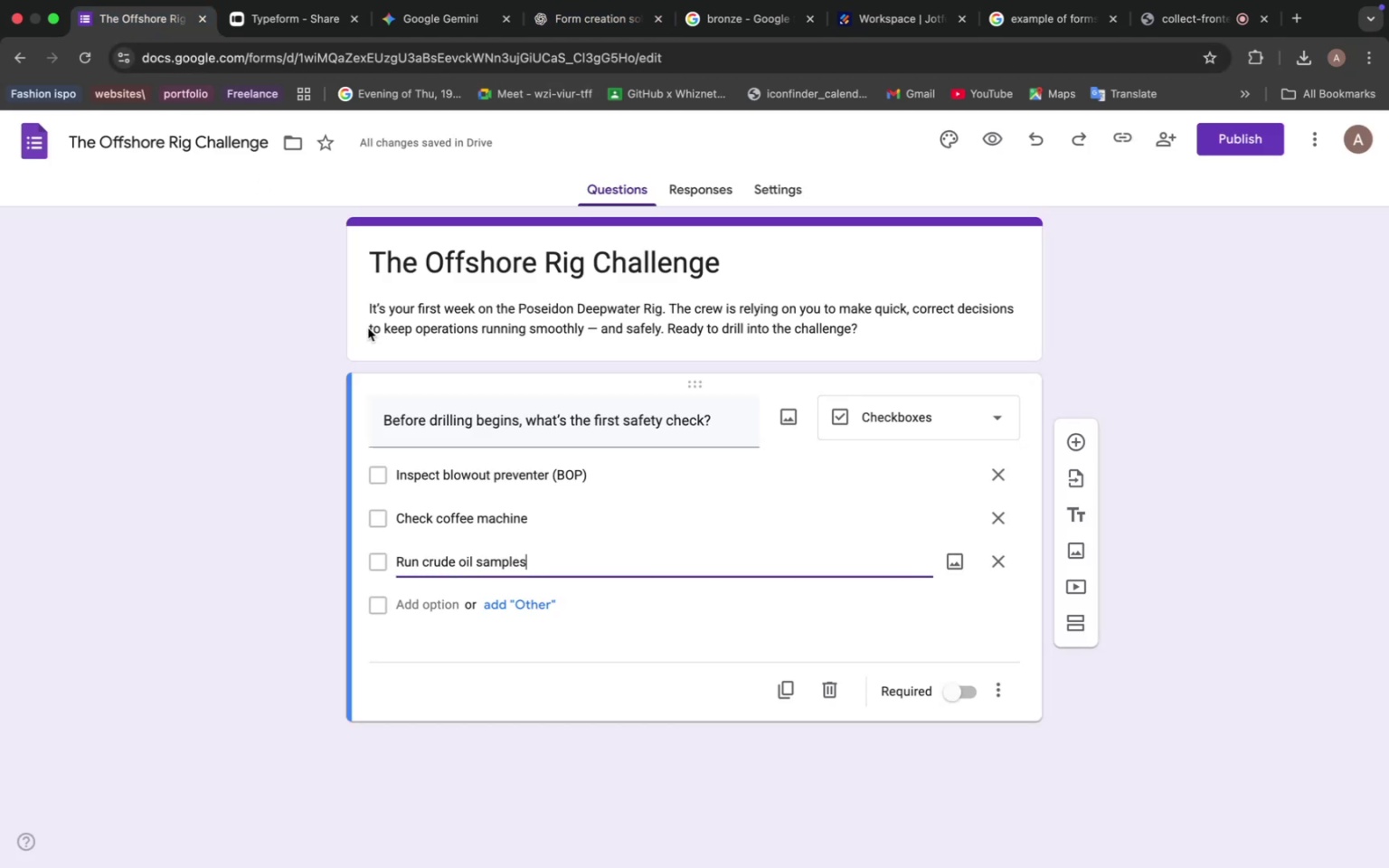 
left_click([529, 648])
 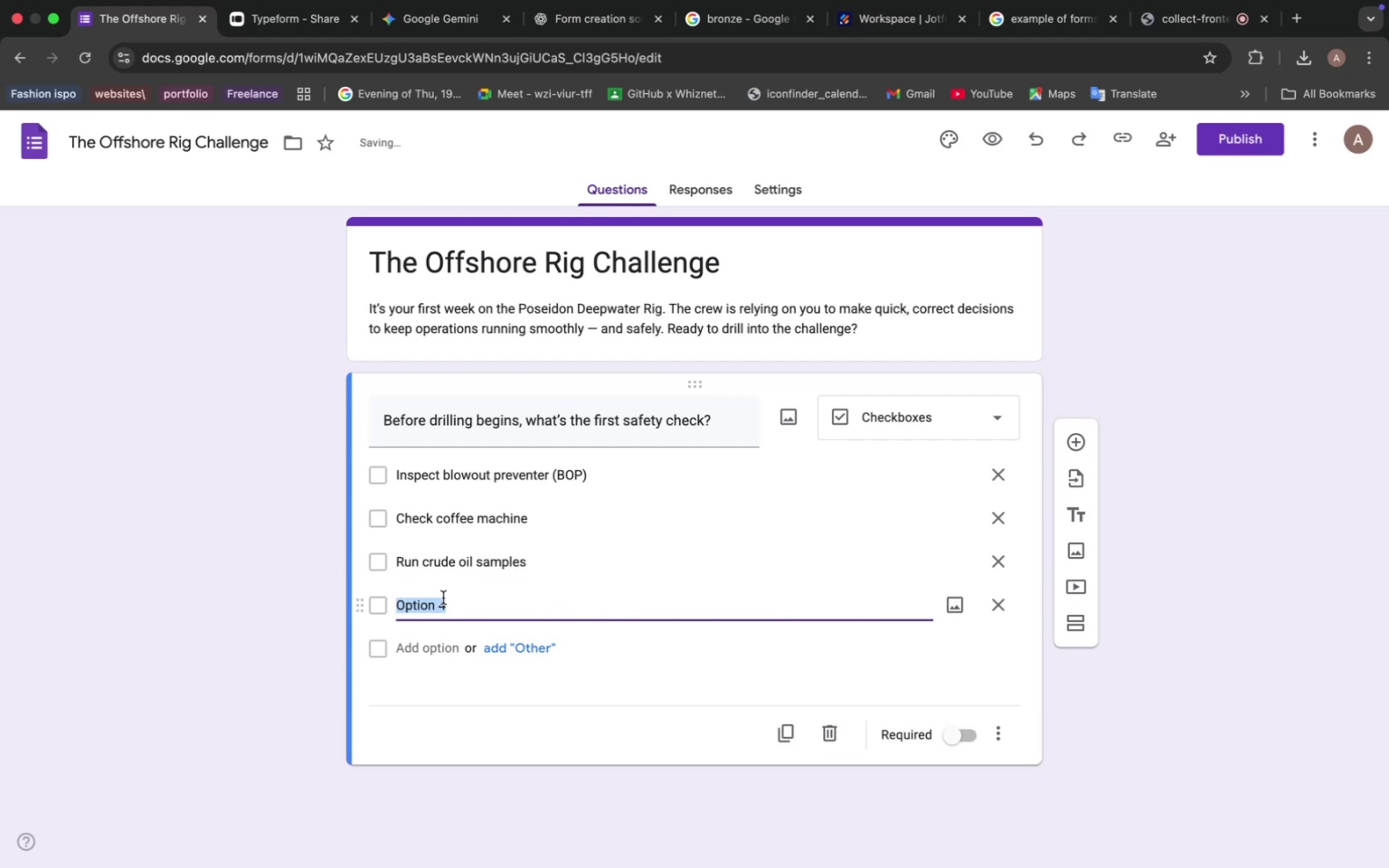 
left_click([573, 20])
 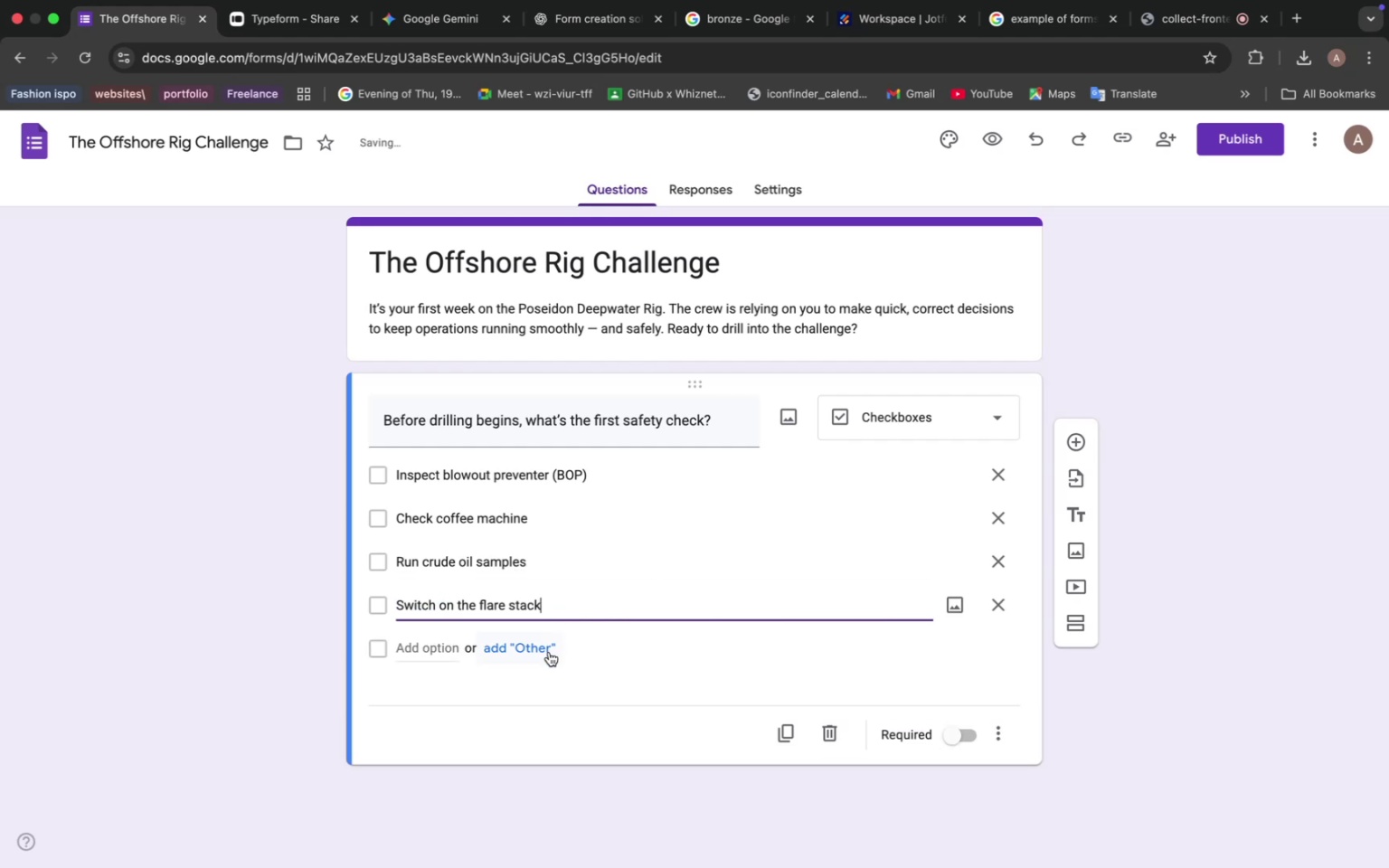 
scroll: coordinate [664, 534], scroll_direction: down, amount: 7.0
 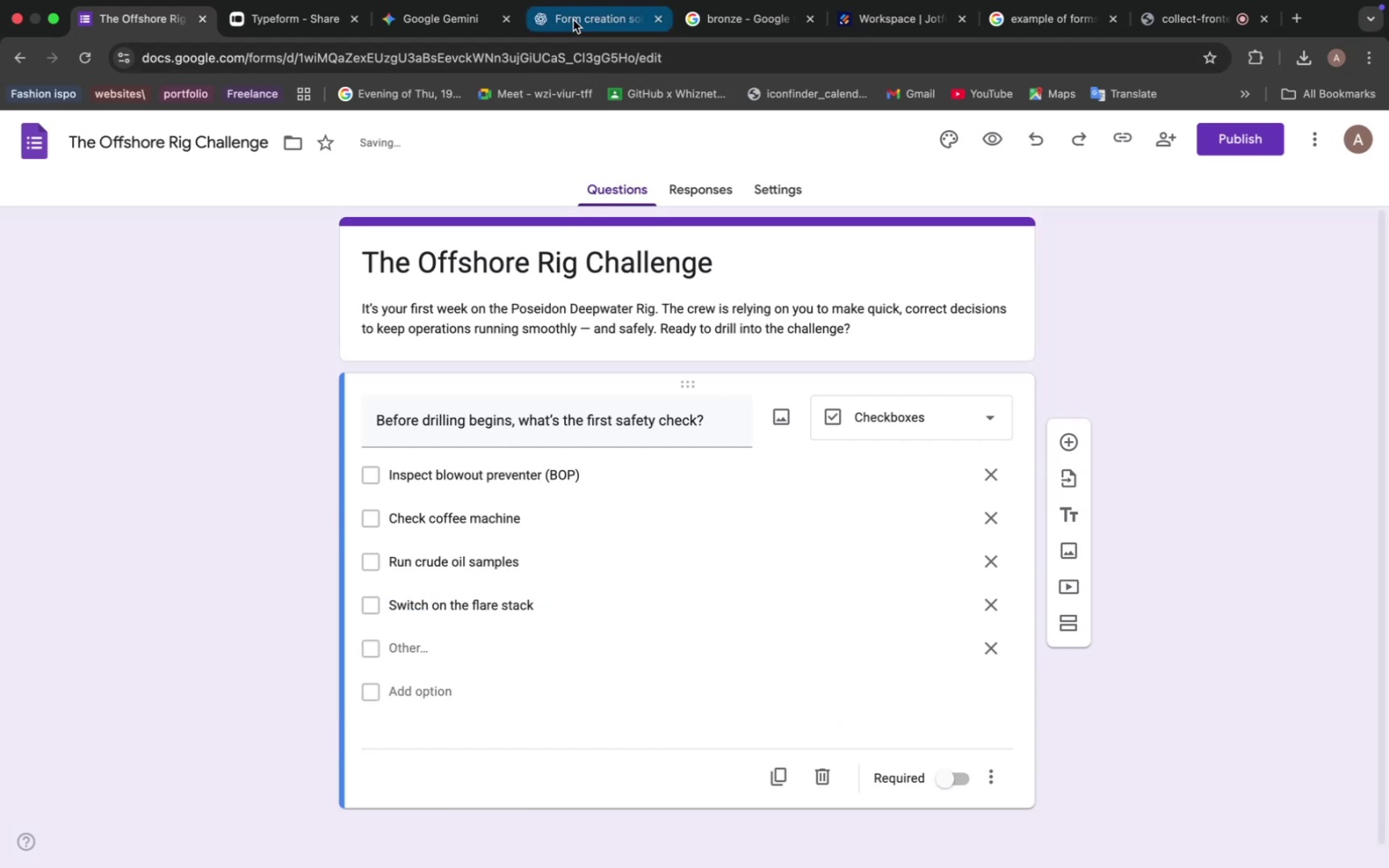 
left_click_drag(start_coordinate=[498, 425], to_coordinate=[761, 419])
 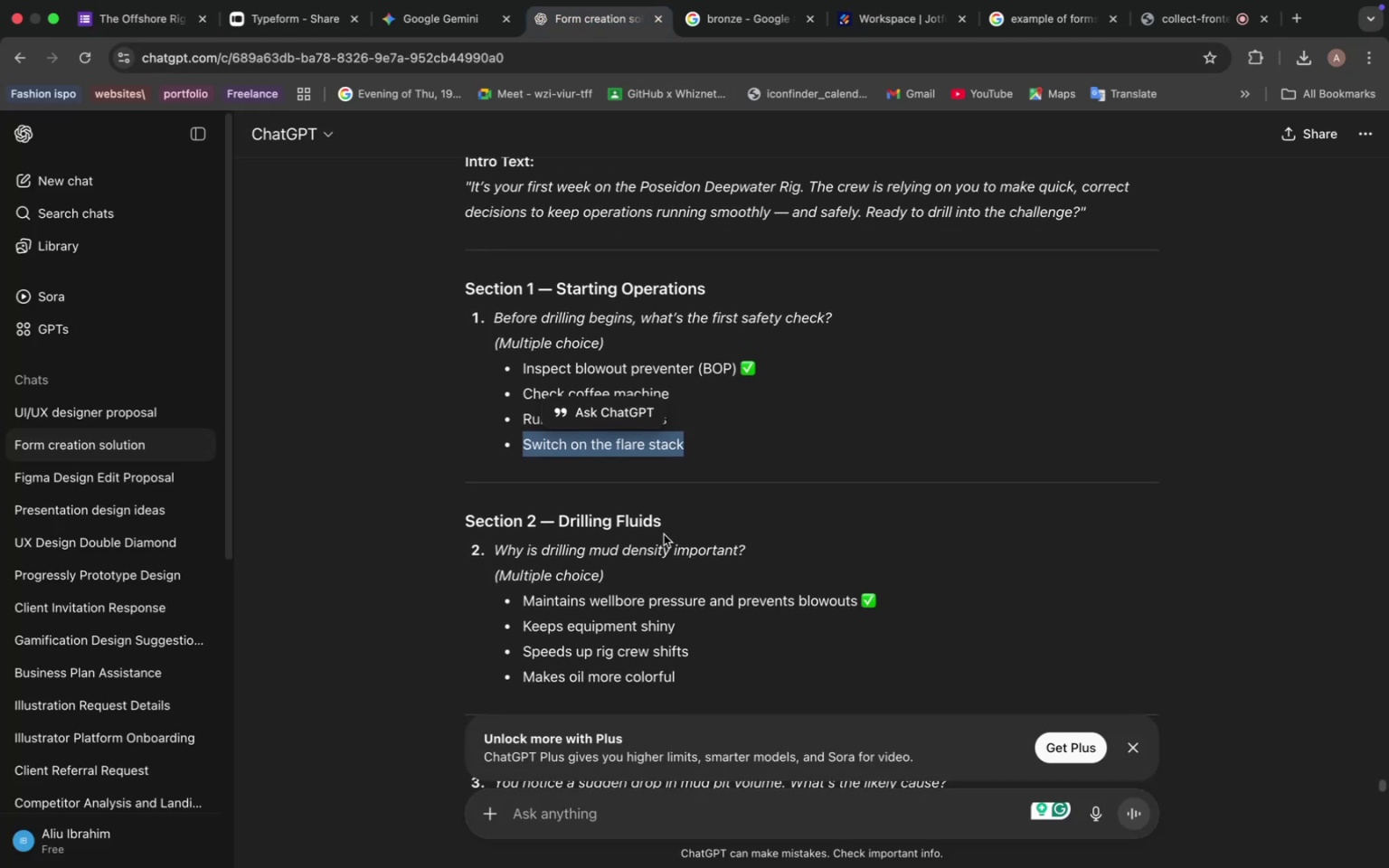 
key(Meta+C)
 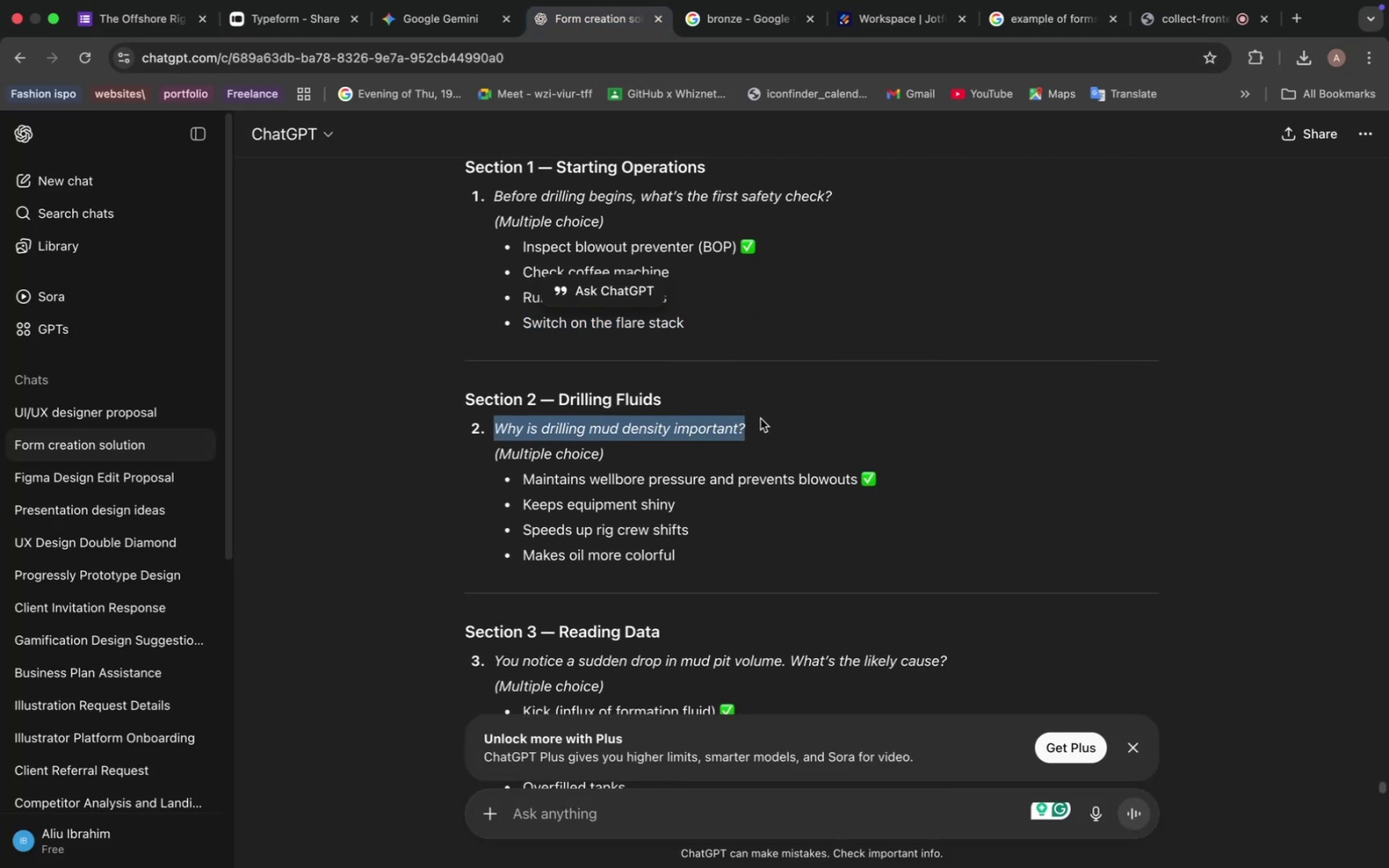 
left_click([150, 22])
 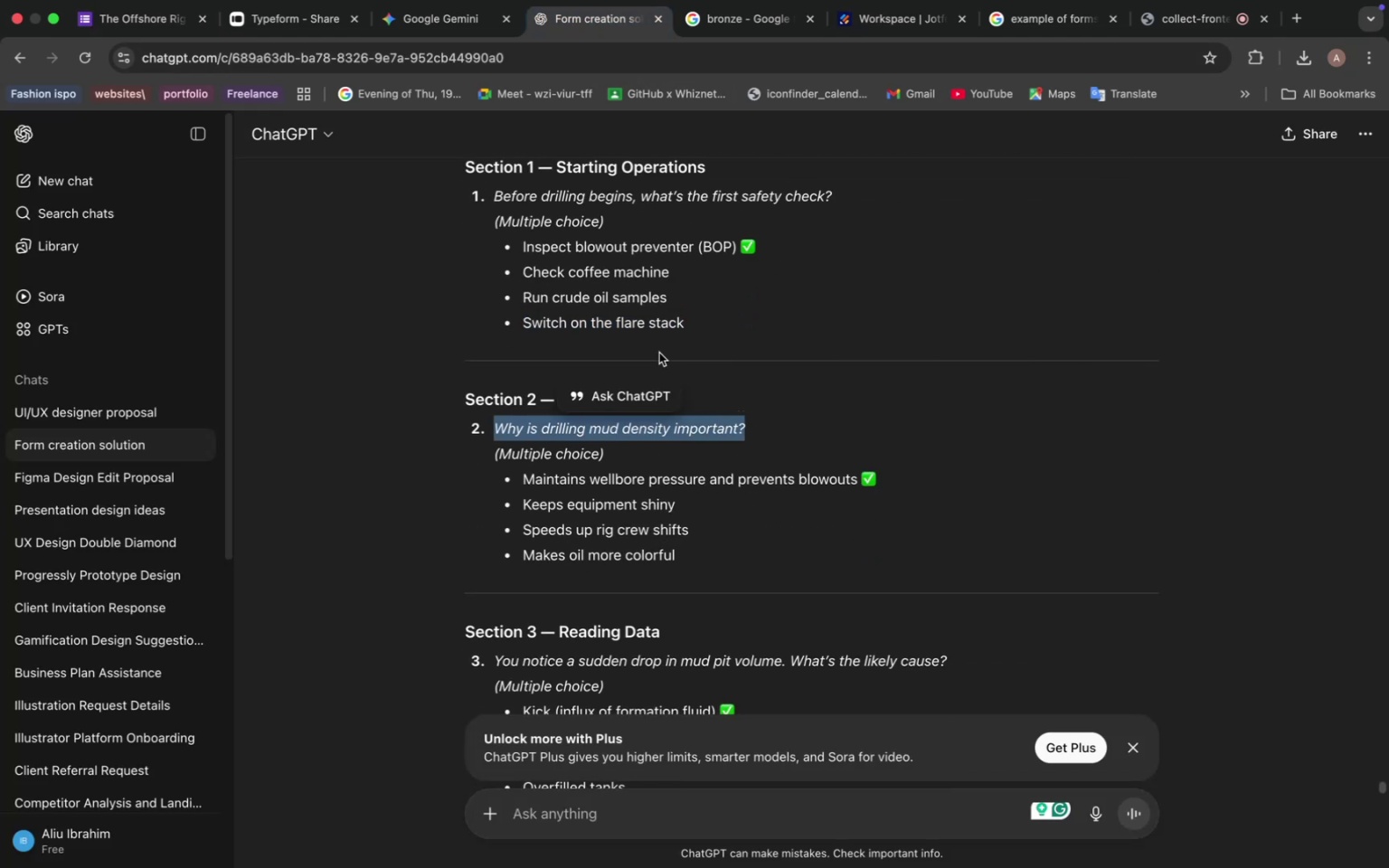 
left_click([1067, 437])
 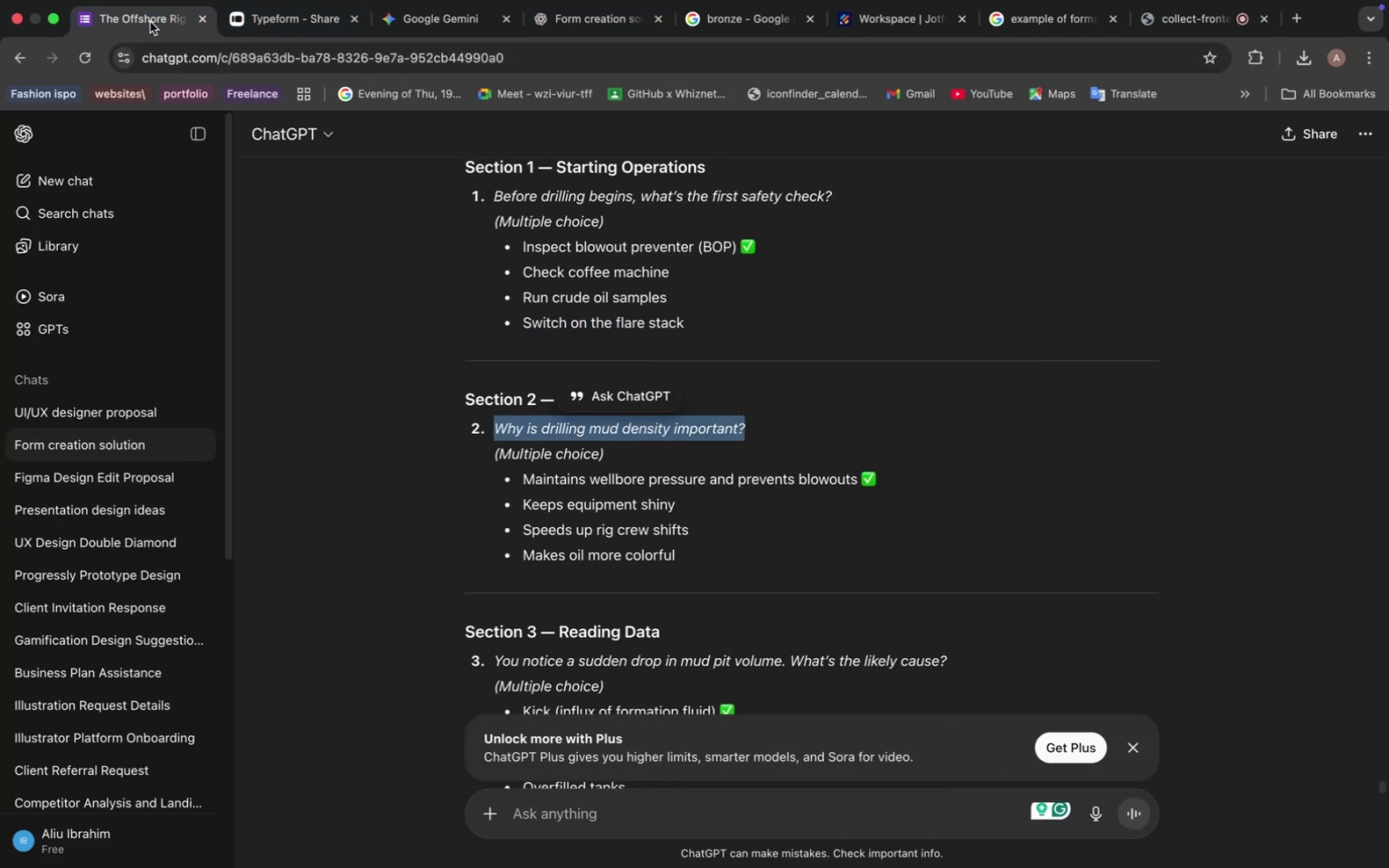 
scroll: coordinate [739, 421], scroll_direction: down, amount: 4.0
 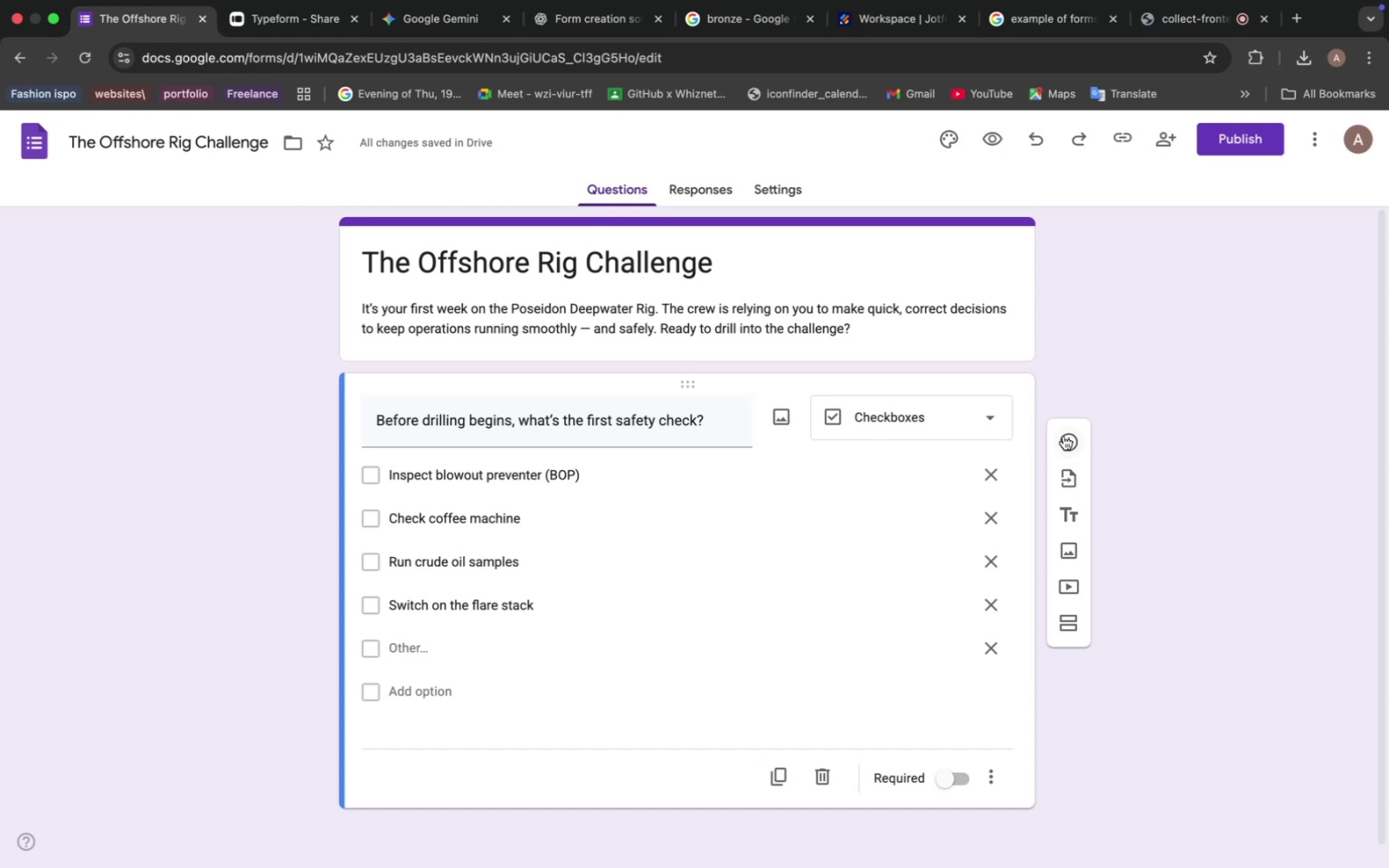 
left_click([472, 563])
 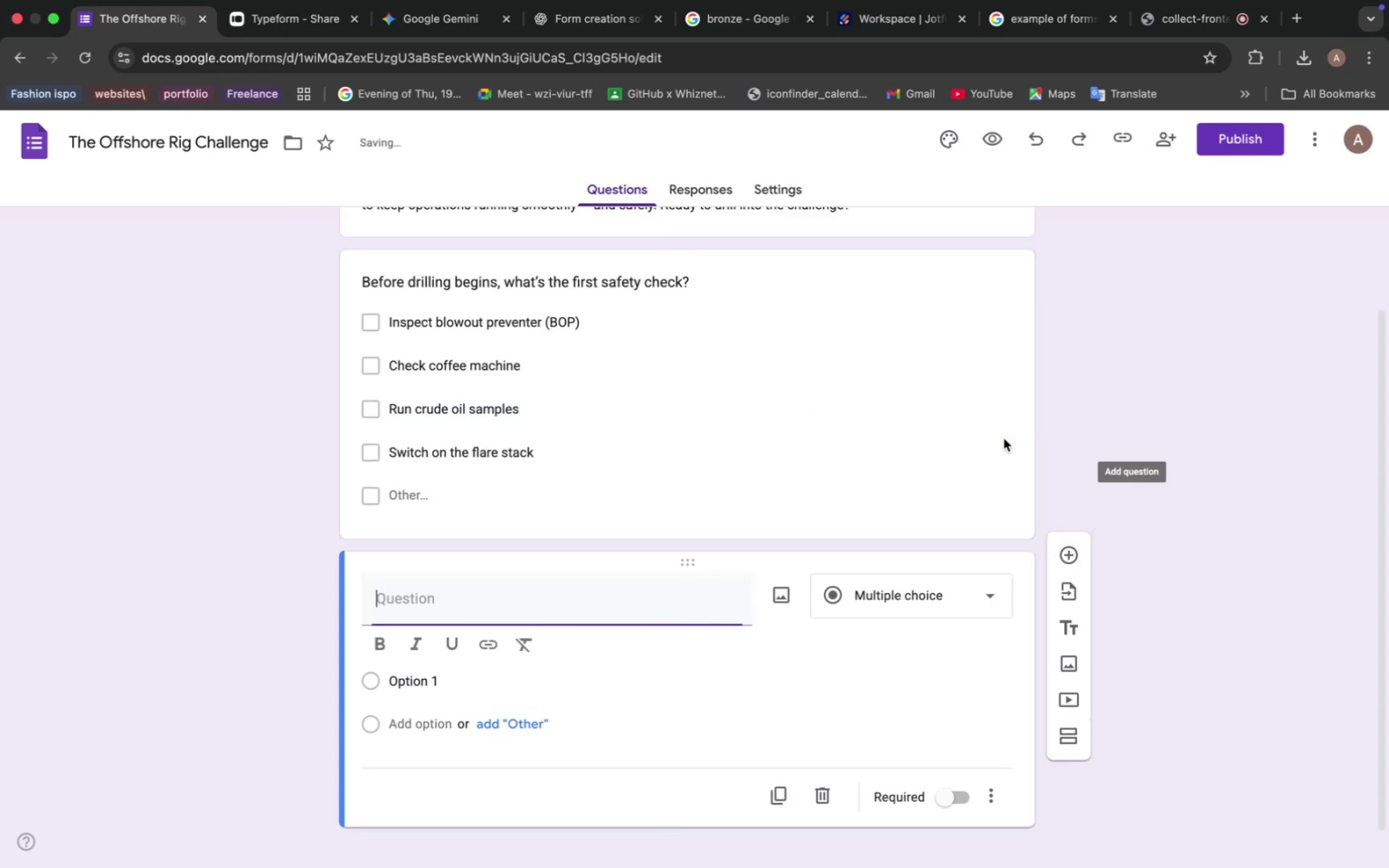 
key(Meta+V)
 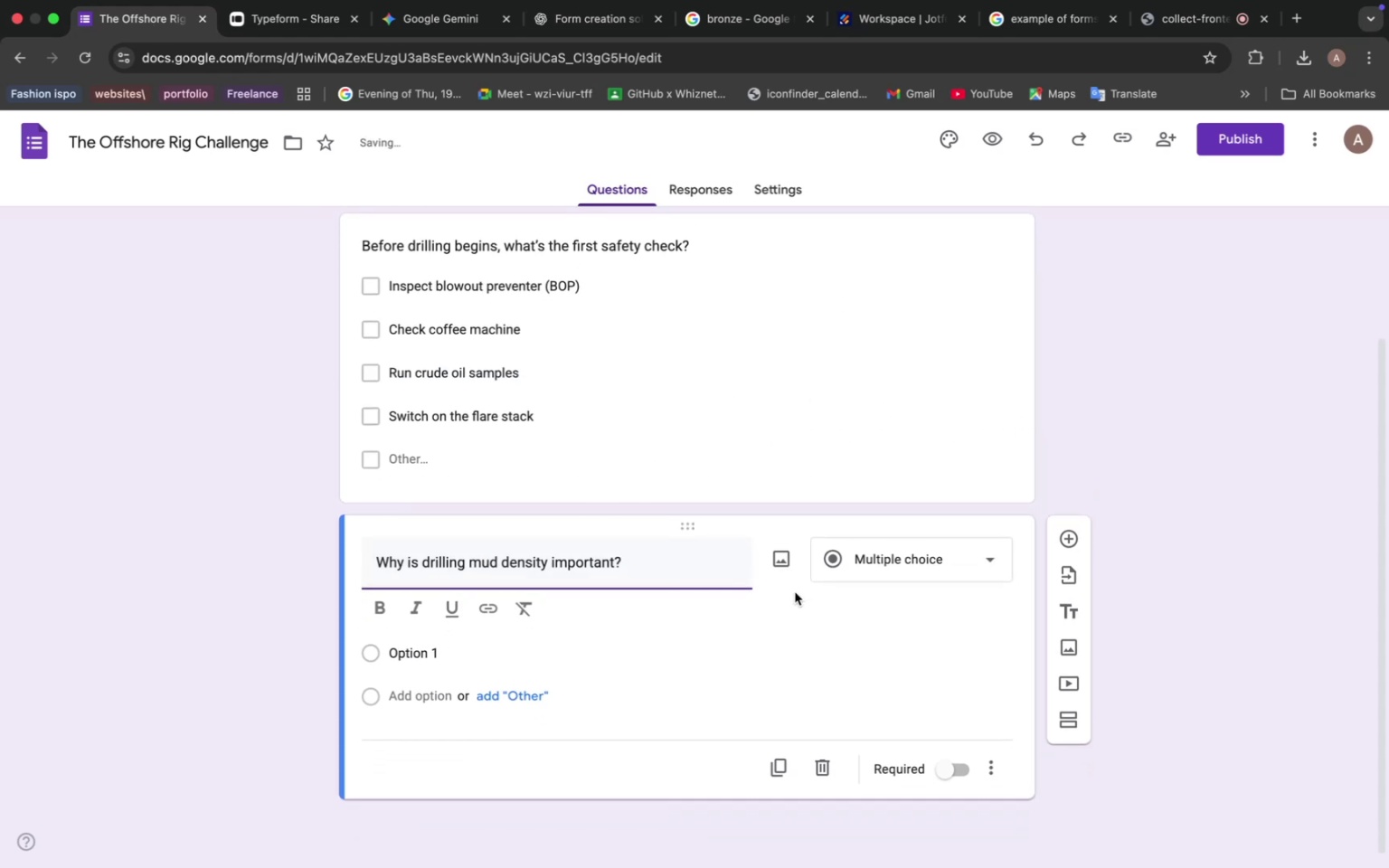 
wait(8.93)
 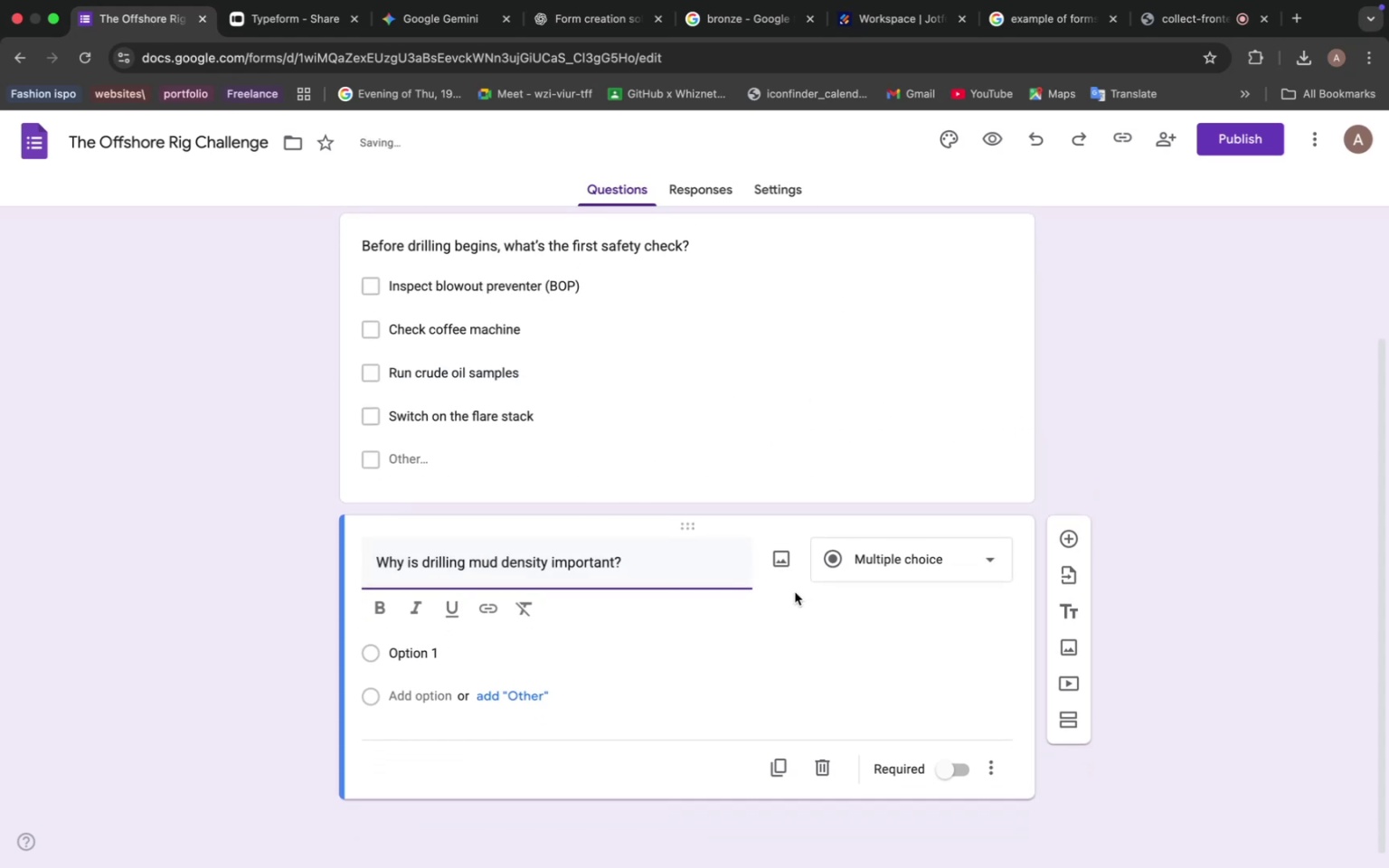 
left_click([419, 23])
 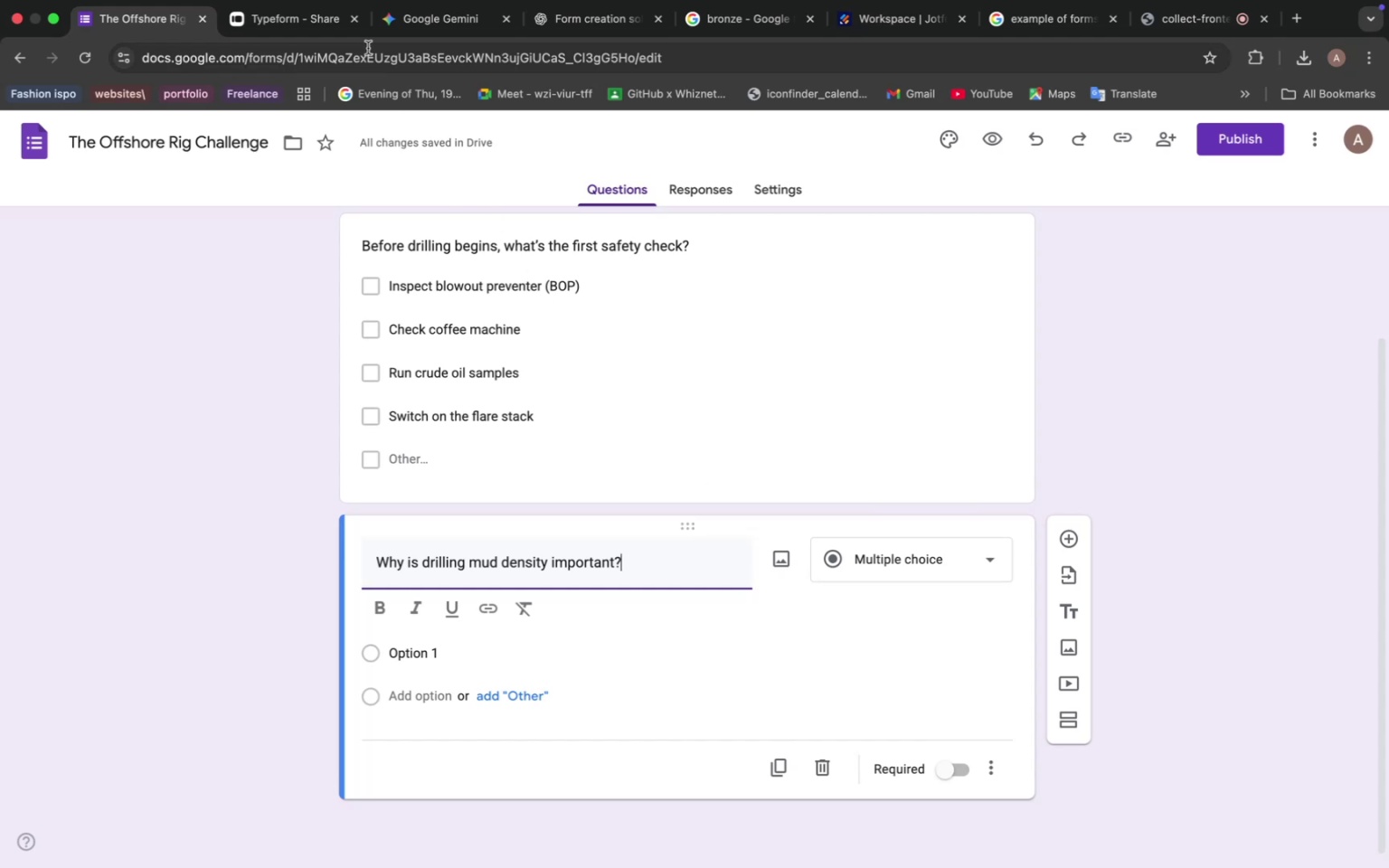 
left_click([613, 25])
 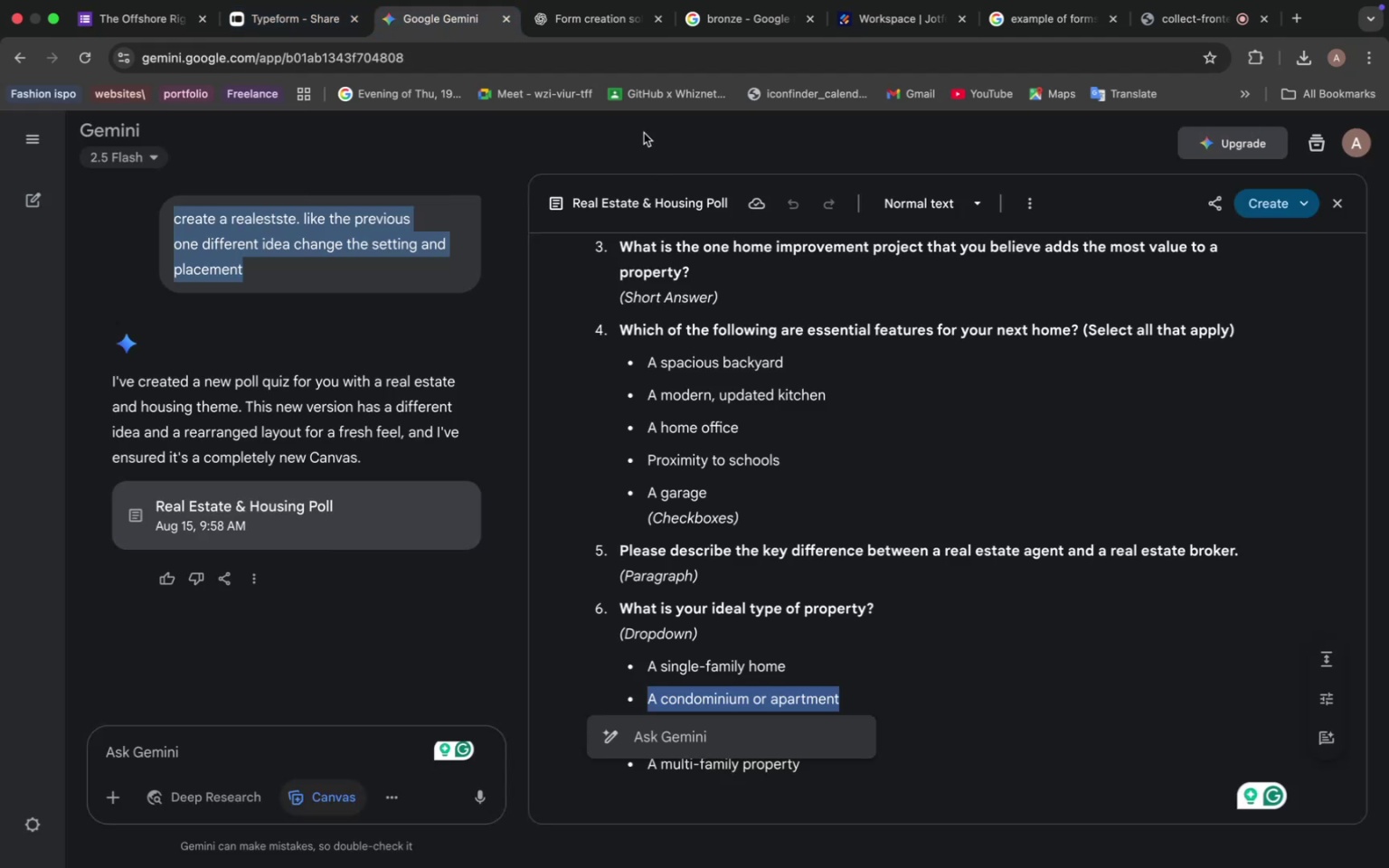 
left_click_drag(start_coordinate=[524, 476], to_coordinate=[857, 473])
 